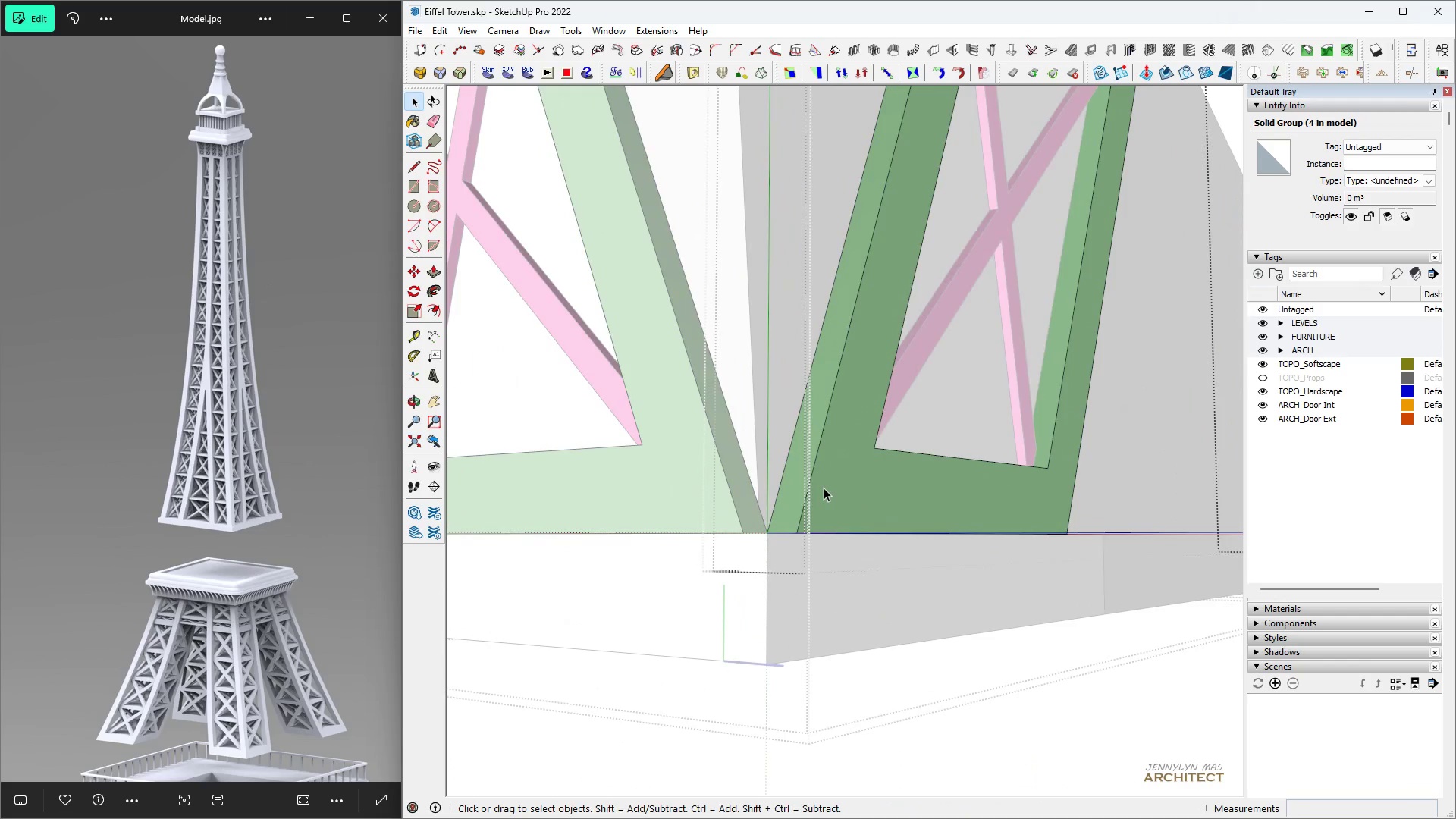 
triple_click([824, 488])
 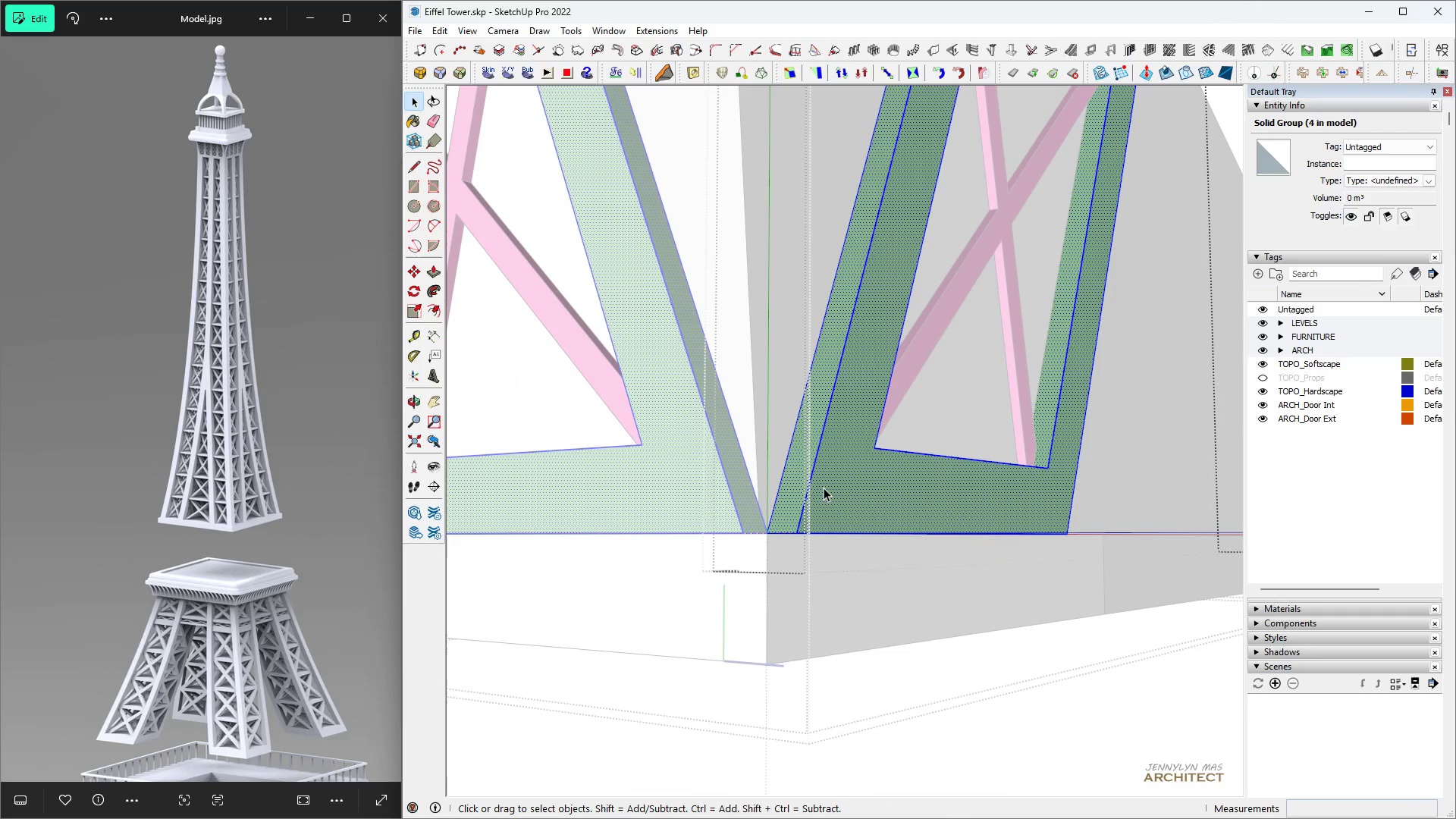 
triple_click([824, 488])
 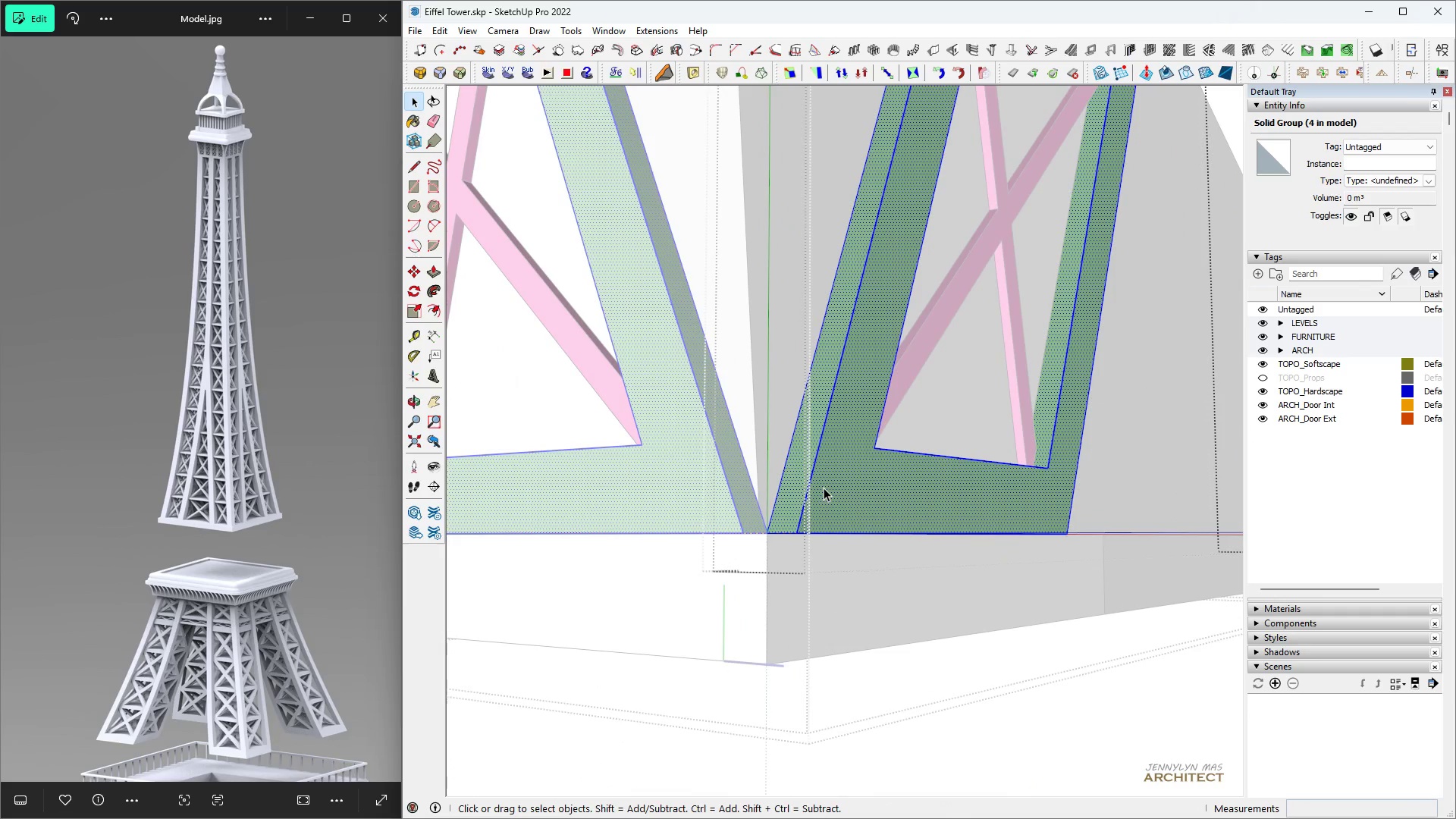 
triple_click([824, 488])
 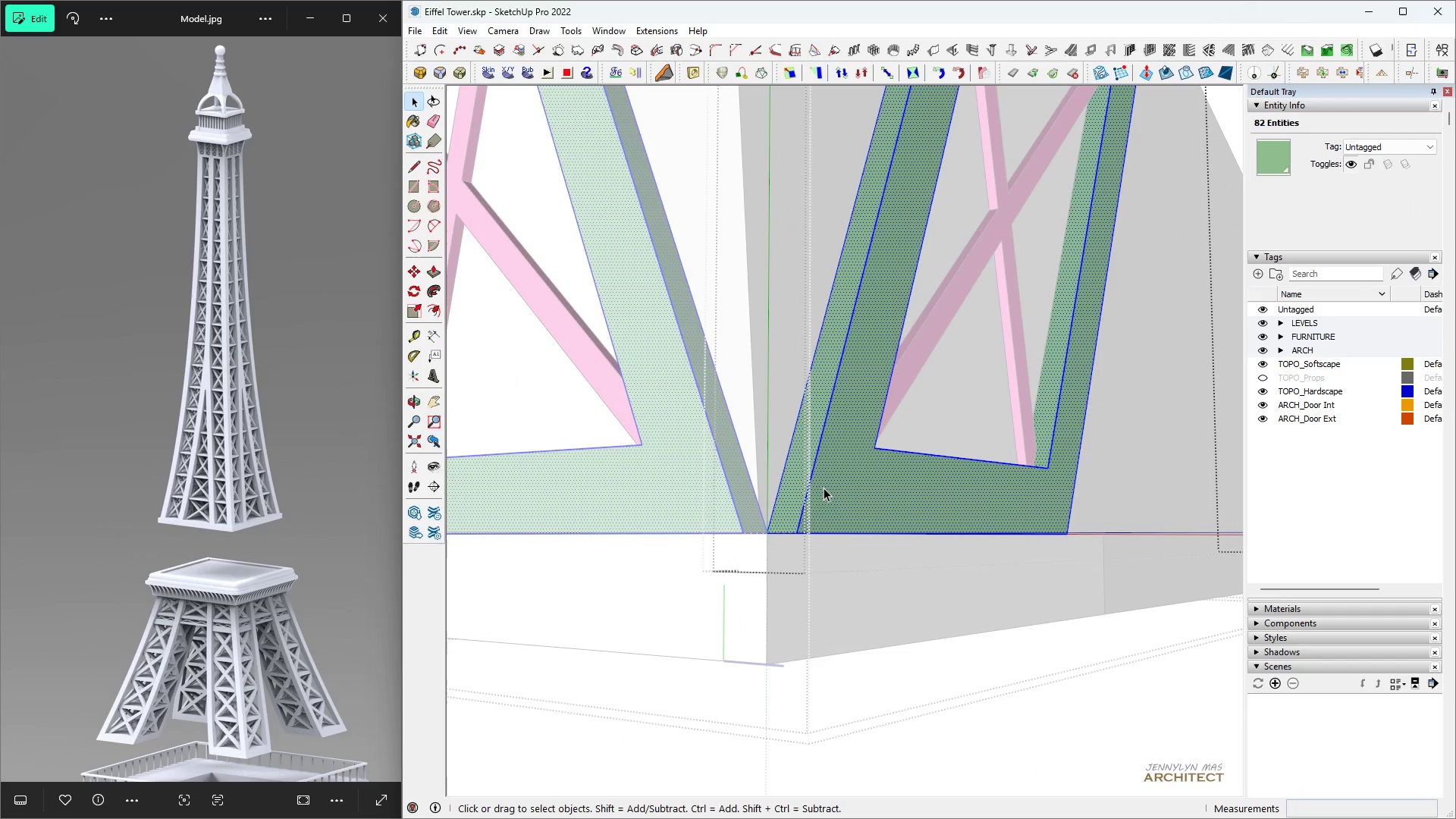 
type( hh )
 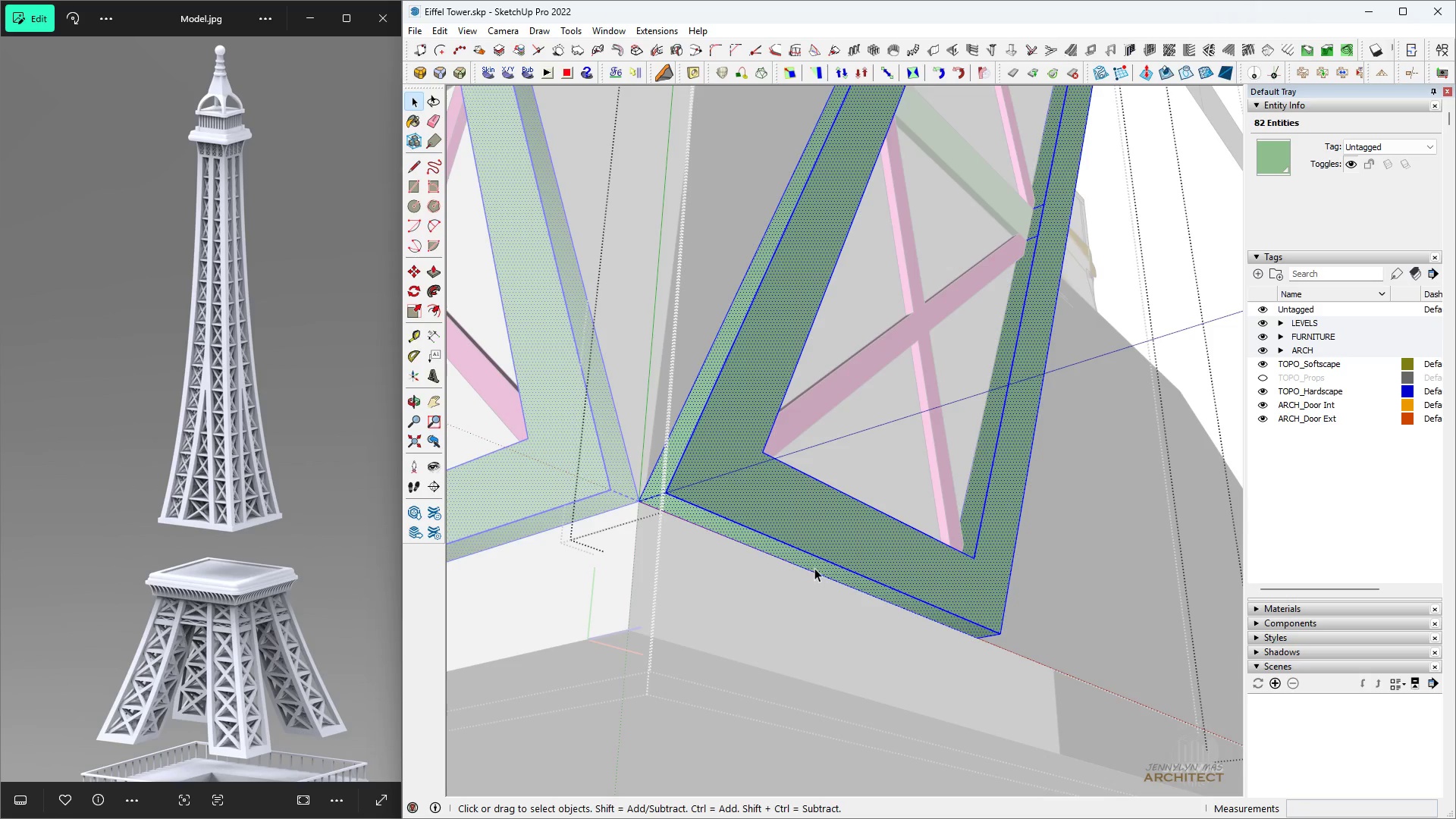 
left_click([817, 560])
 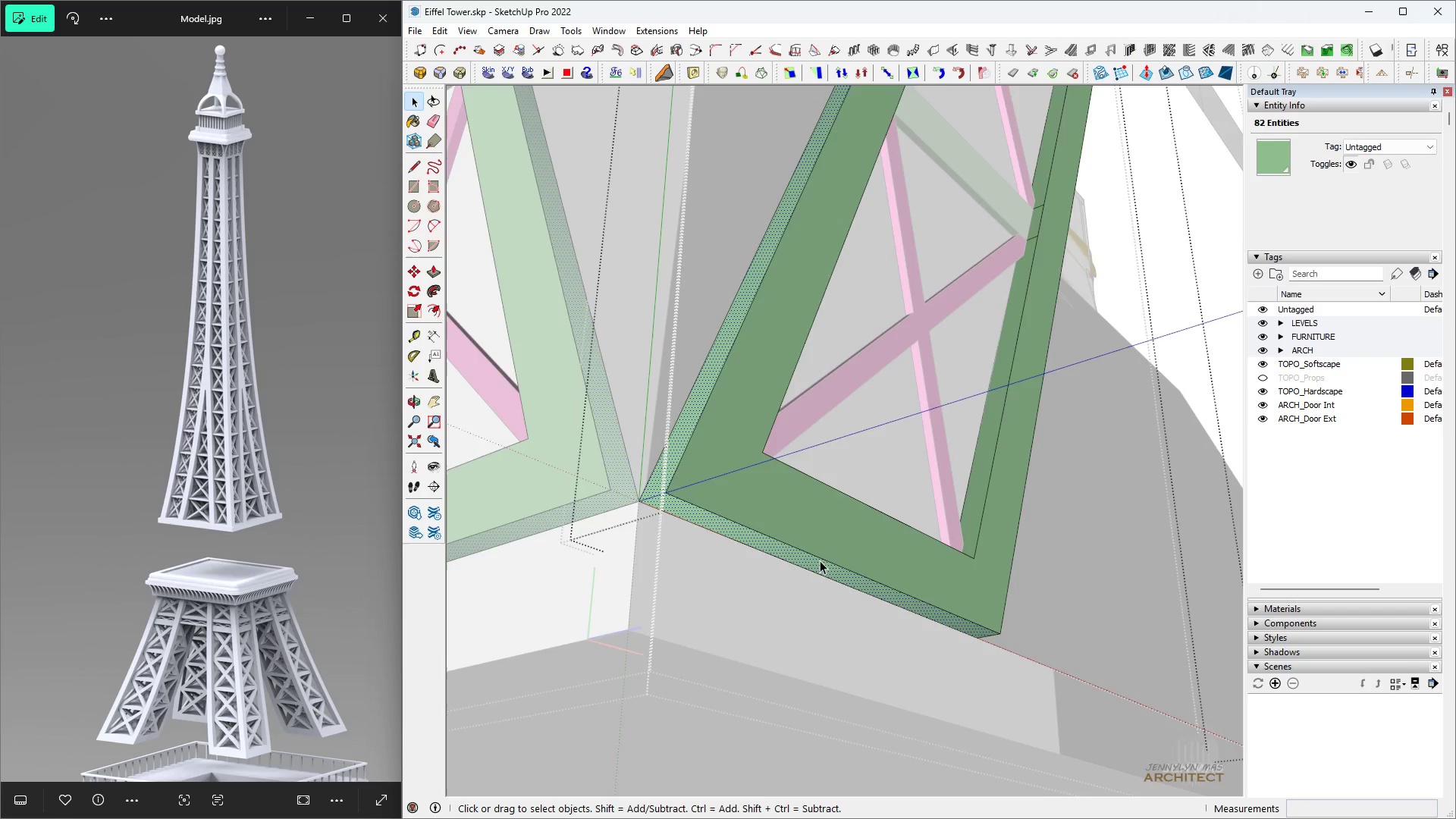 
scroll: coordinate [823, 564], scroll_direction: up, amount: 5.0
 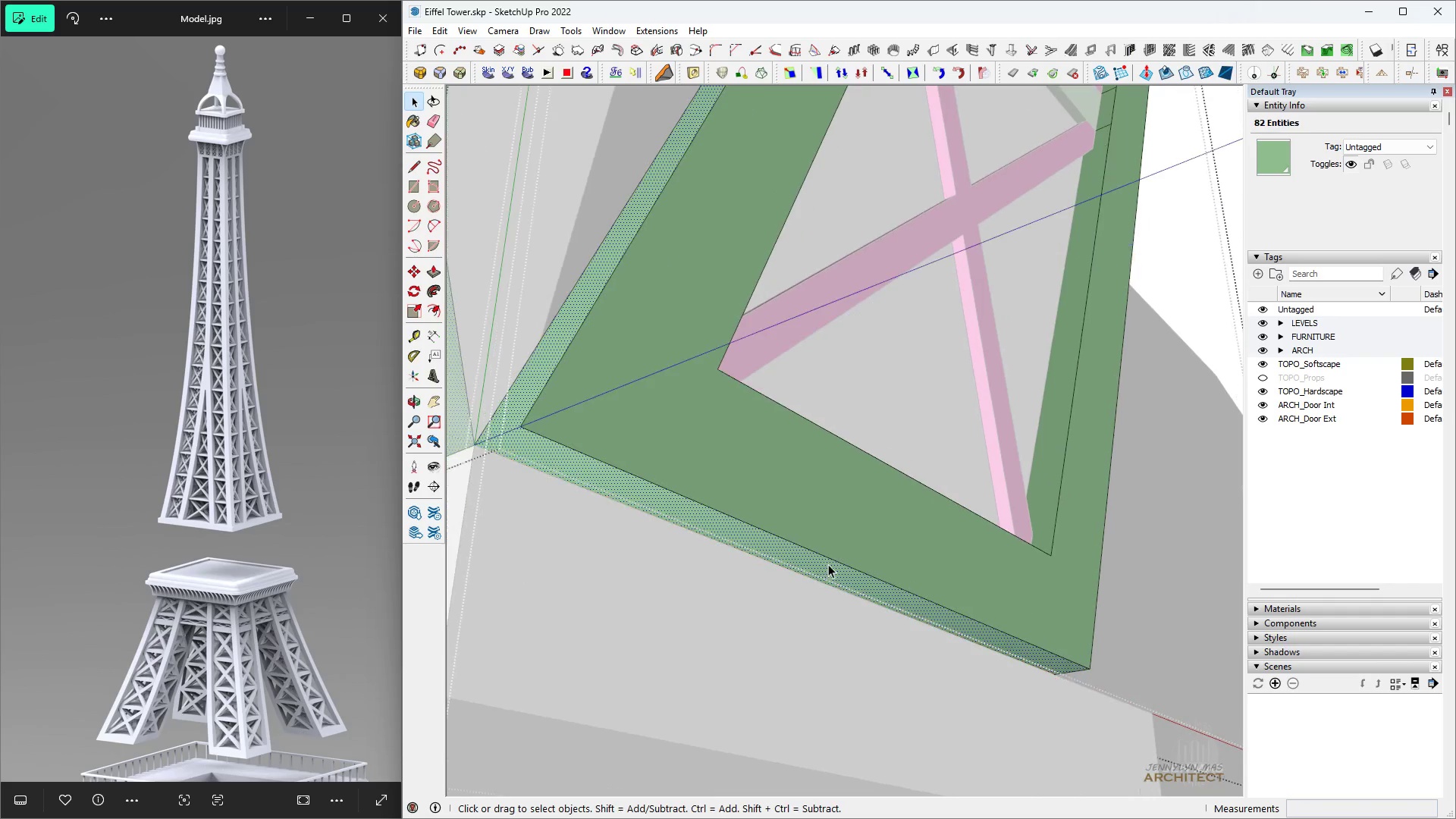 
key(Space)
 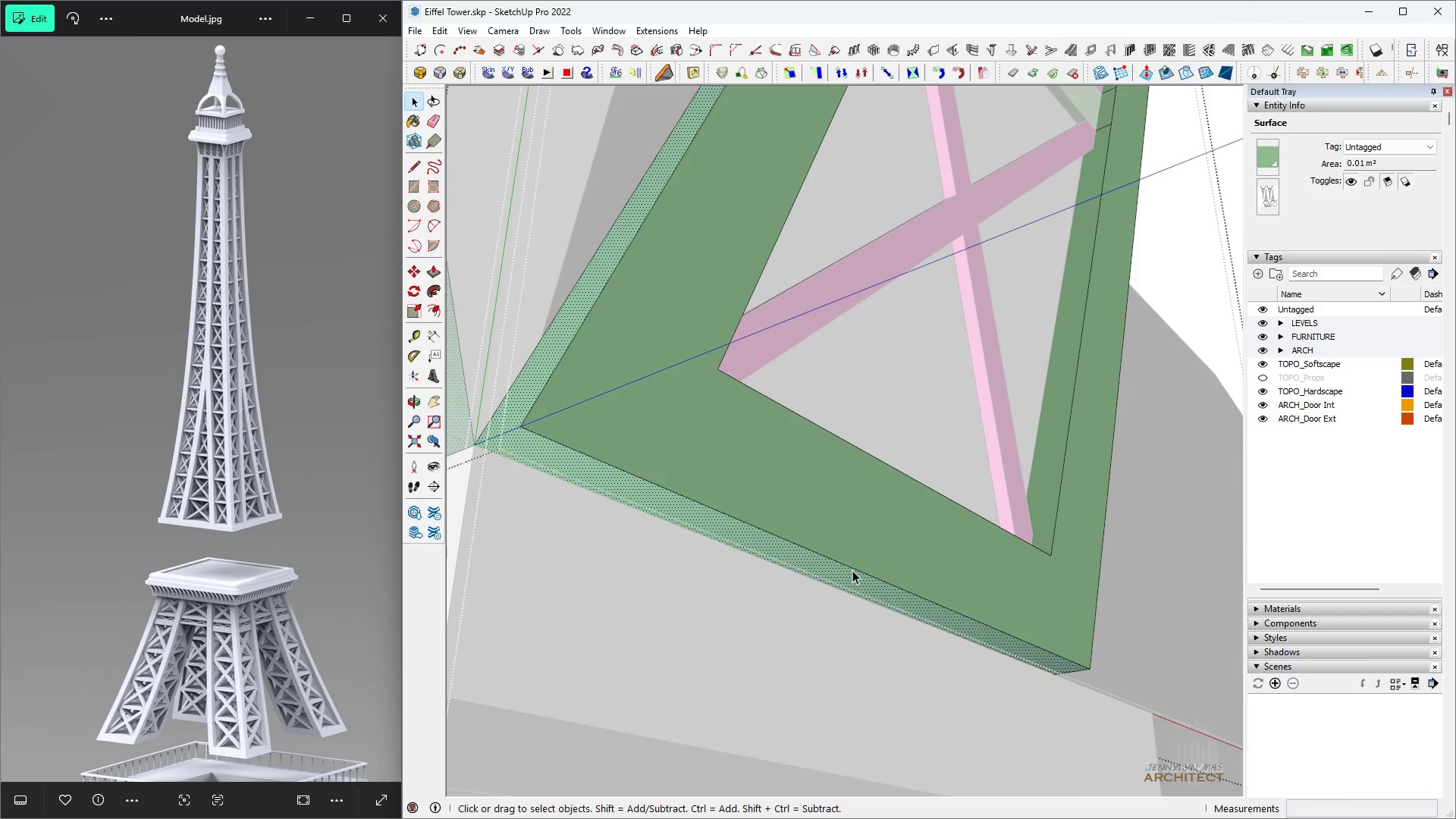 
double_click([852, 570])
 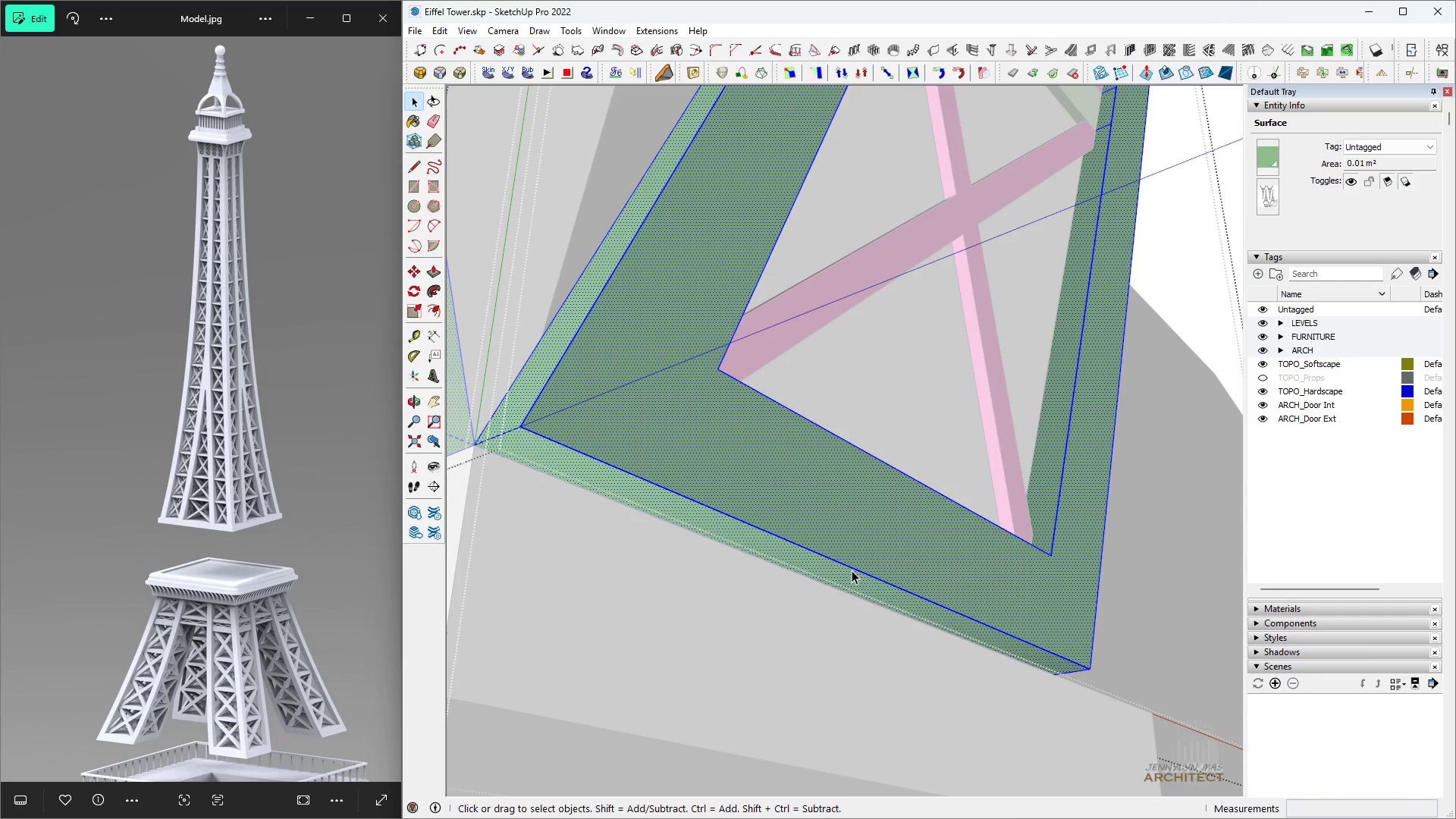 
left_click([852, 570])
 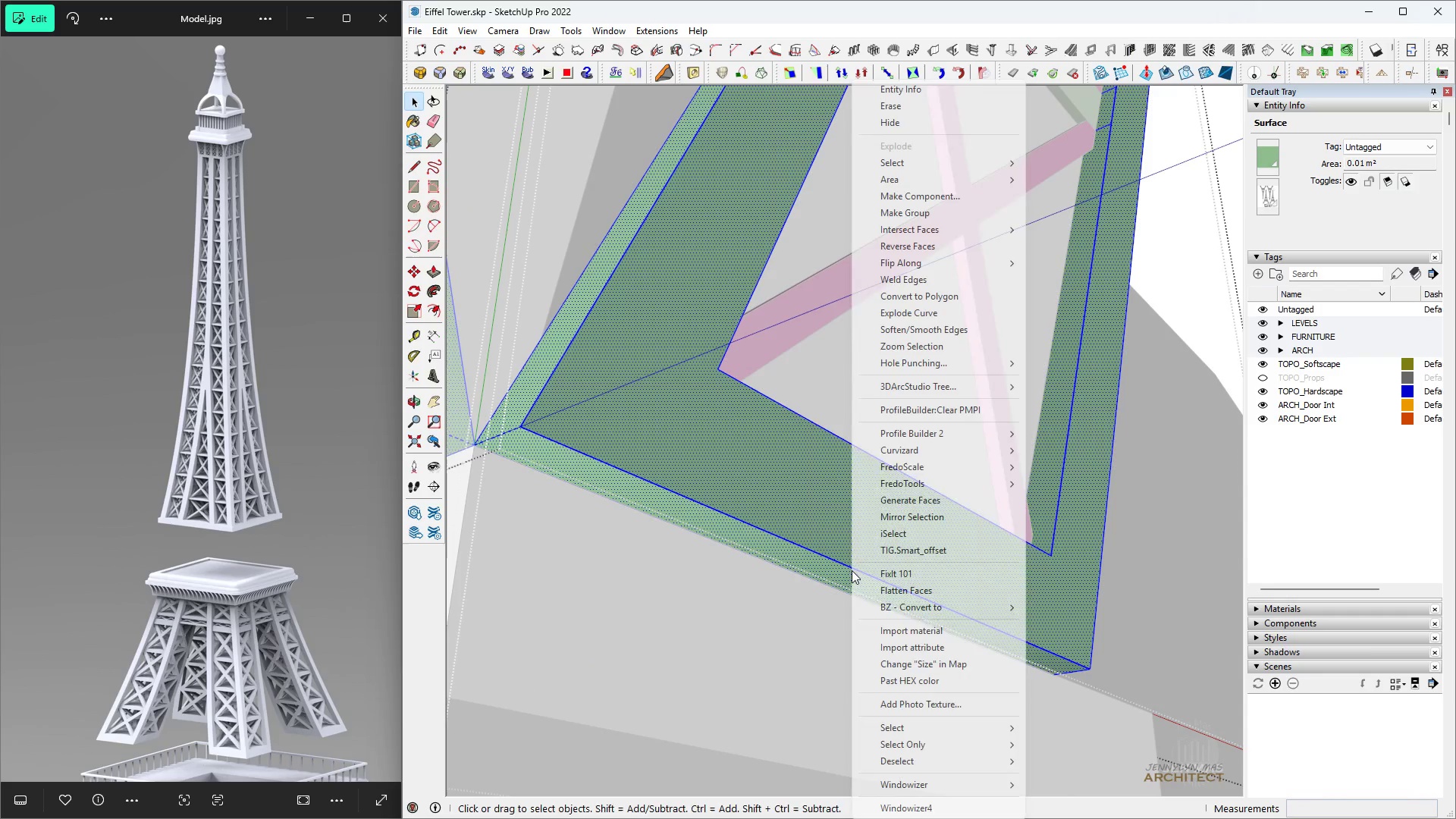 
right_click([852, 570])
 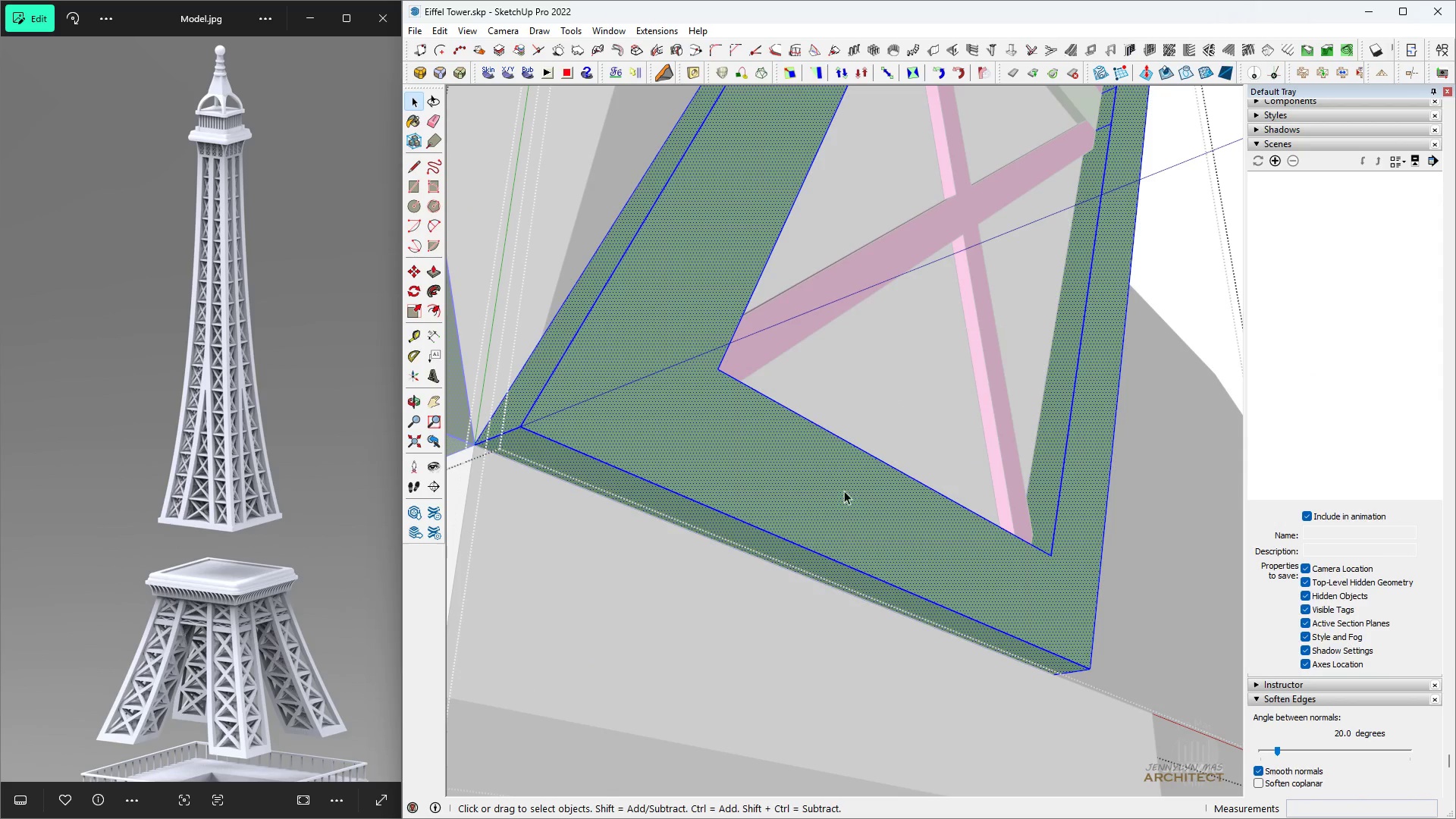 
left_click([818, 561])
 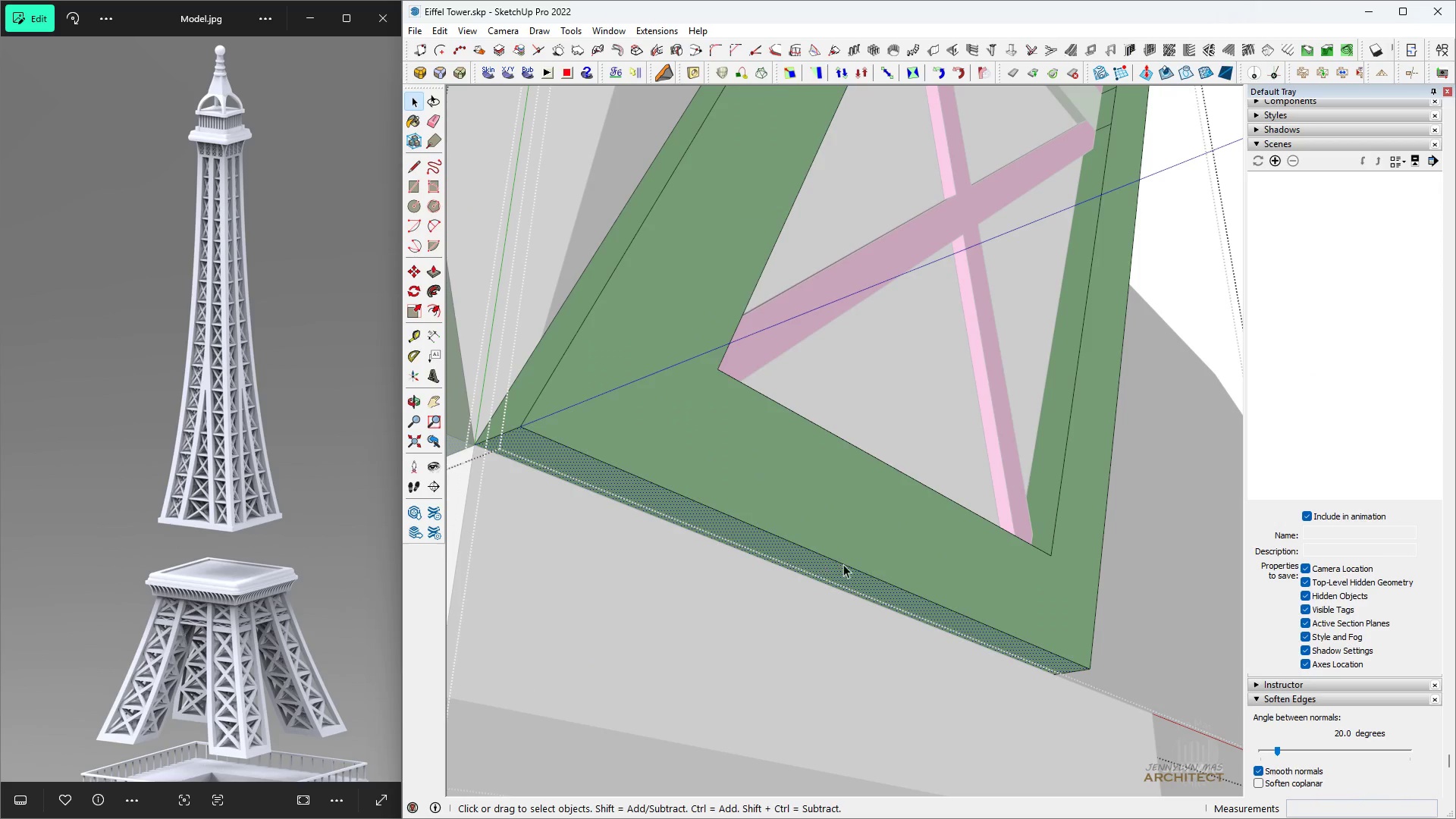 
key(Space)
 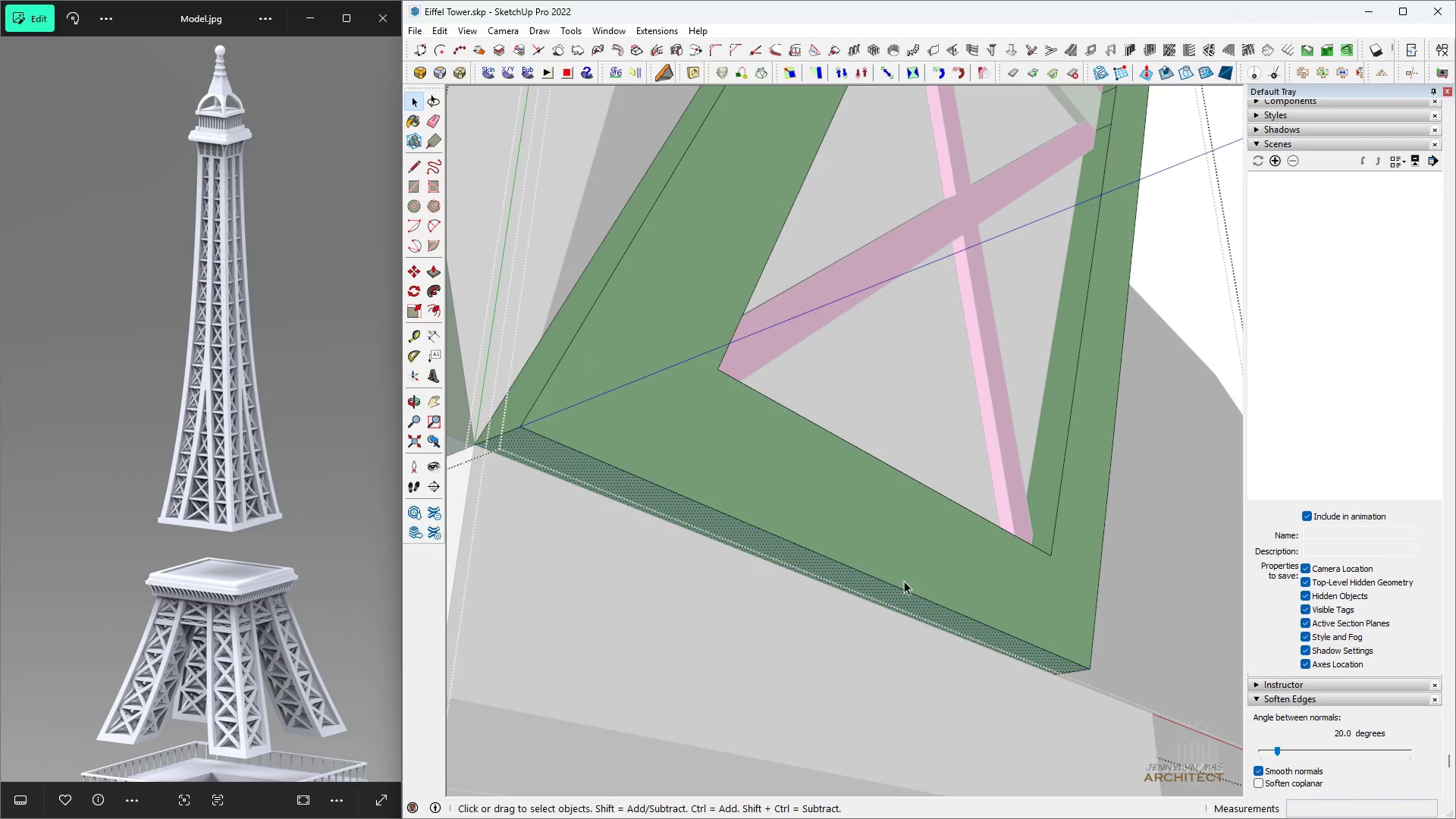 
key(M)
 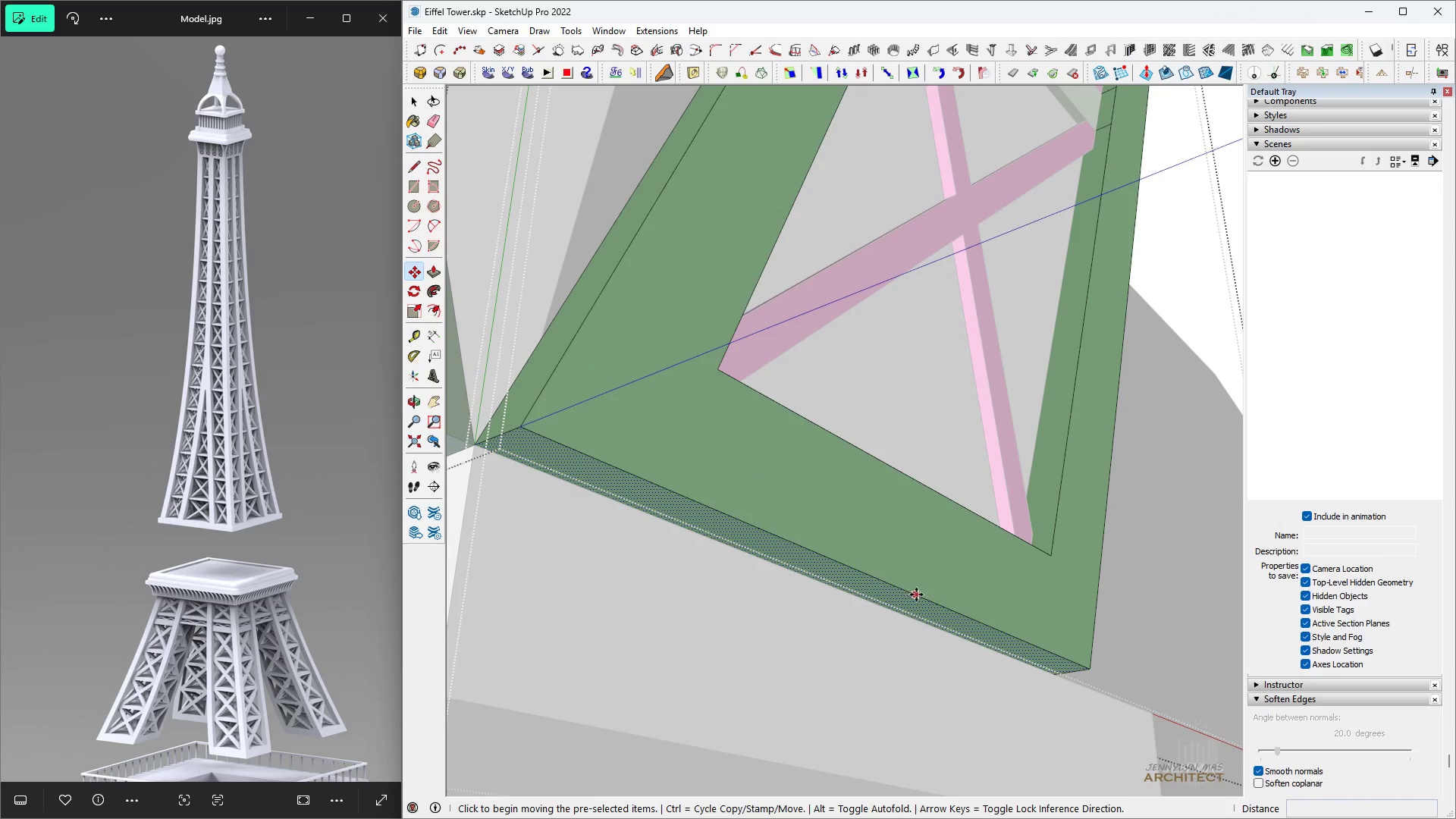 
key(Control+ControlLeft)
 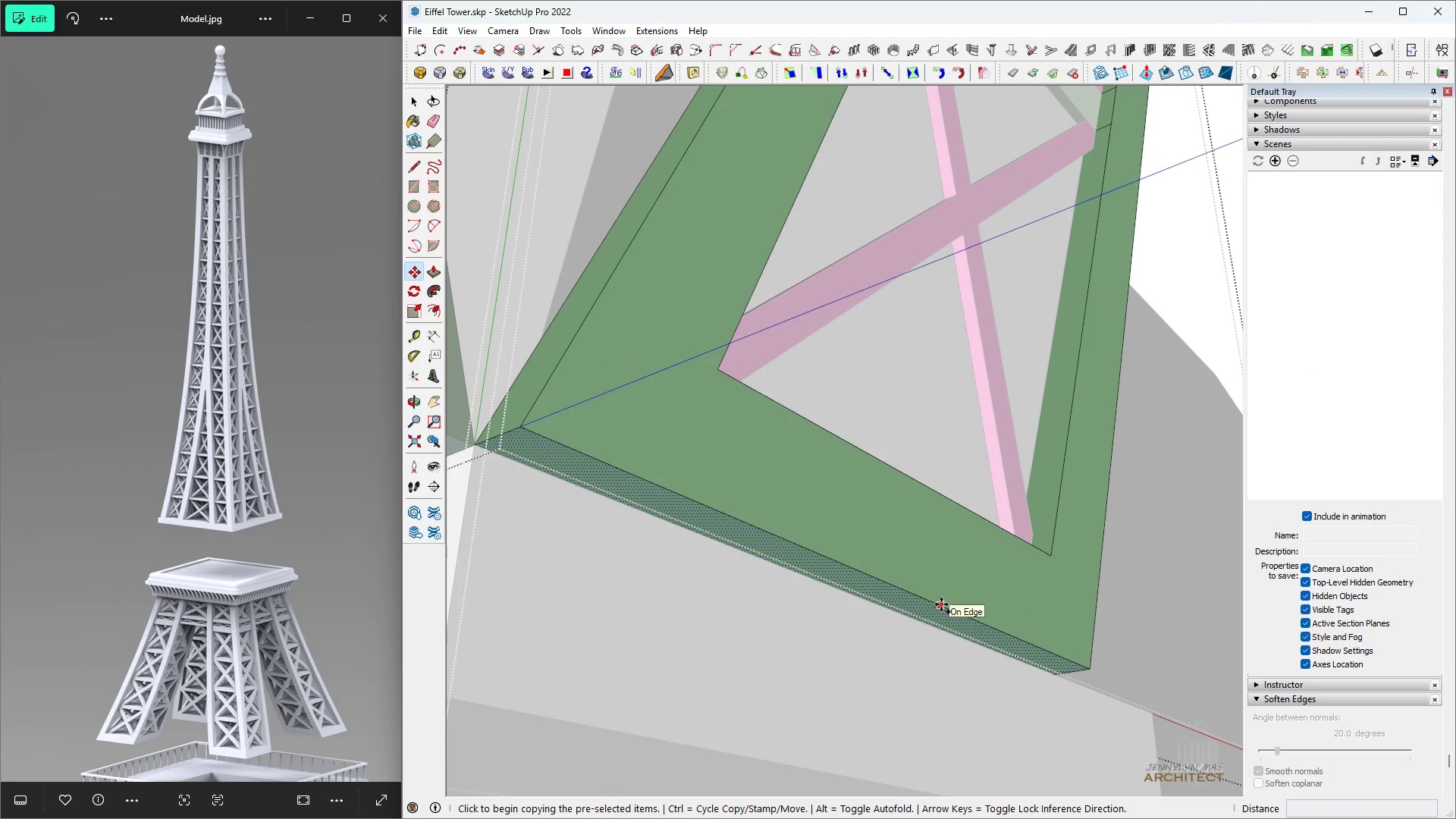 
left_click([941, 604])
 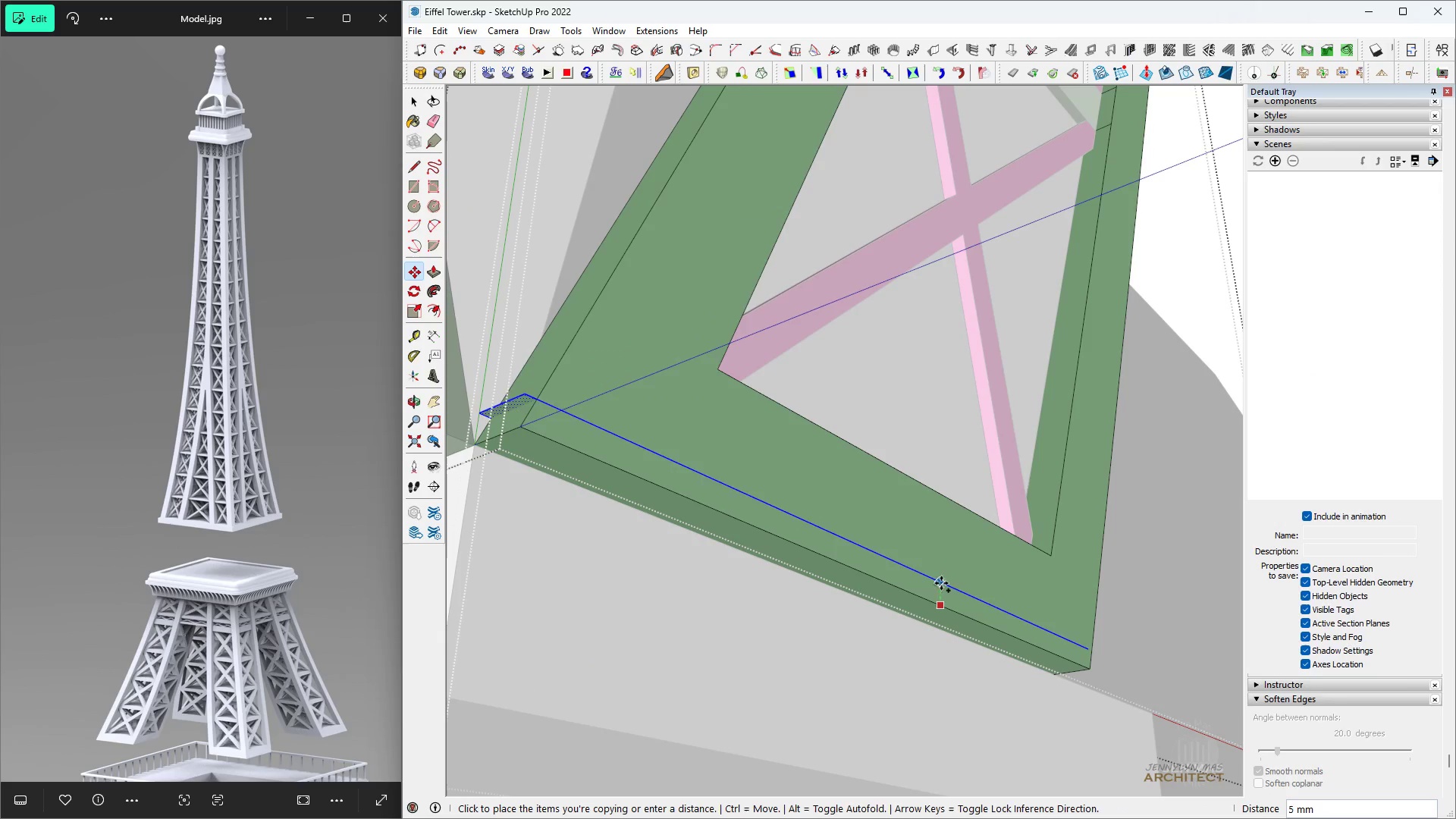 
left_click([968, 504])
 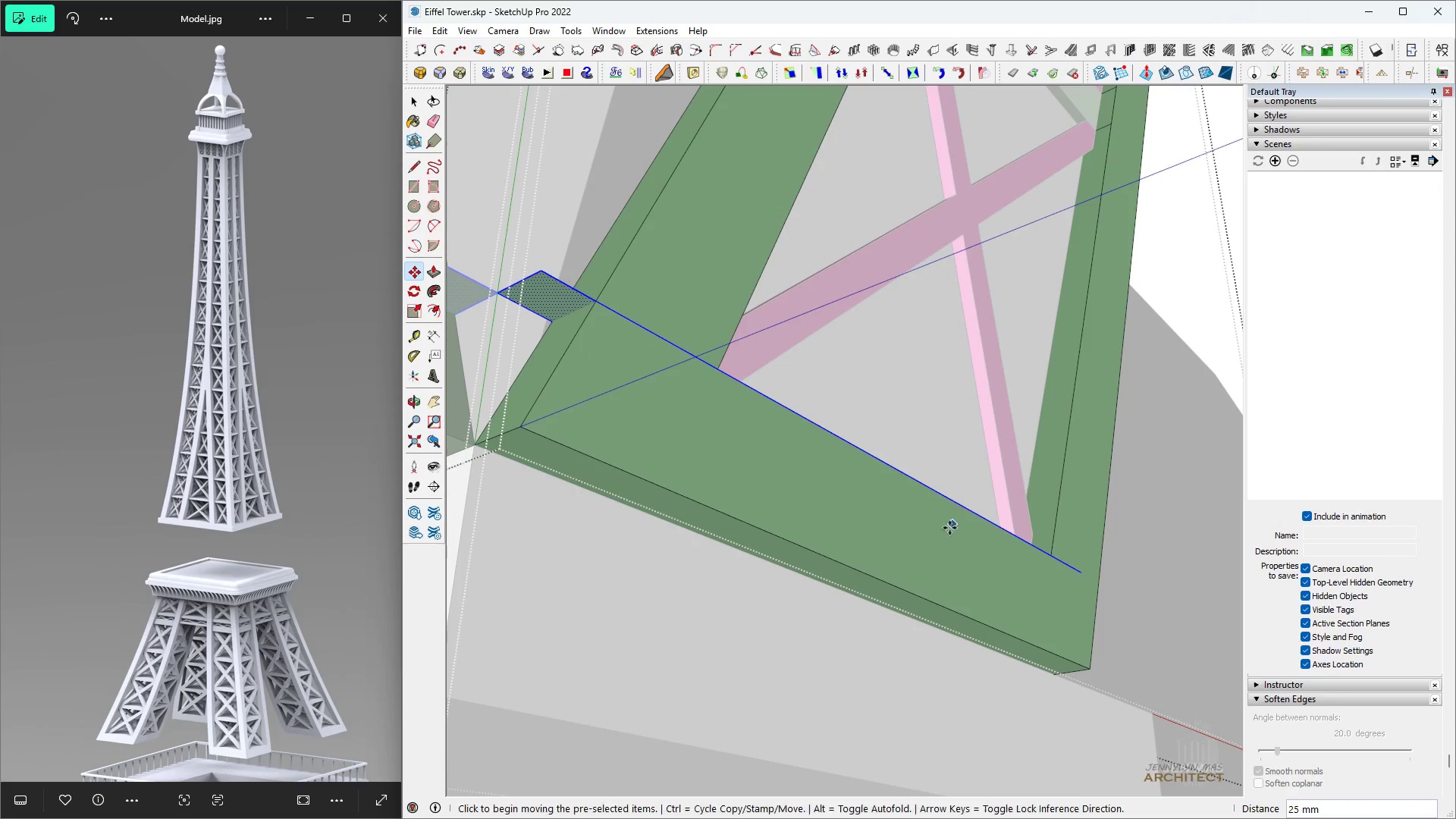 
key(Shift+Space)
 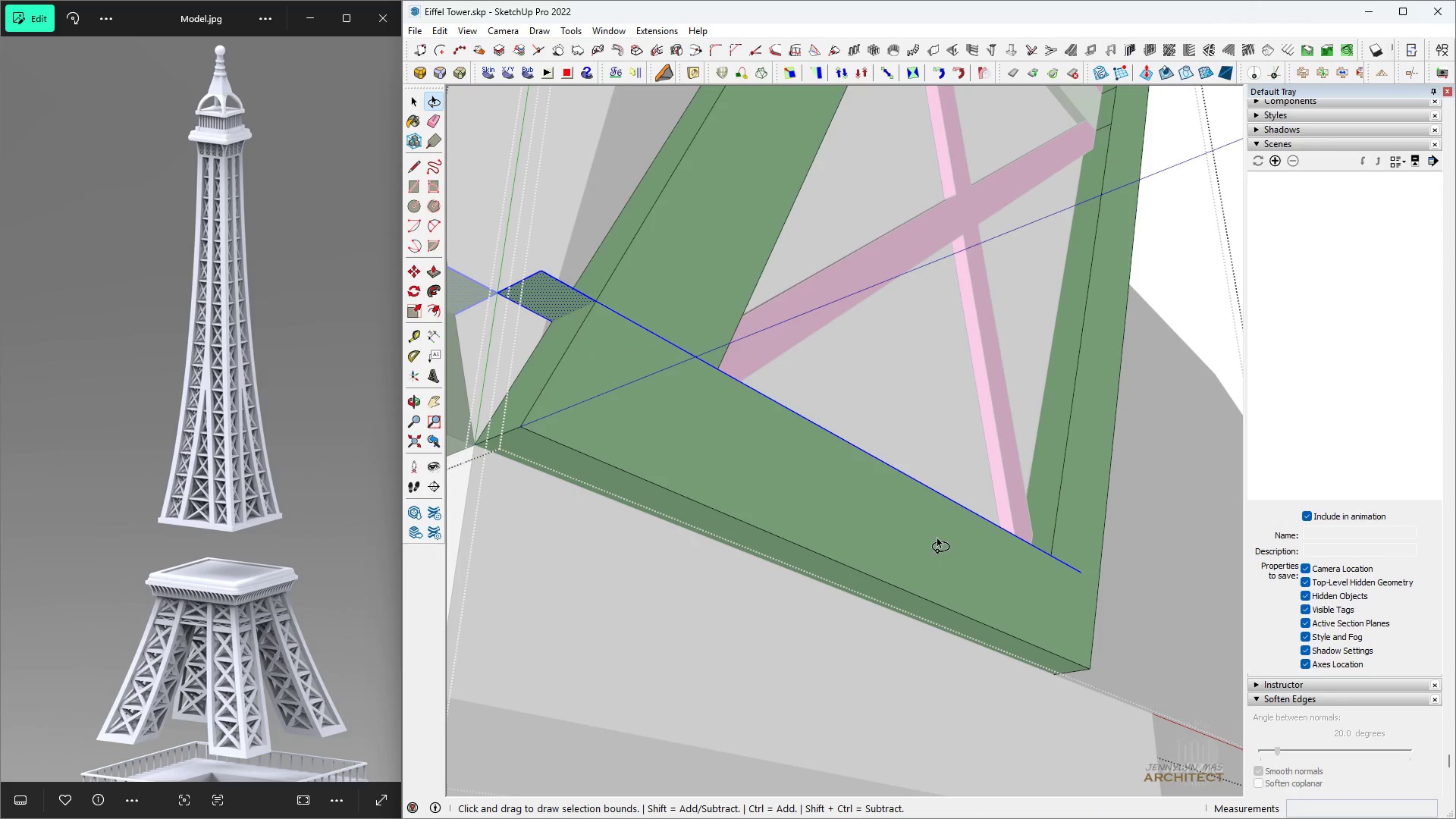 
double_click([937, 538])
 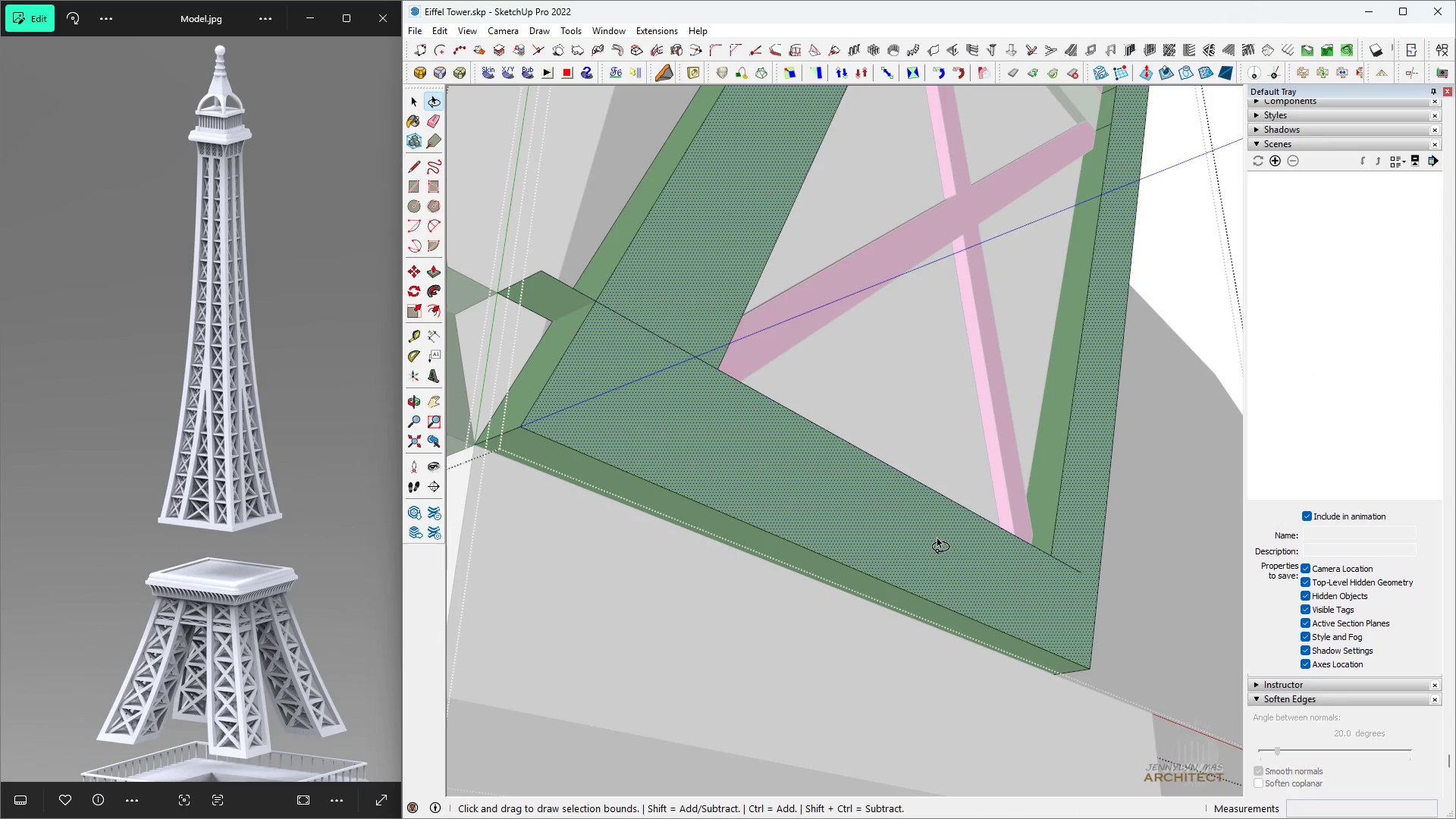 
triple_click([937, 538])
 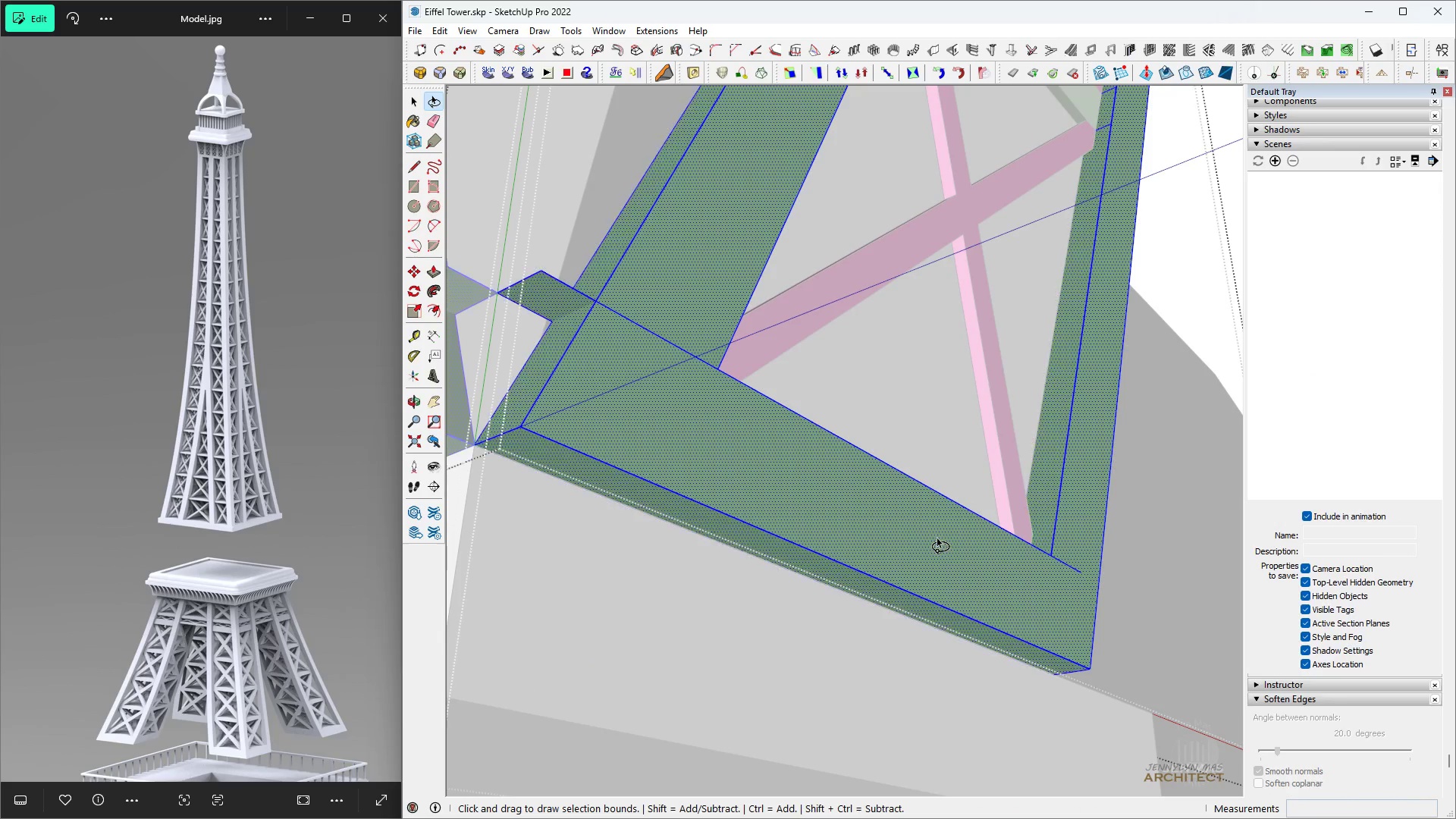 
triple_click([937, 538])
 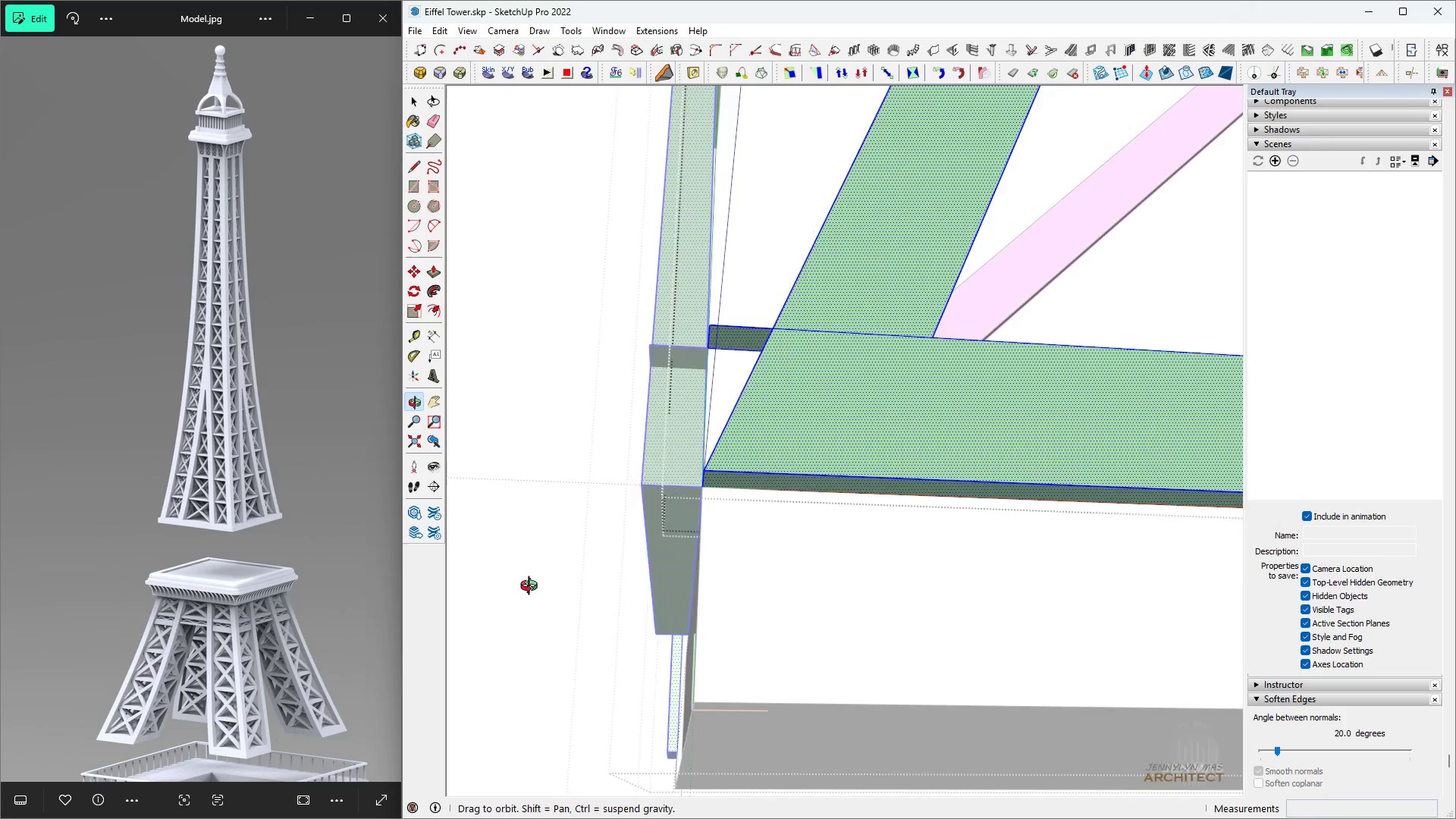 
scroll: coordinate [508, 566], scroll_direction: down, amount: 5.0
 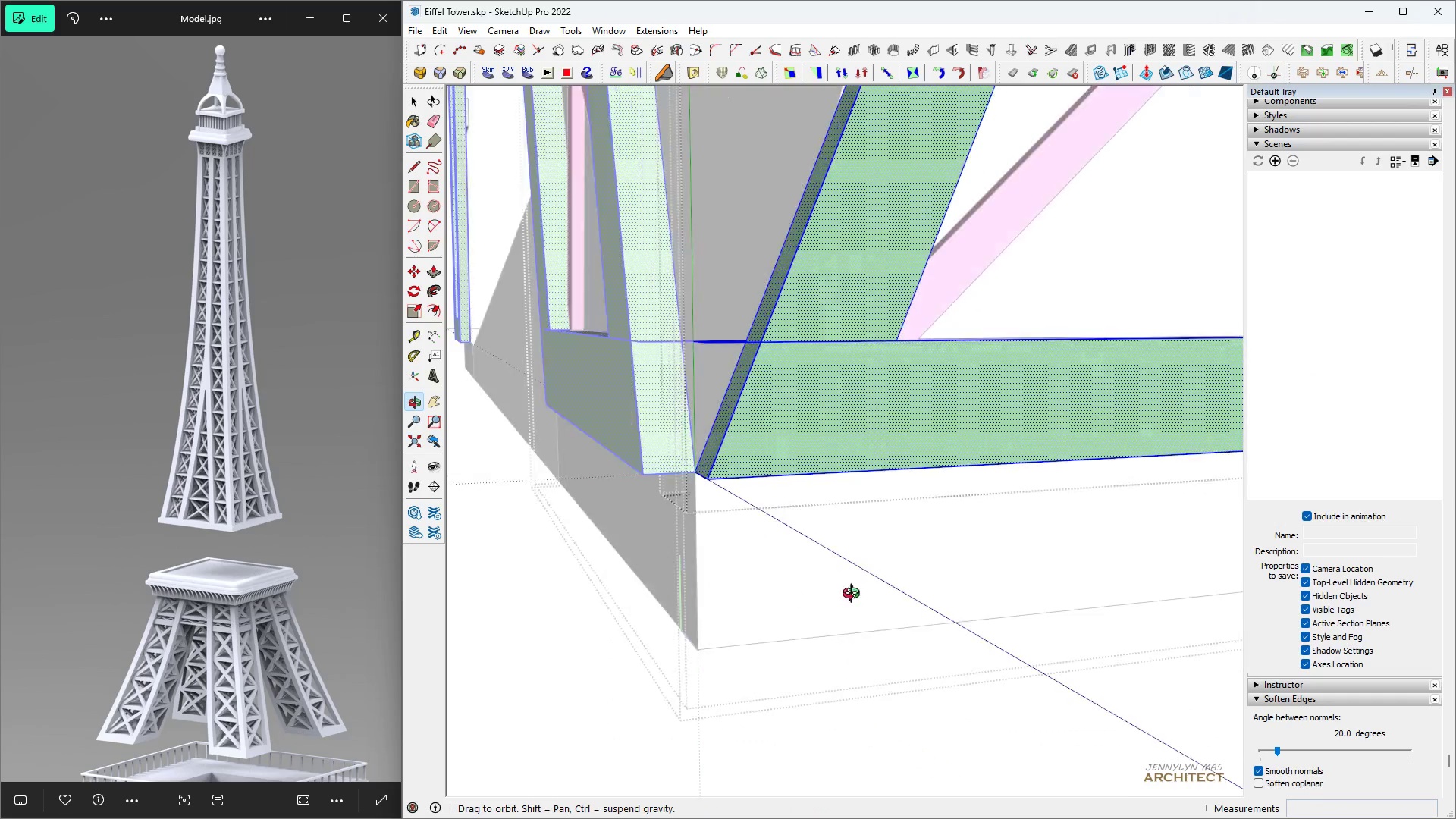 
key(Space)
 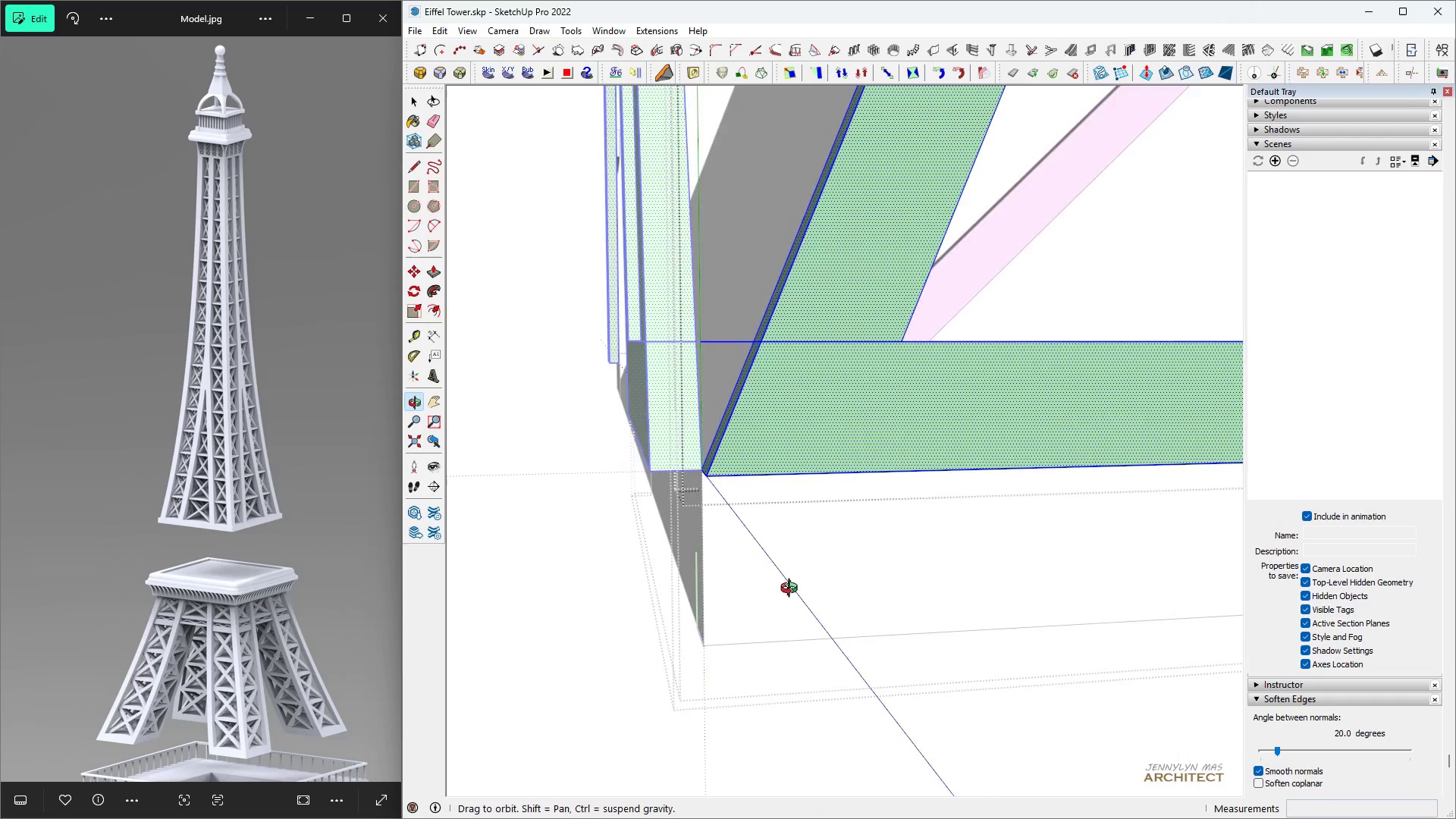 
scroll: coordinate [889, 585], scroll_direction: down, amount: 1.0
 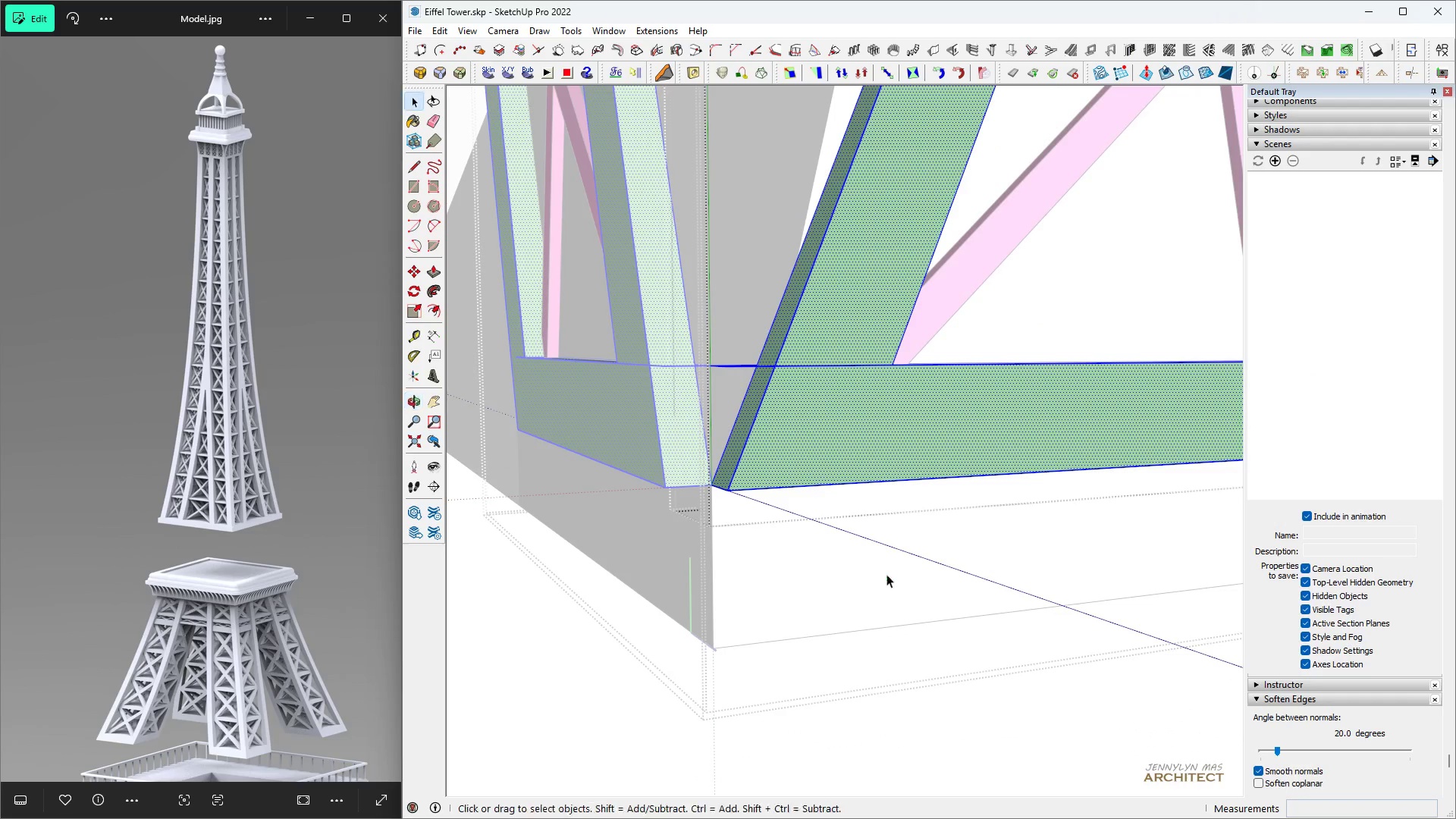 
key(H)
 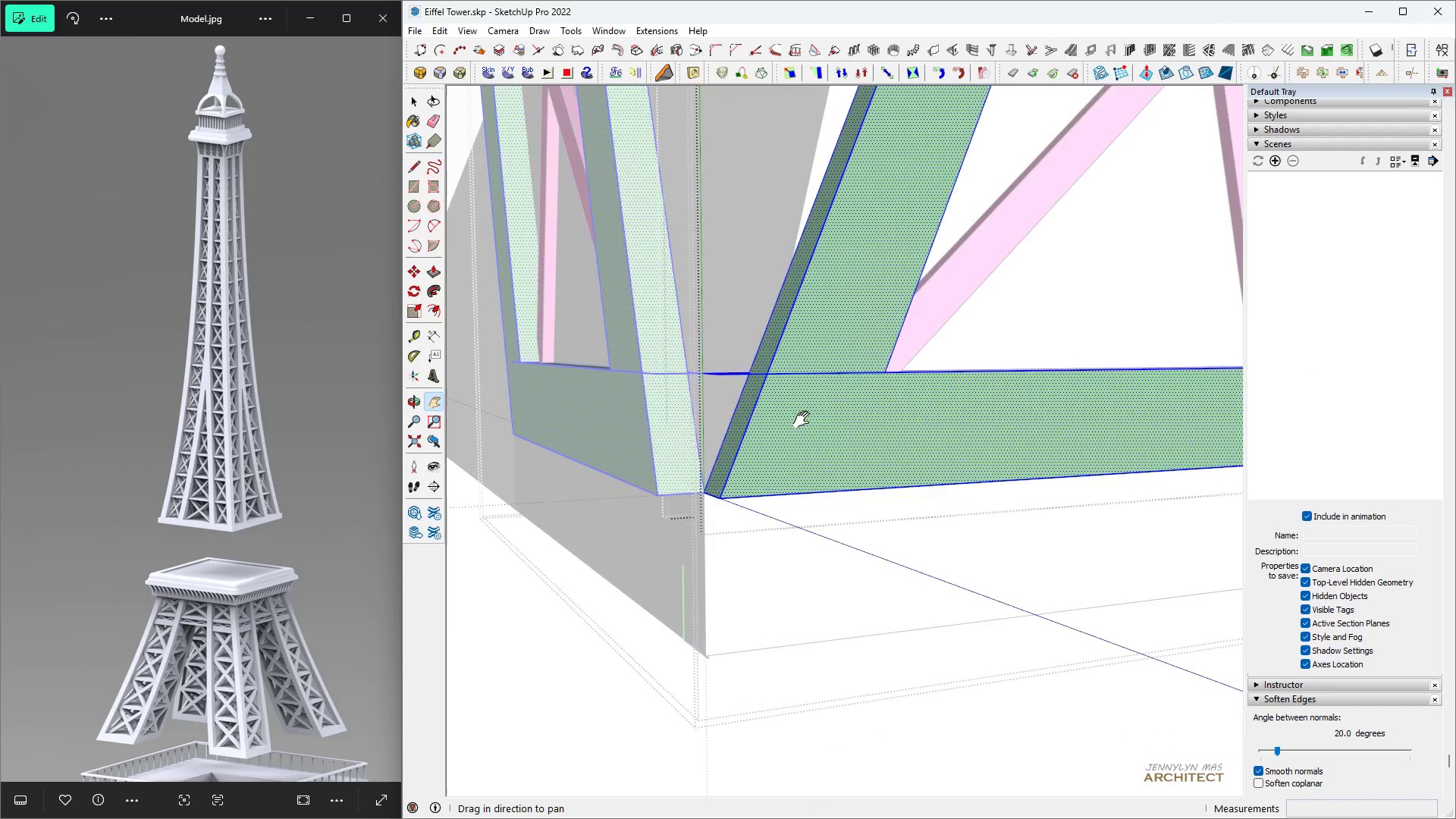 
key(Space)
 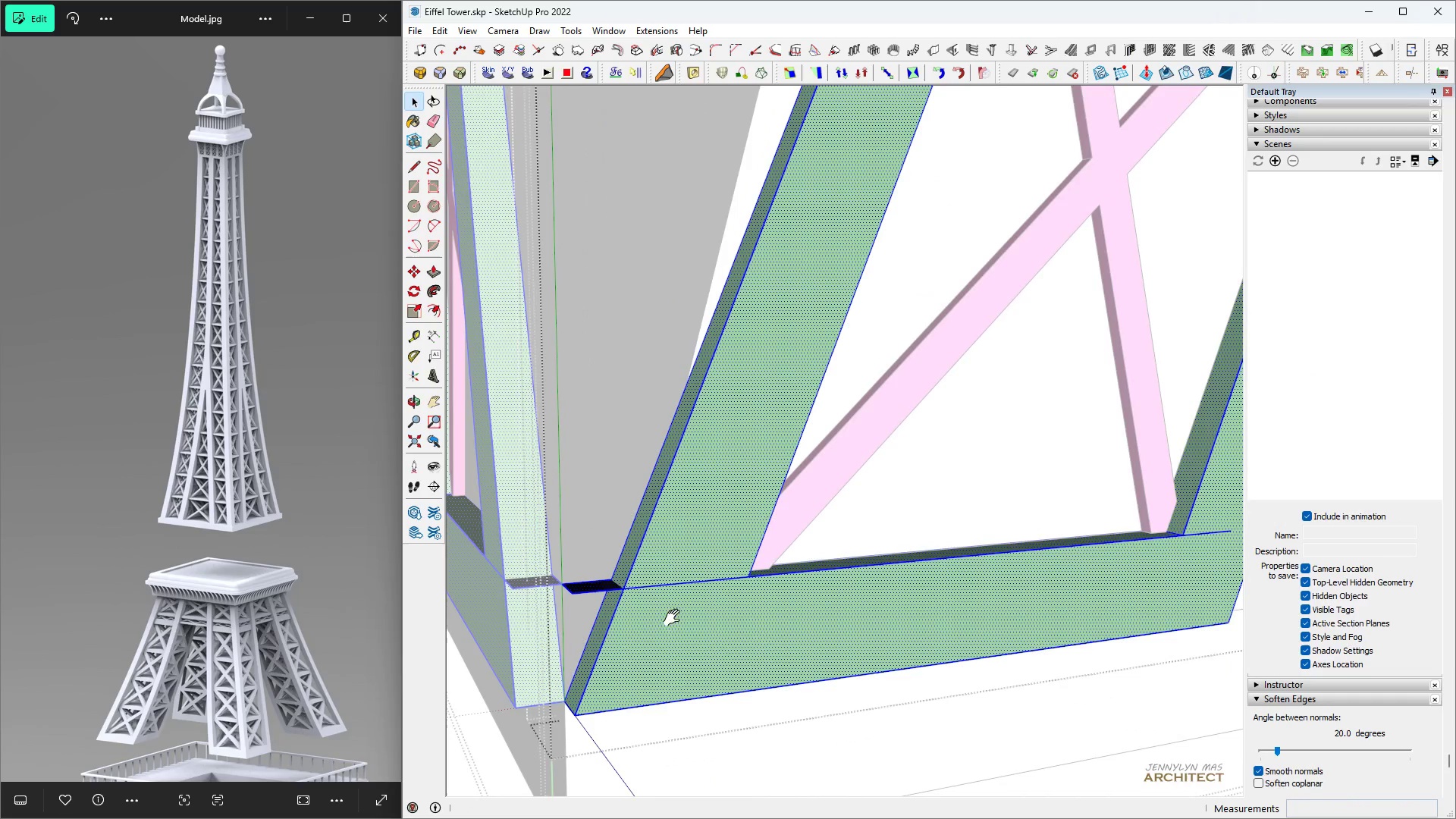 
scroll: coordinate [573, 574], scroll_direction: up, amount: 8.0
 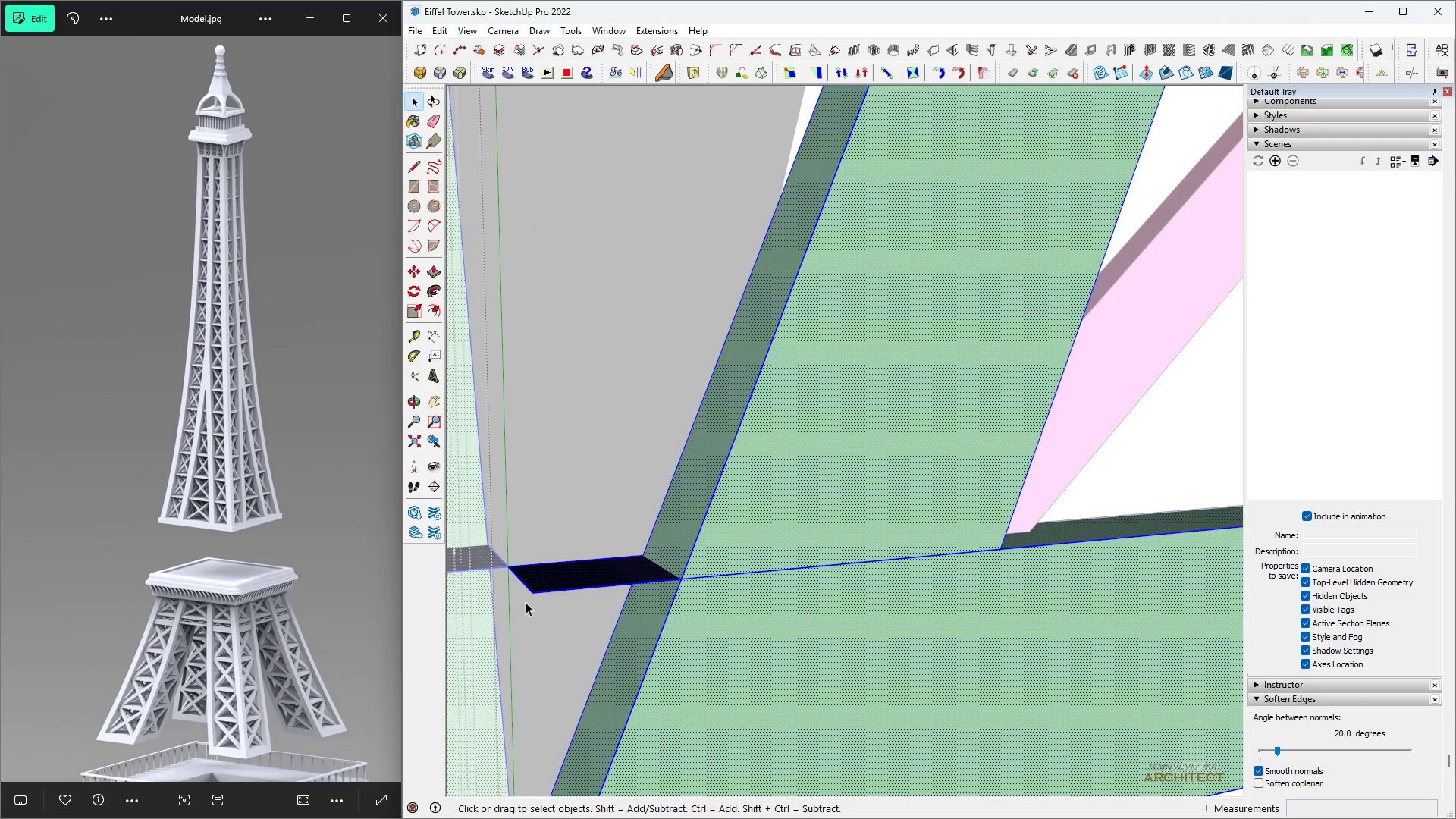 
key(R)
 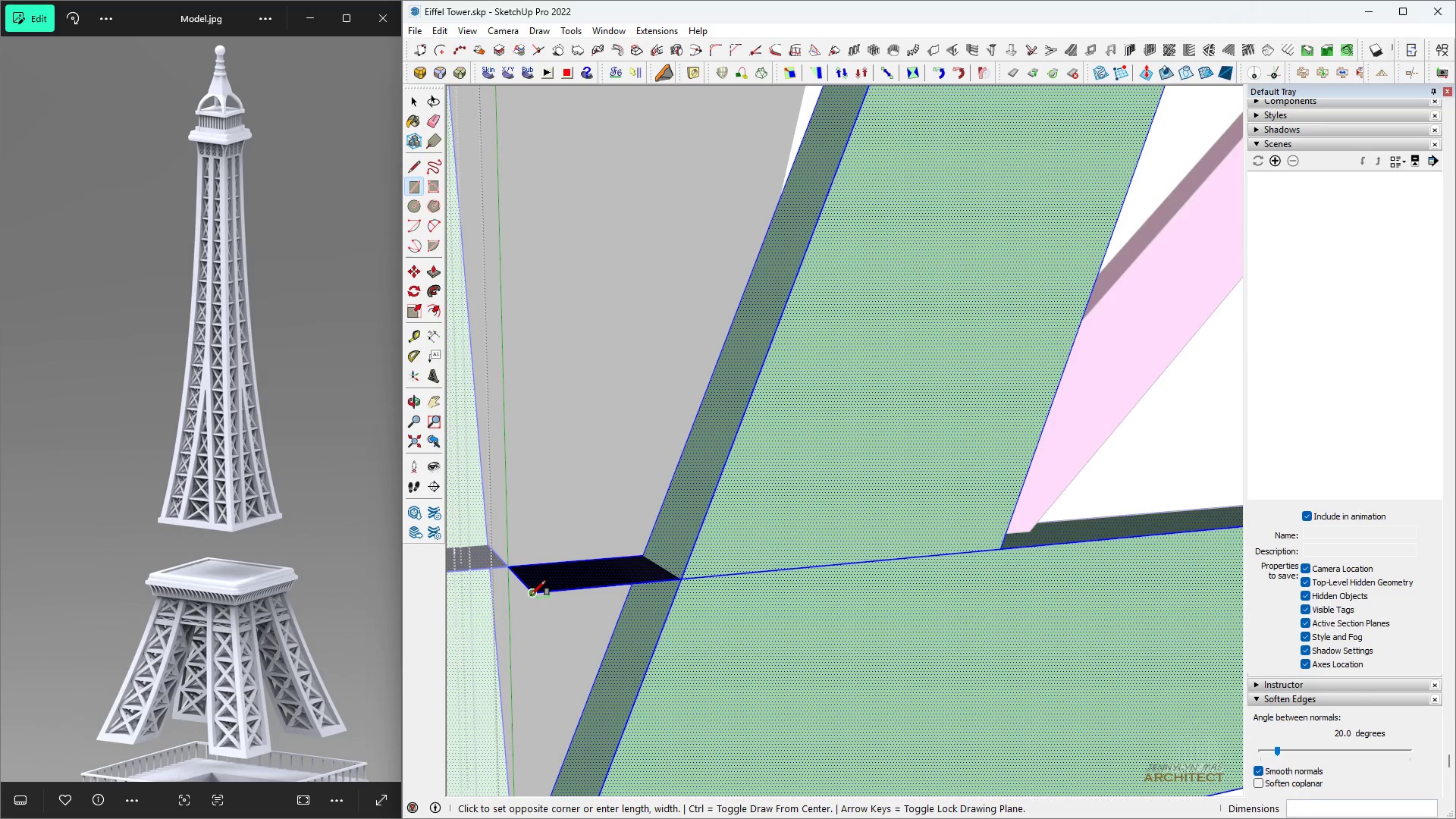 
left_click([531, 595])
 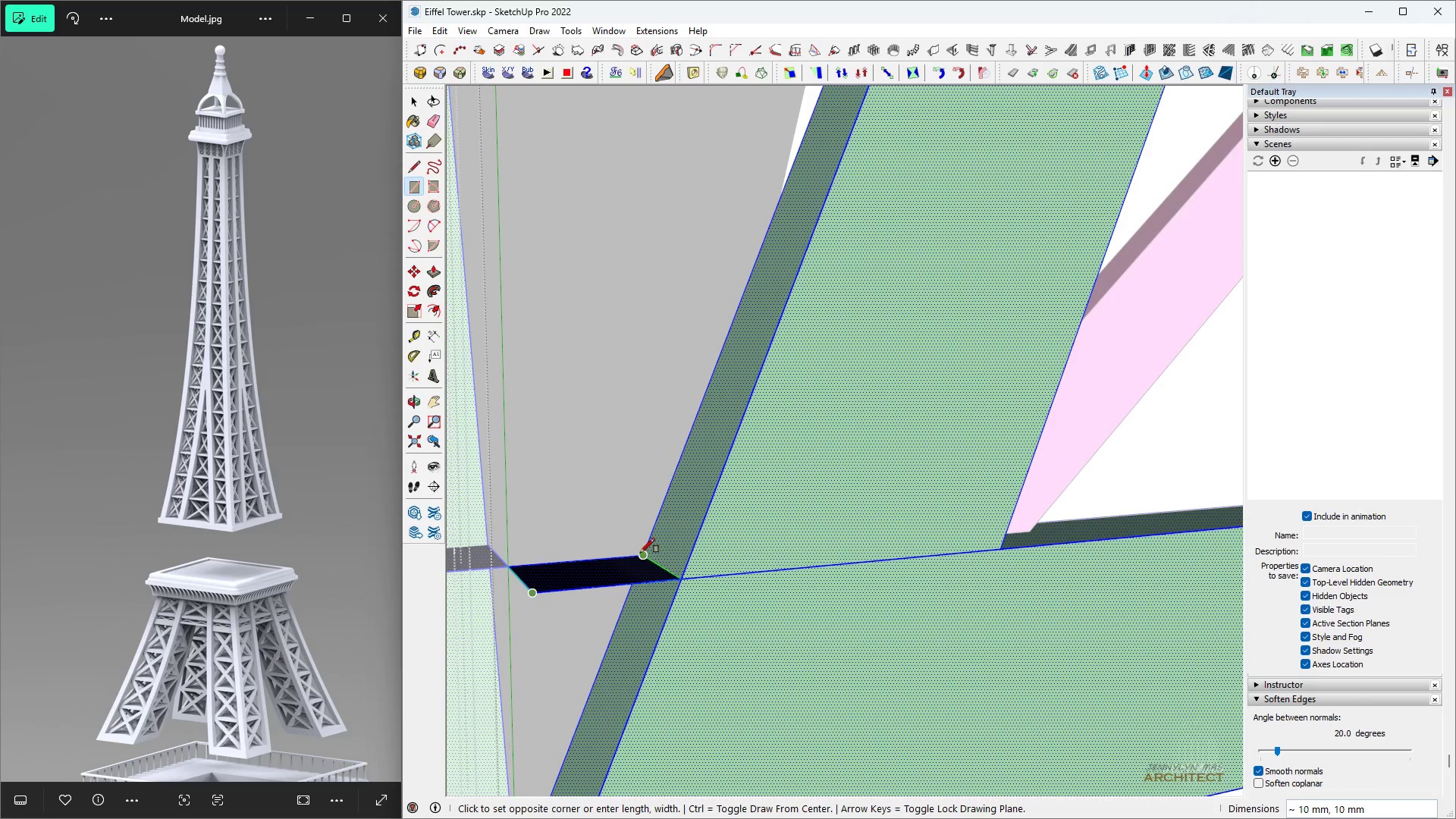 
left_click([640, 553])
 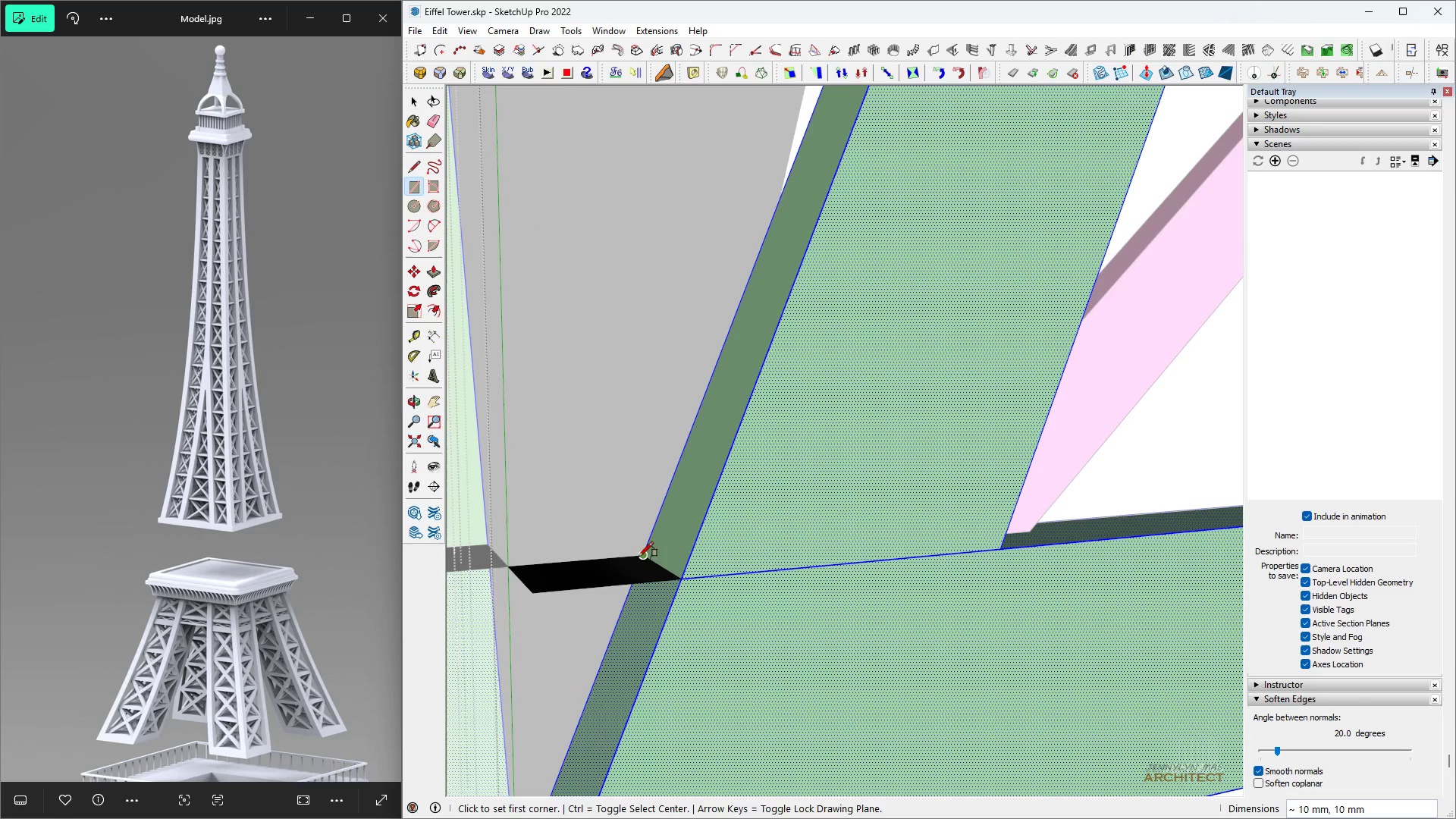 
key(Space)
 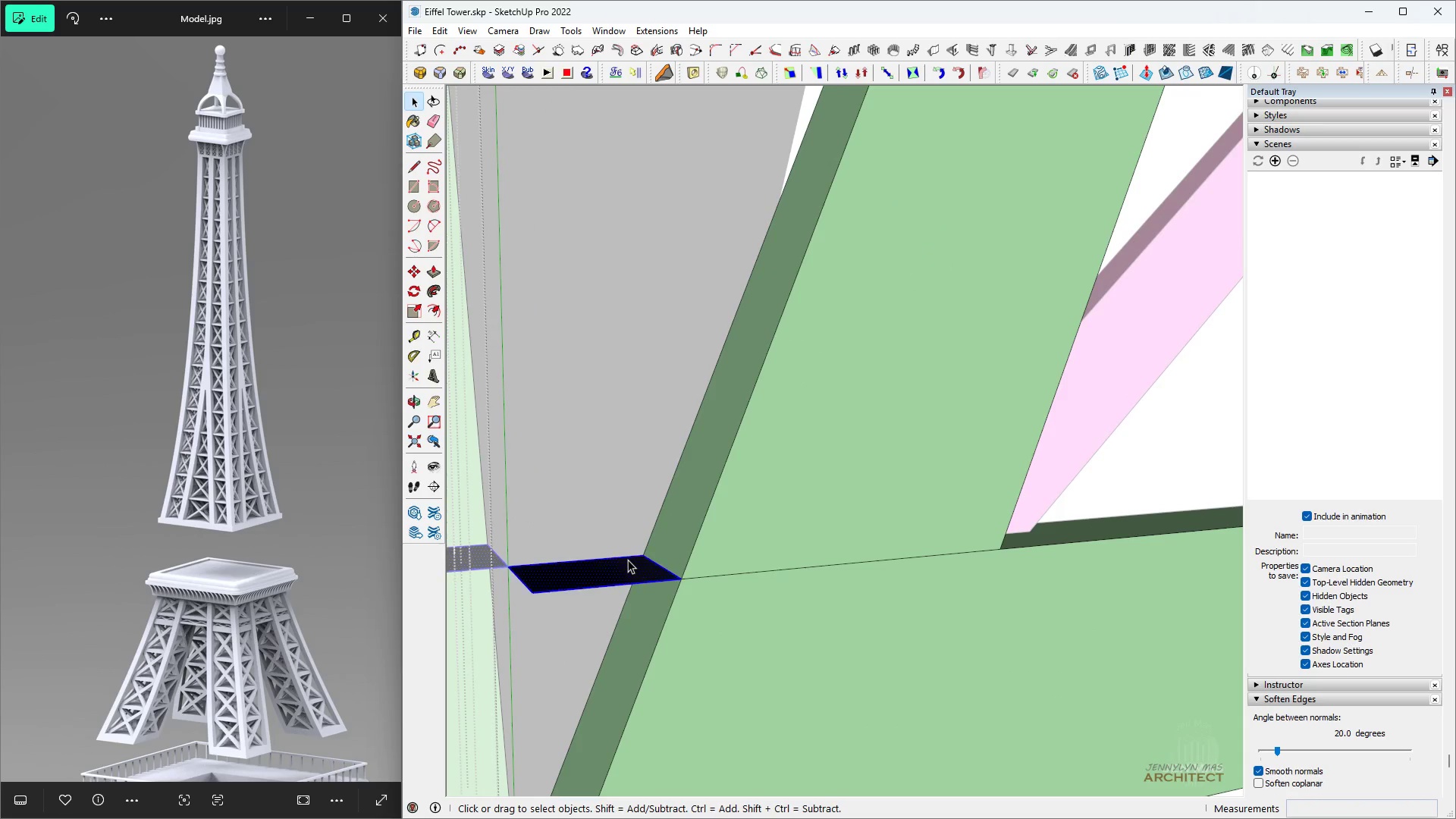 
left_click([628, 560])
 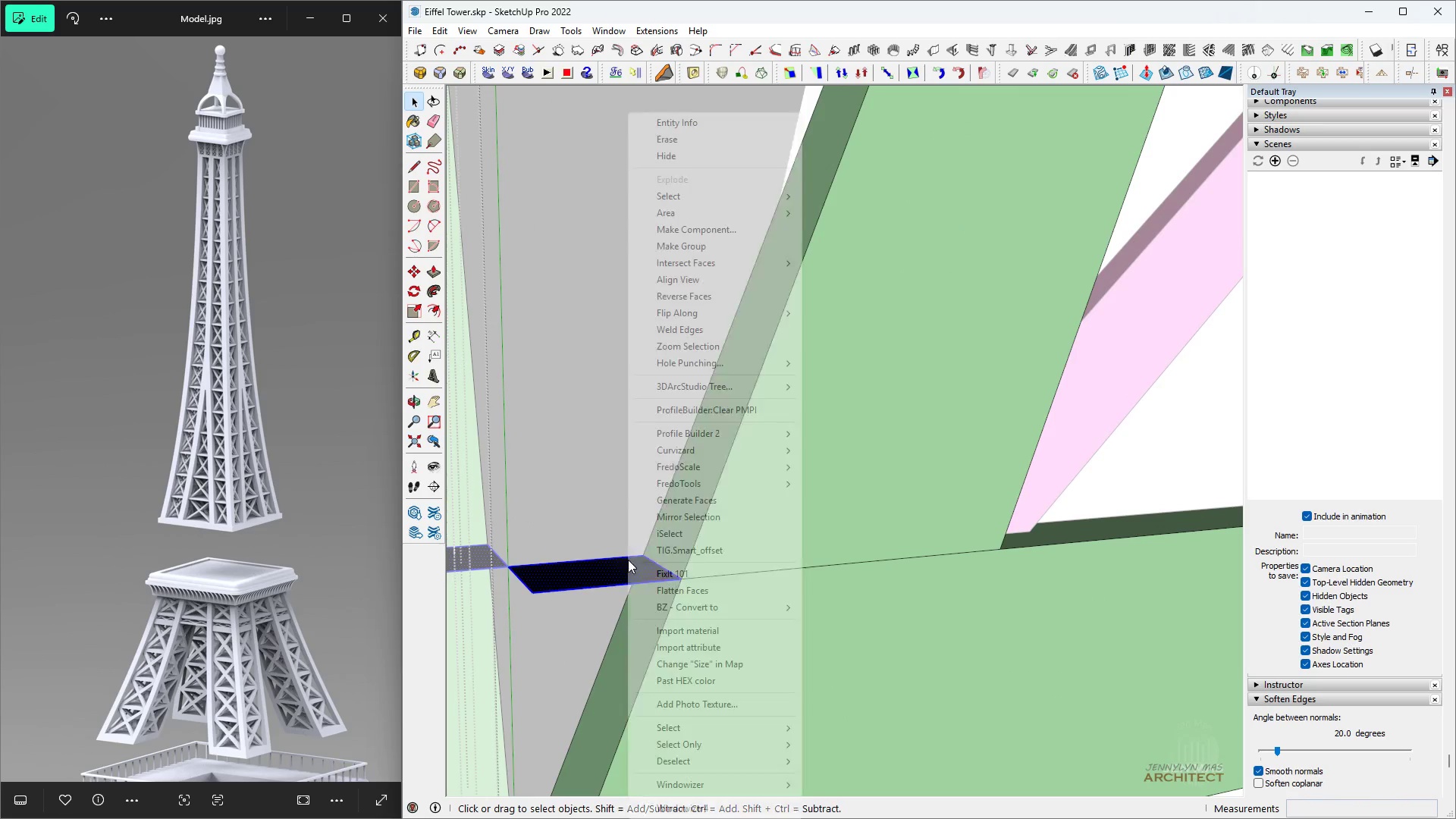 
right_click([628, 560])
 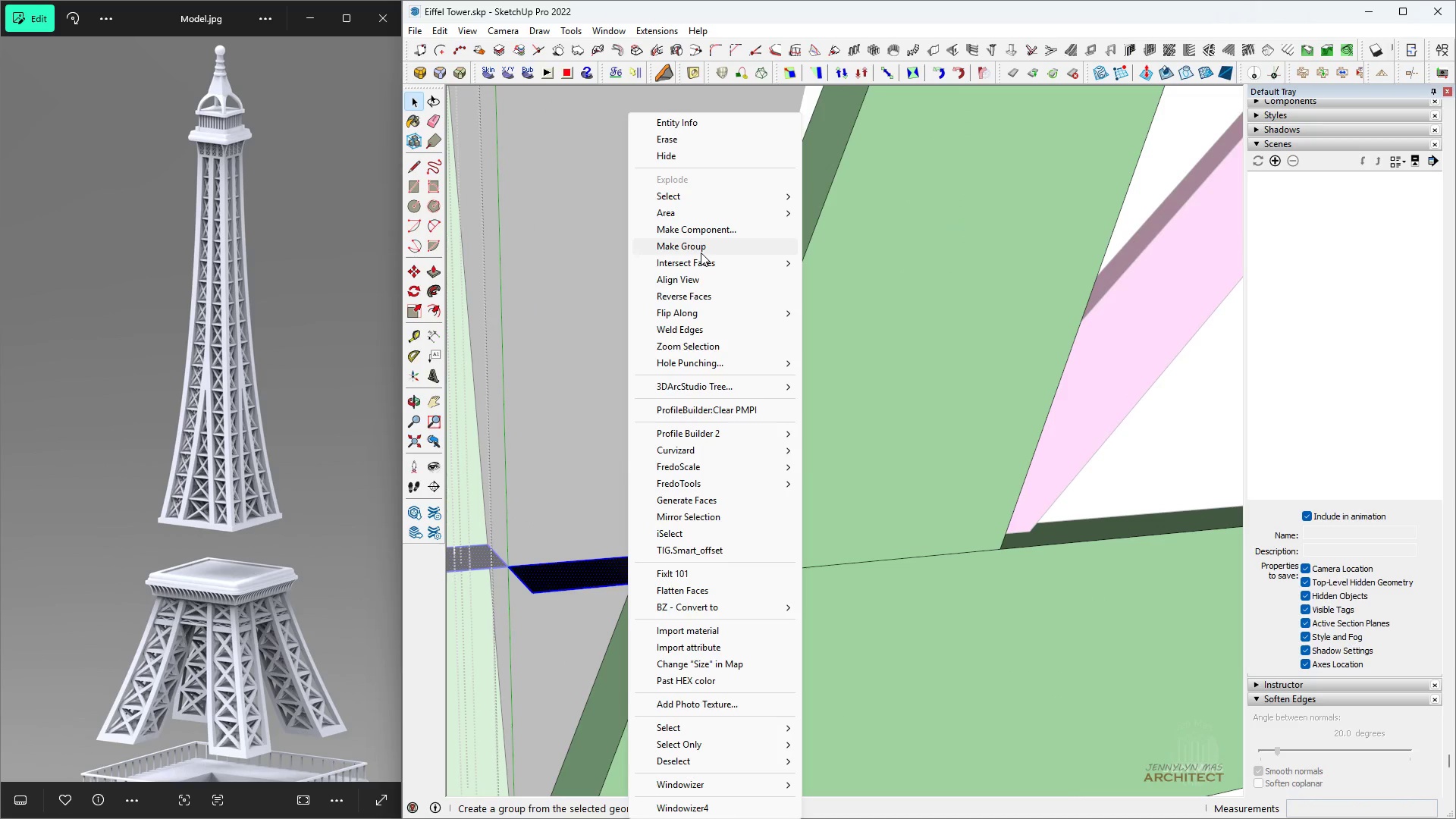 
left_click([701, 253])
 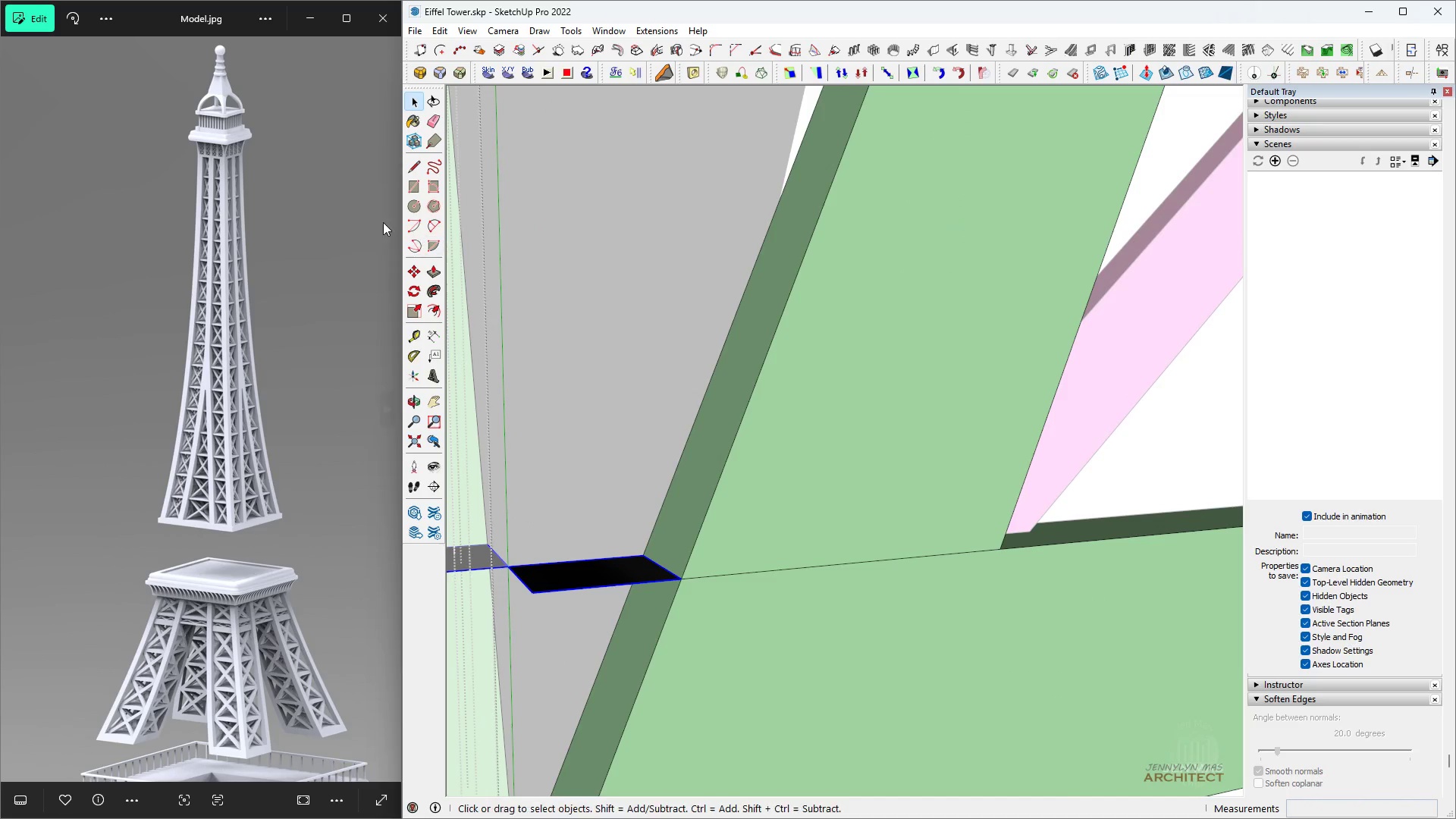 
type([Delete] hhh )
 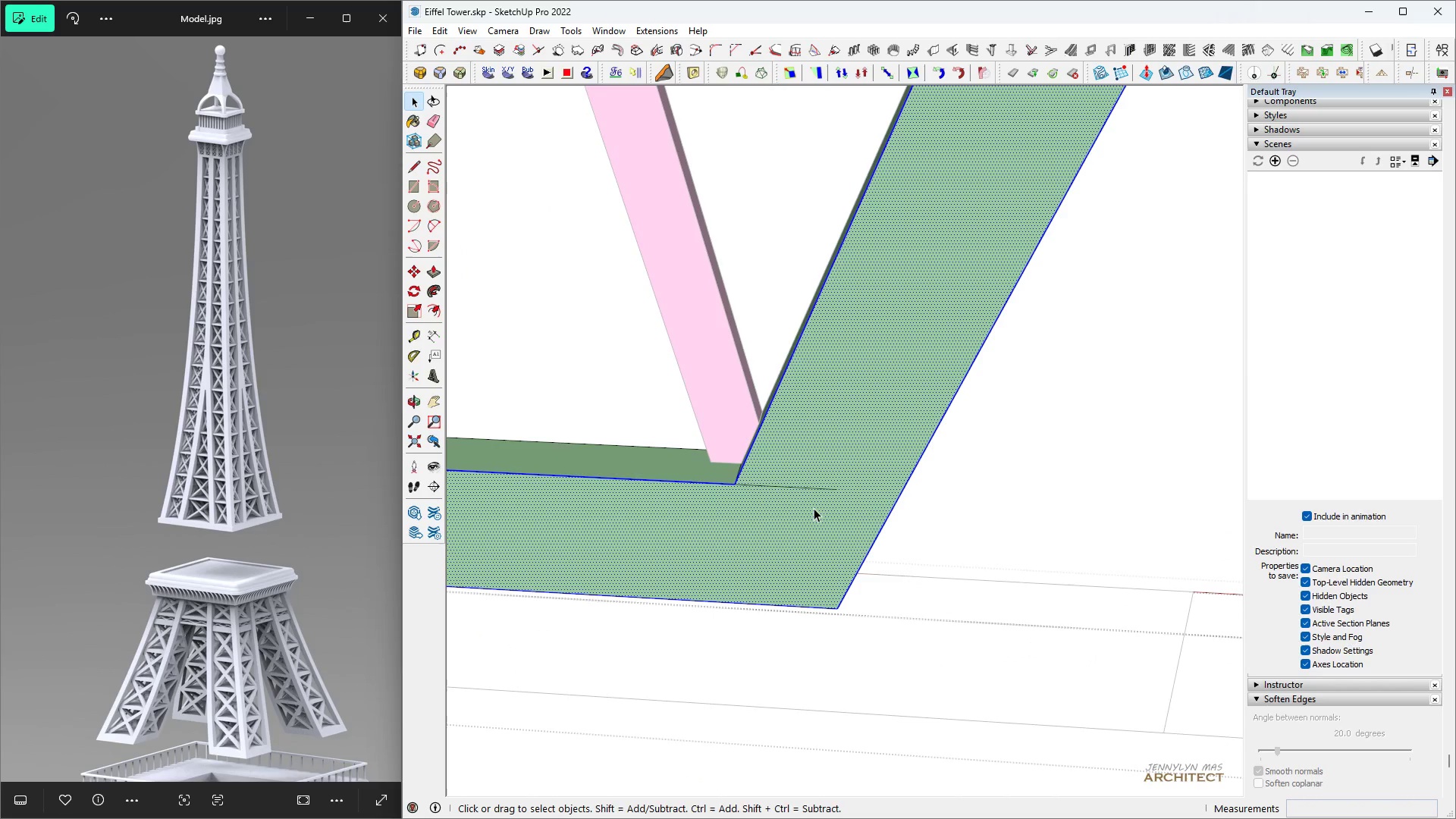 
scroll: coordinate [813, 530], scroll_direction: down, amount: 3.0
 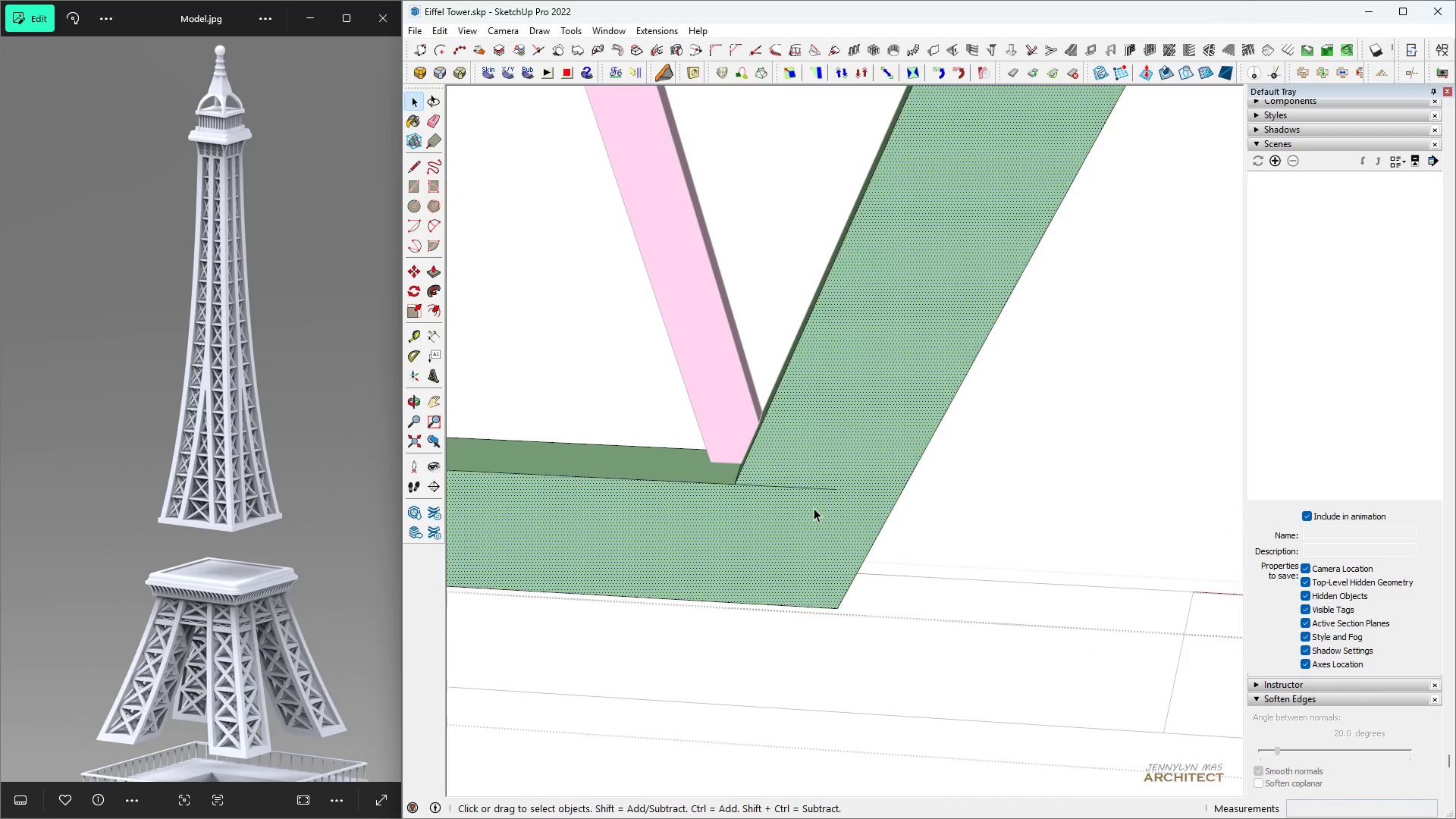 
double_click([814, 508])
 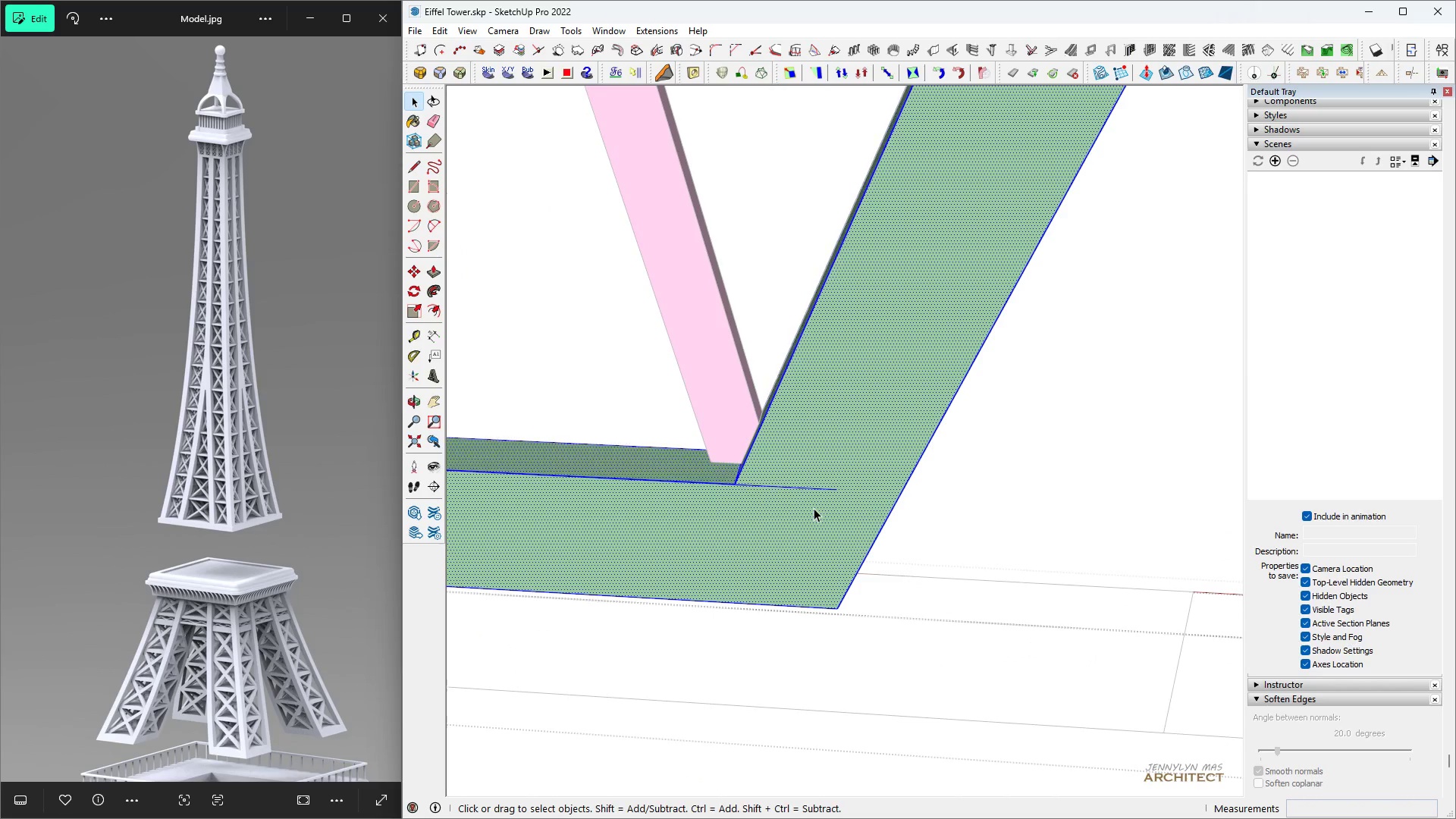 
triple_click([814, 508])
 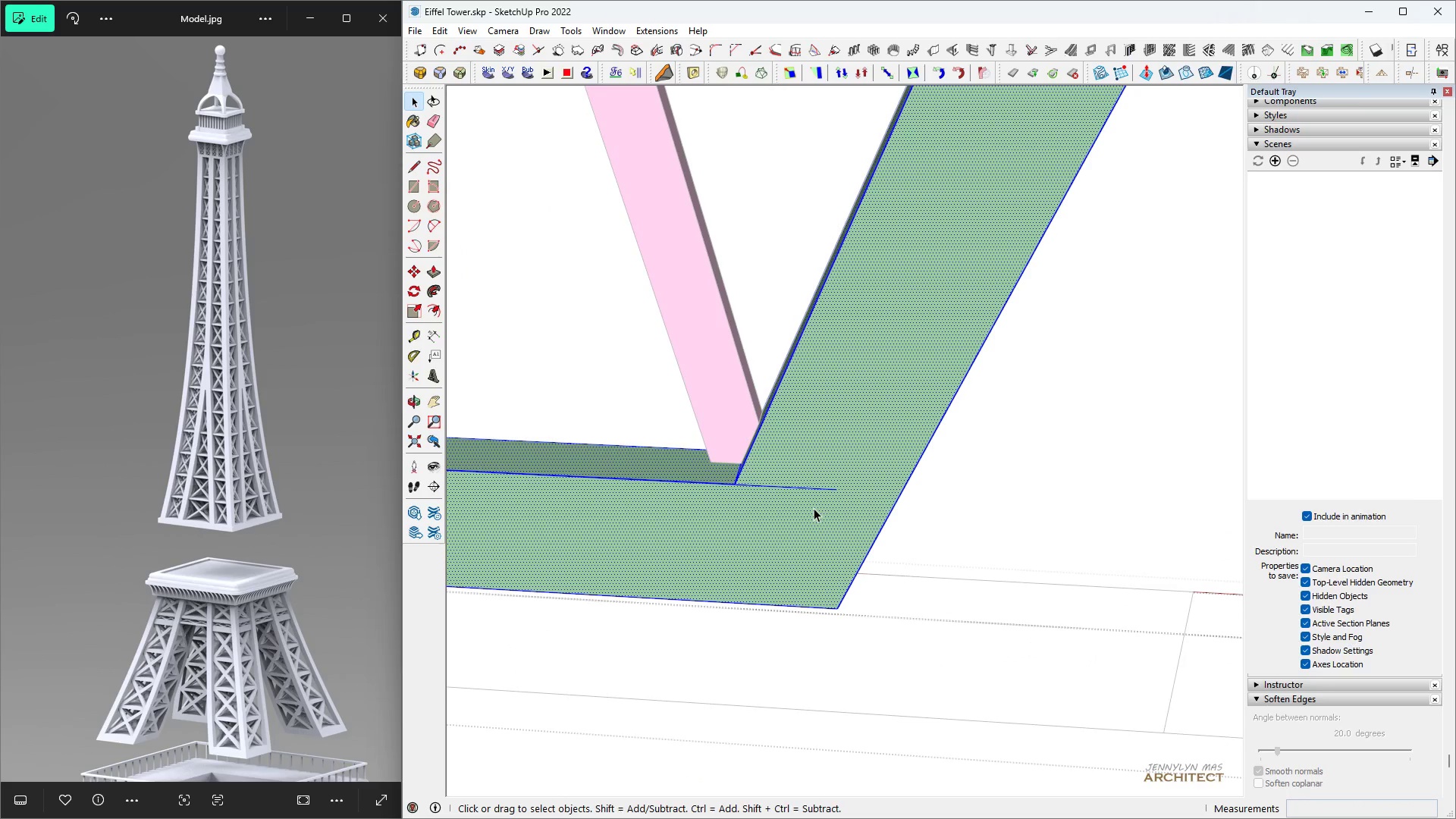 
triple_click([814, 508])
 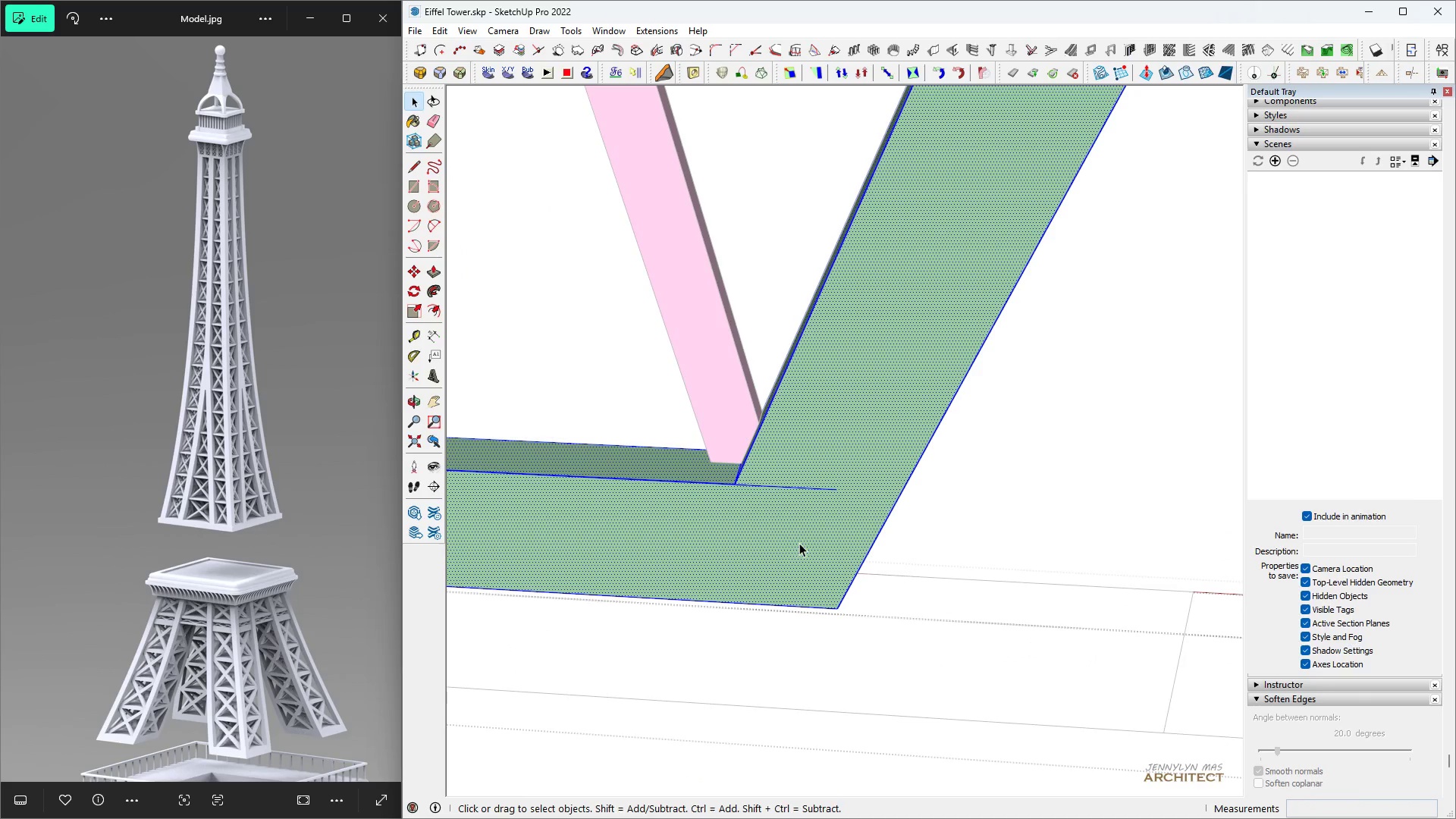 
type(hk )
 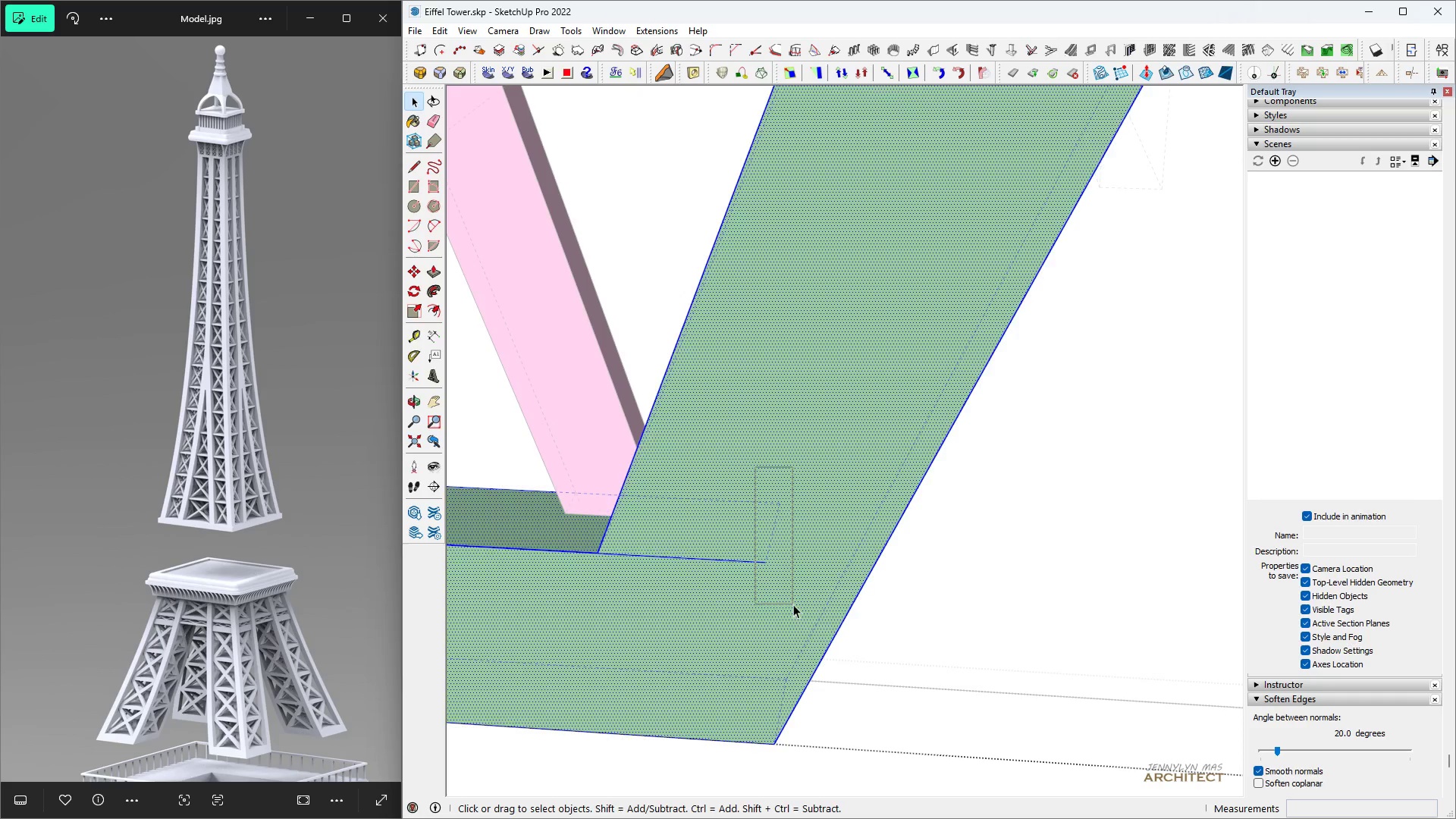 
scroll: coordinate [781, 492], scroll_direction: up, amount: 5.0
 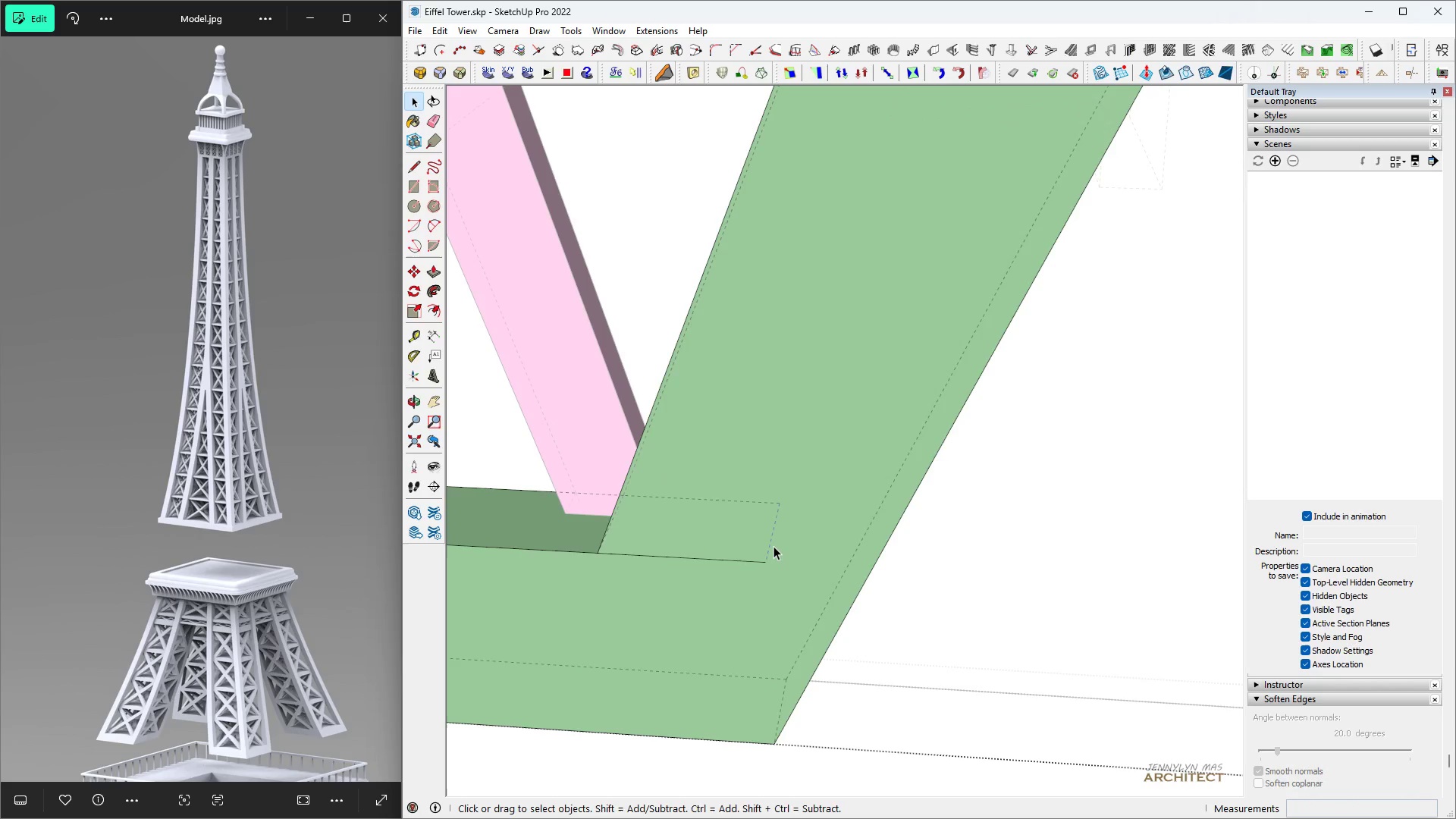 
double_click([771, 542])
 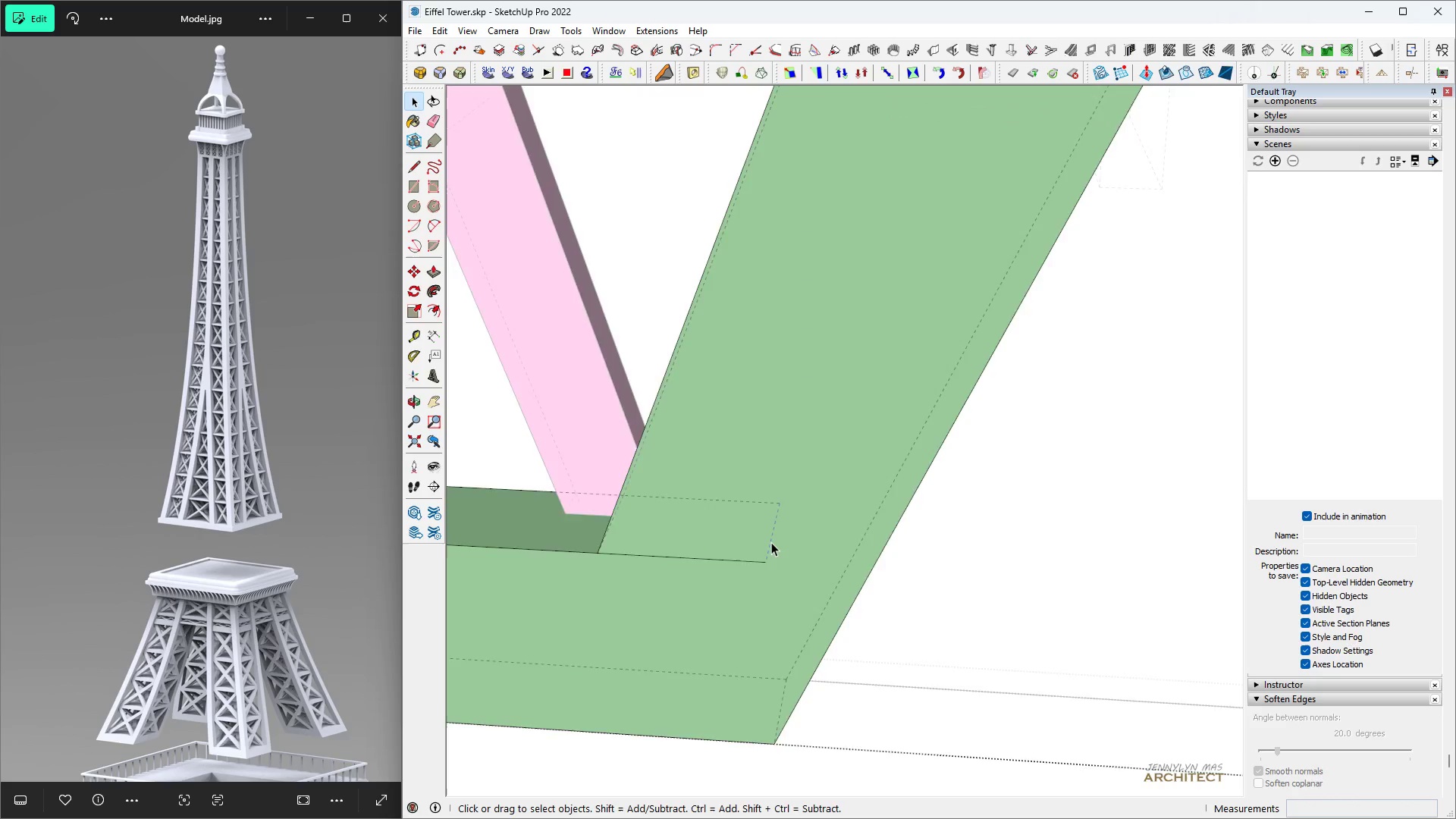 
scroll: coordinate [772, 546], scroll_direction: up, amount: 9.0
 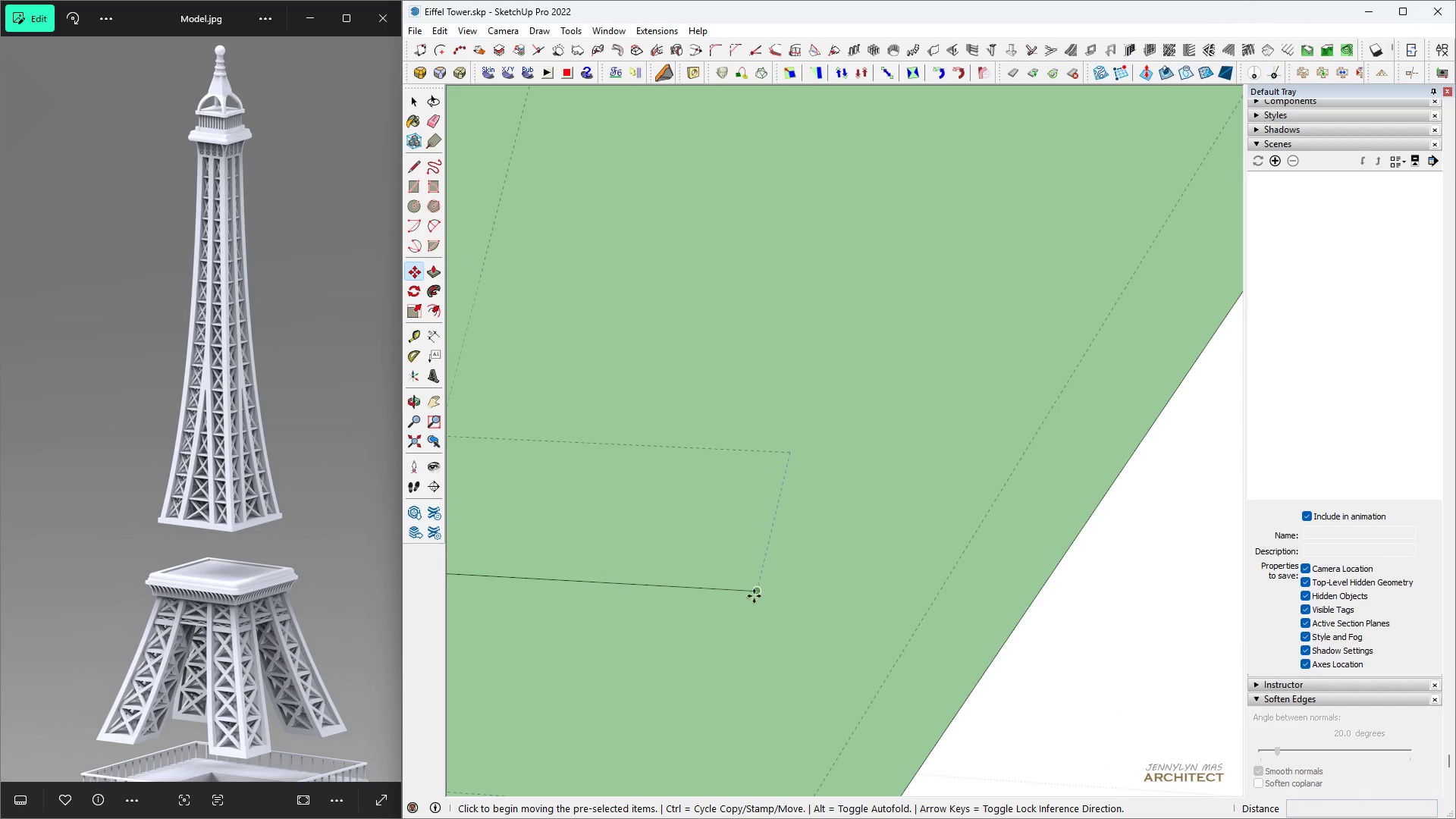 
key(Space)
 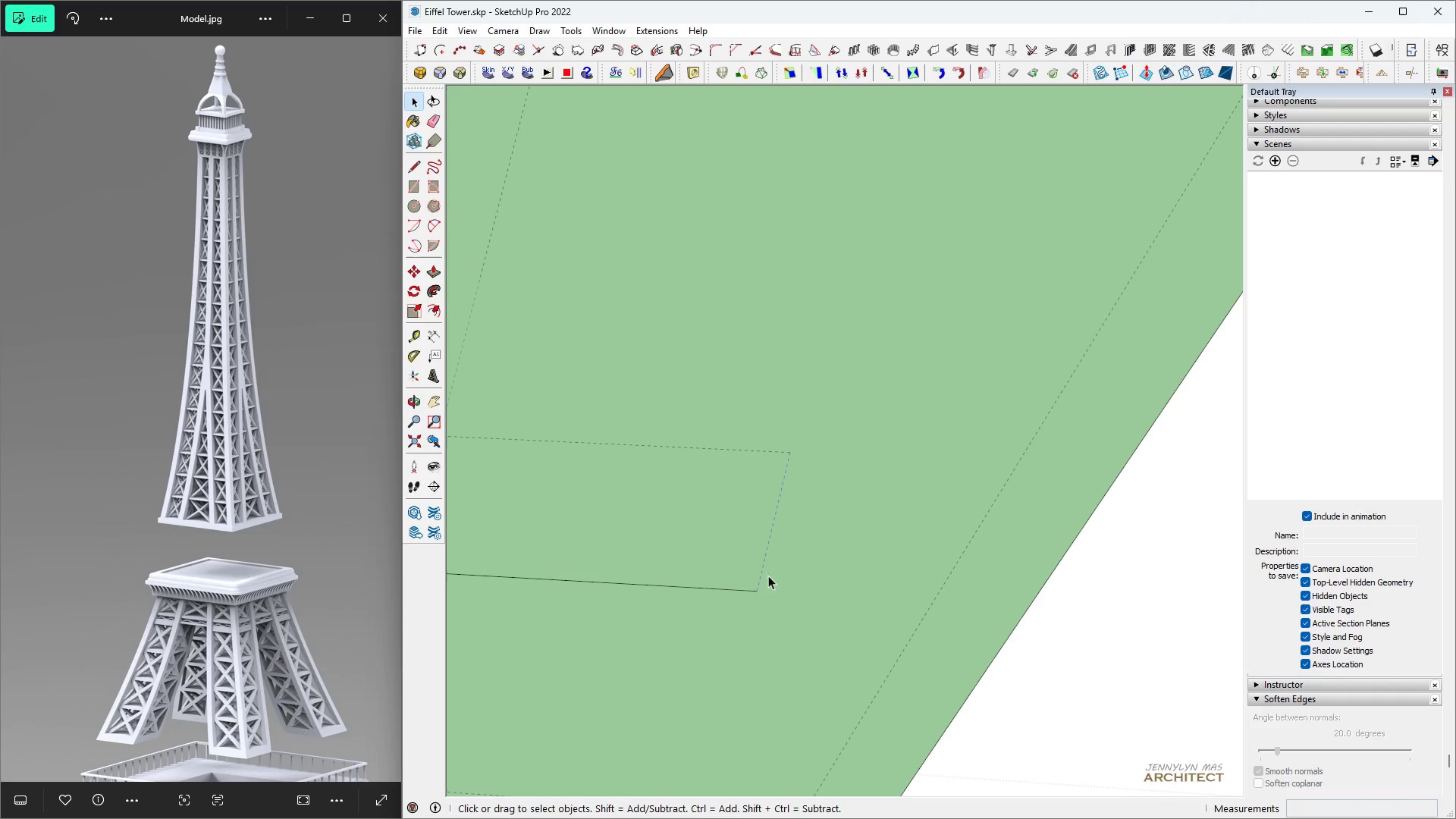 
key(M)
 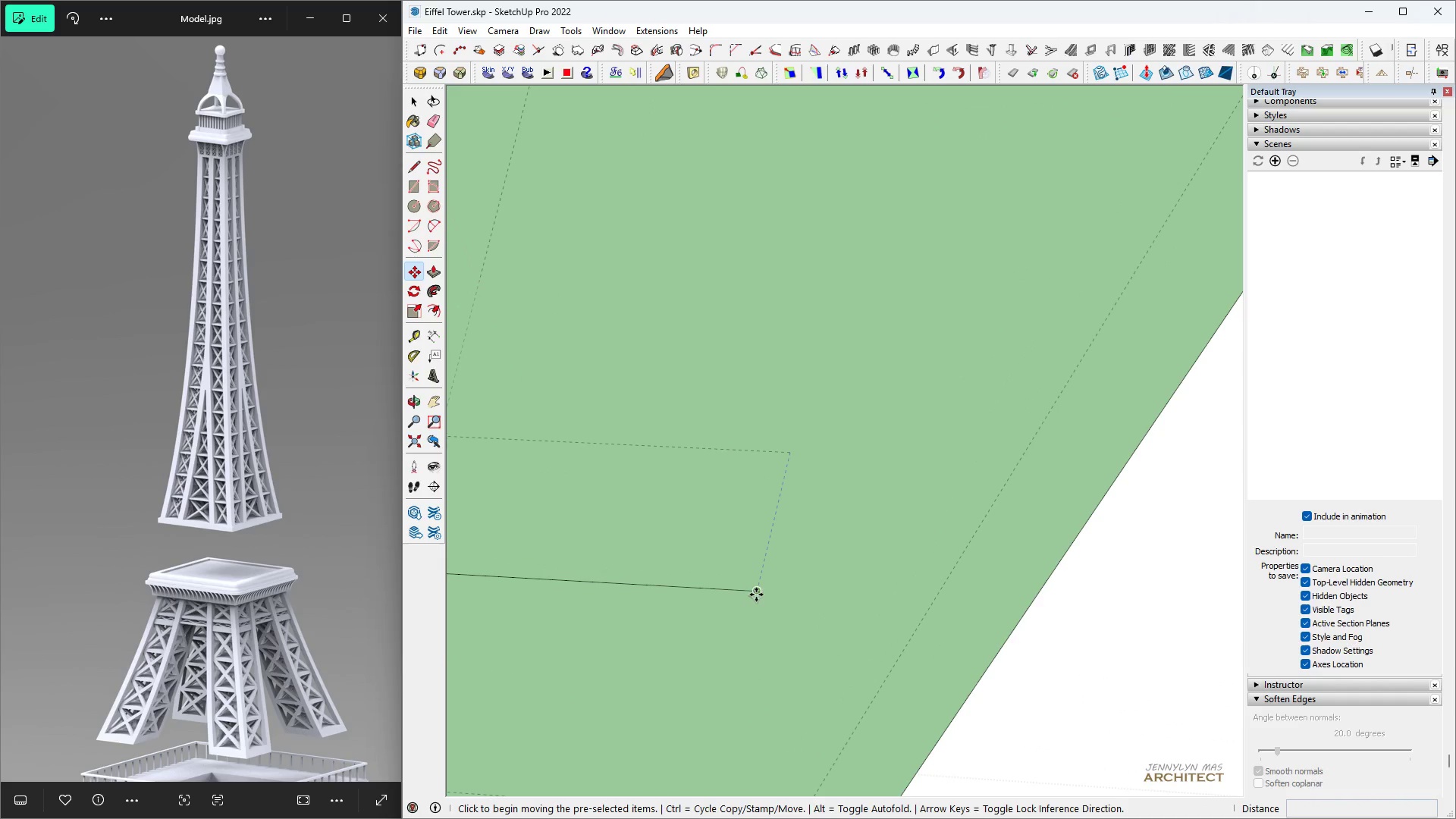 
left_click([756, 595])
 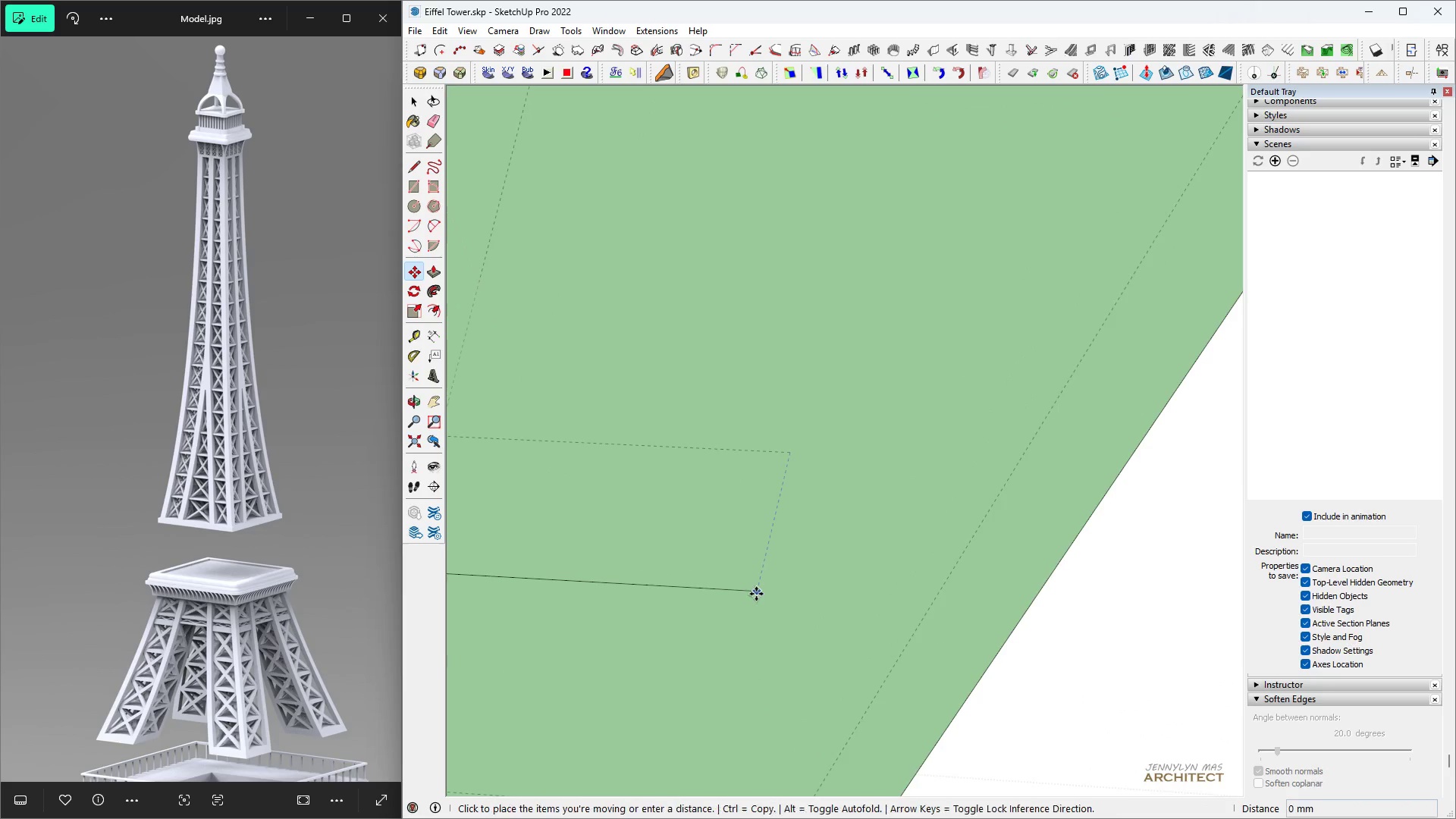 
scroll: coordinate [756, 592], scroll_direction: down, amount: 5.0
 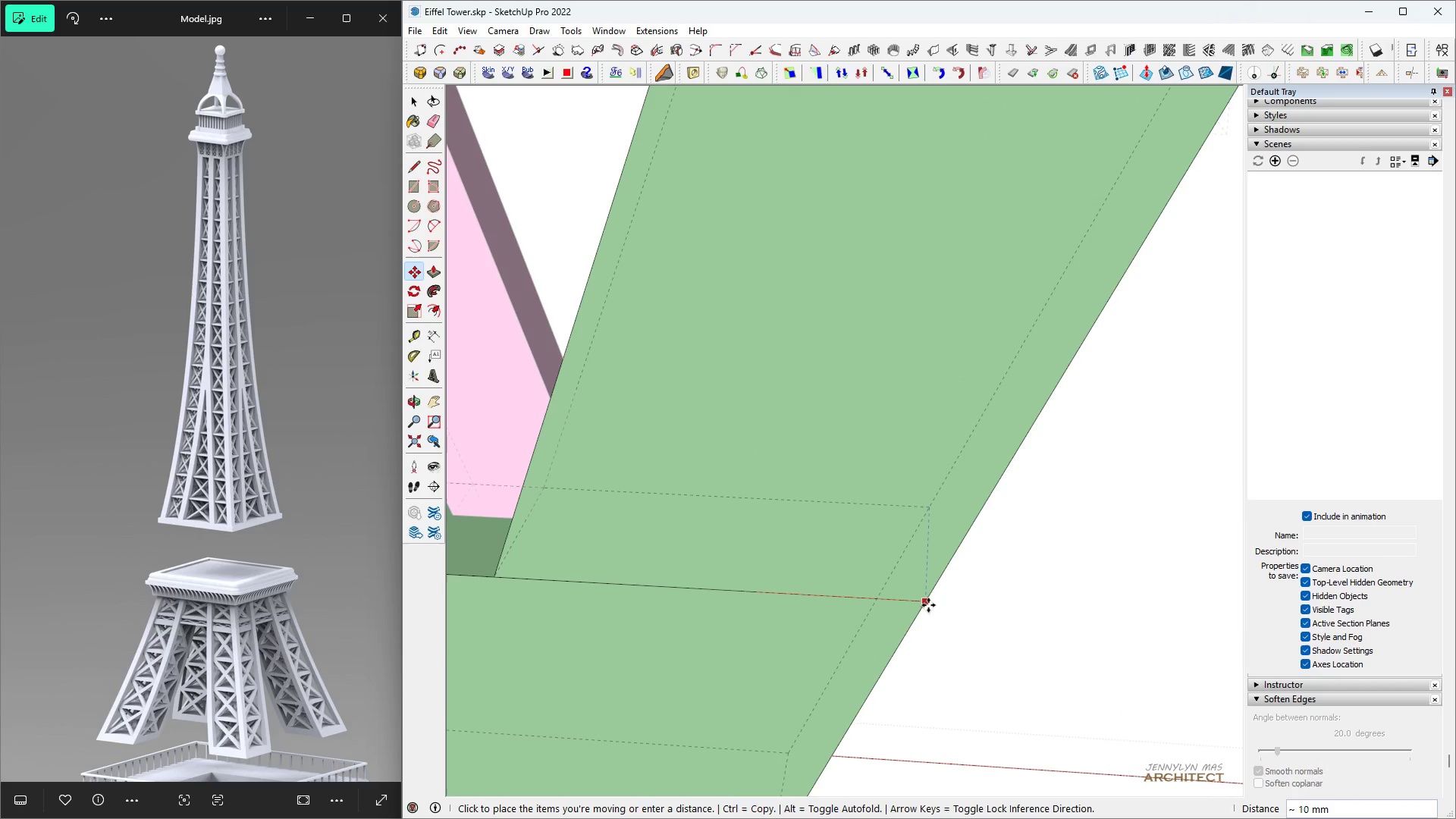 
left_click([930, 606])
 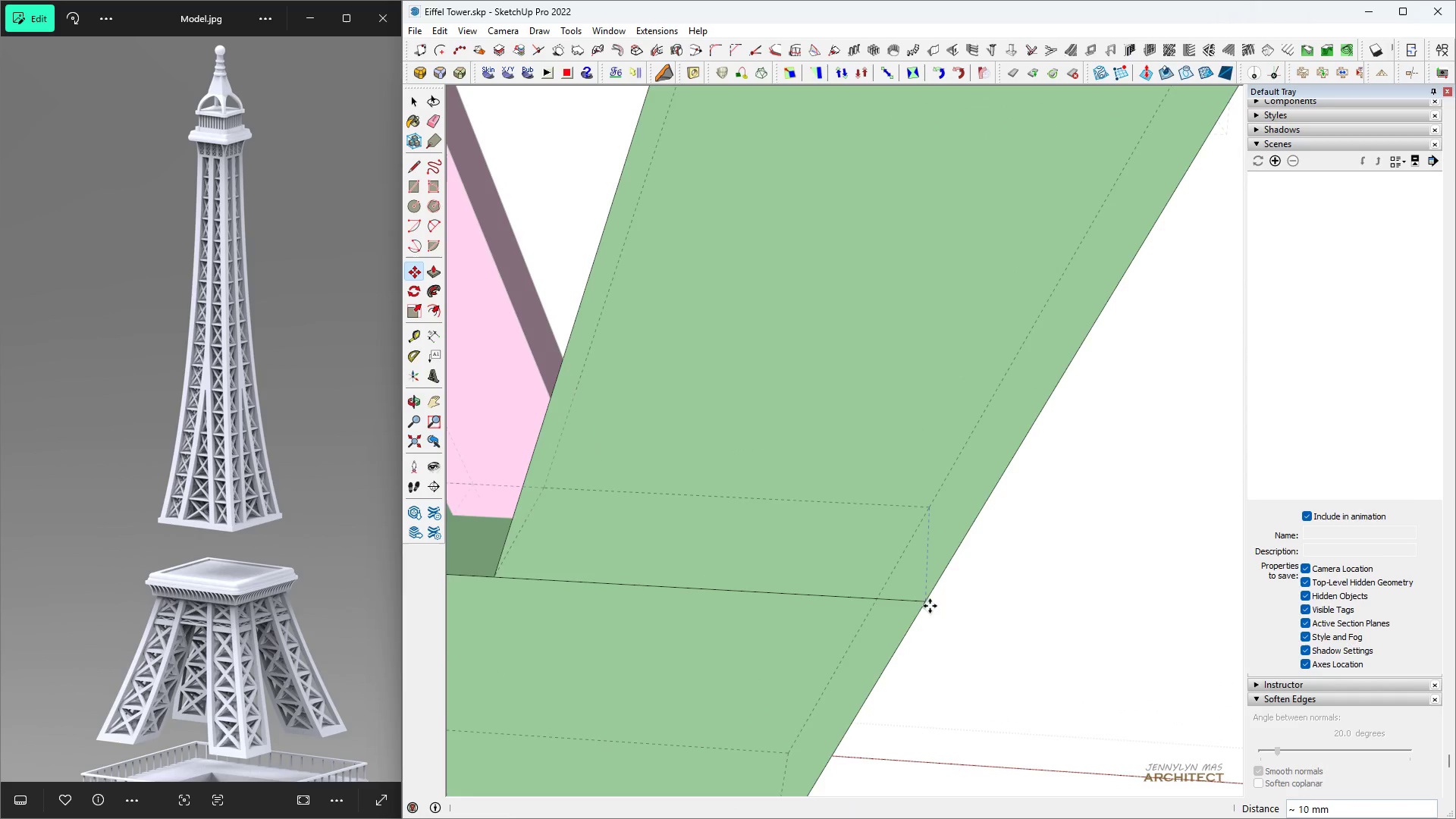 
key(Space)
 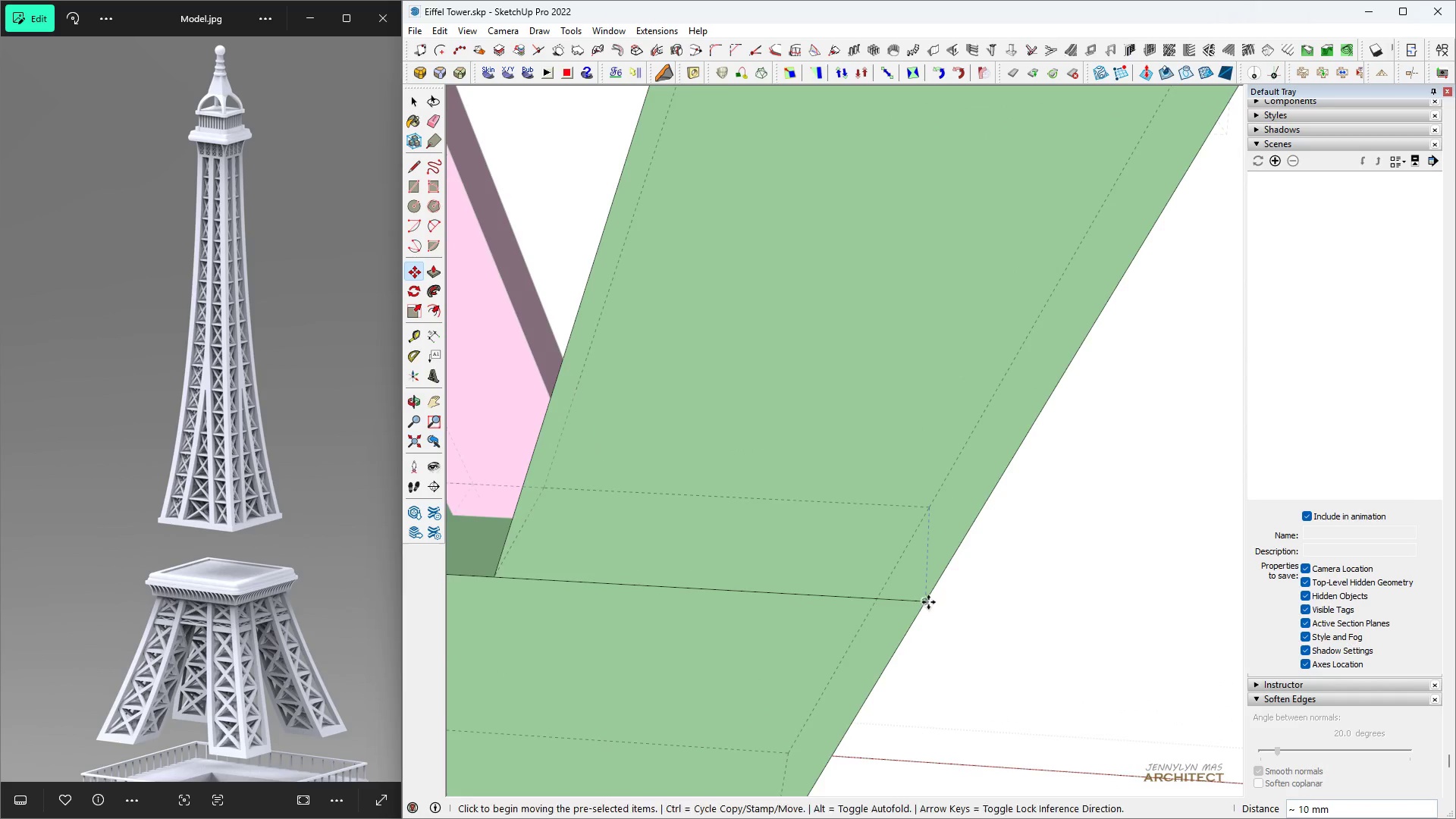 
scroll: coordinate [811, 628], scroll_direction: down, amount: 14.0
 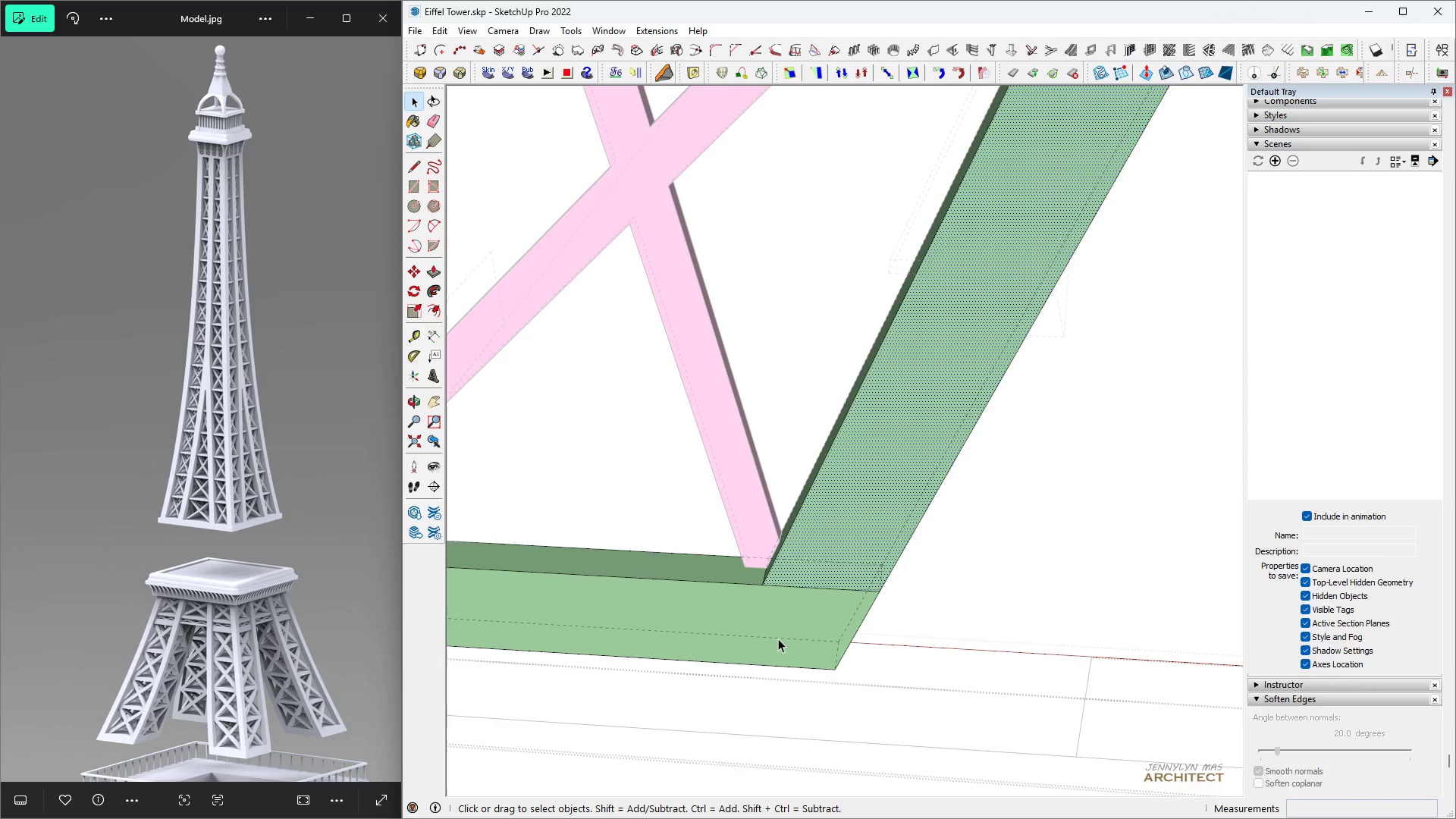 
left_click([864, 575])
 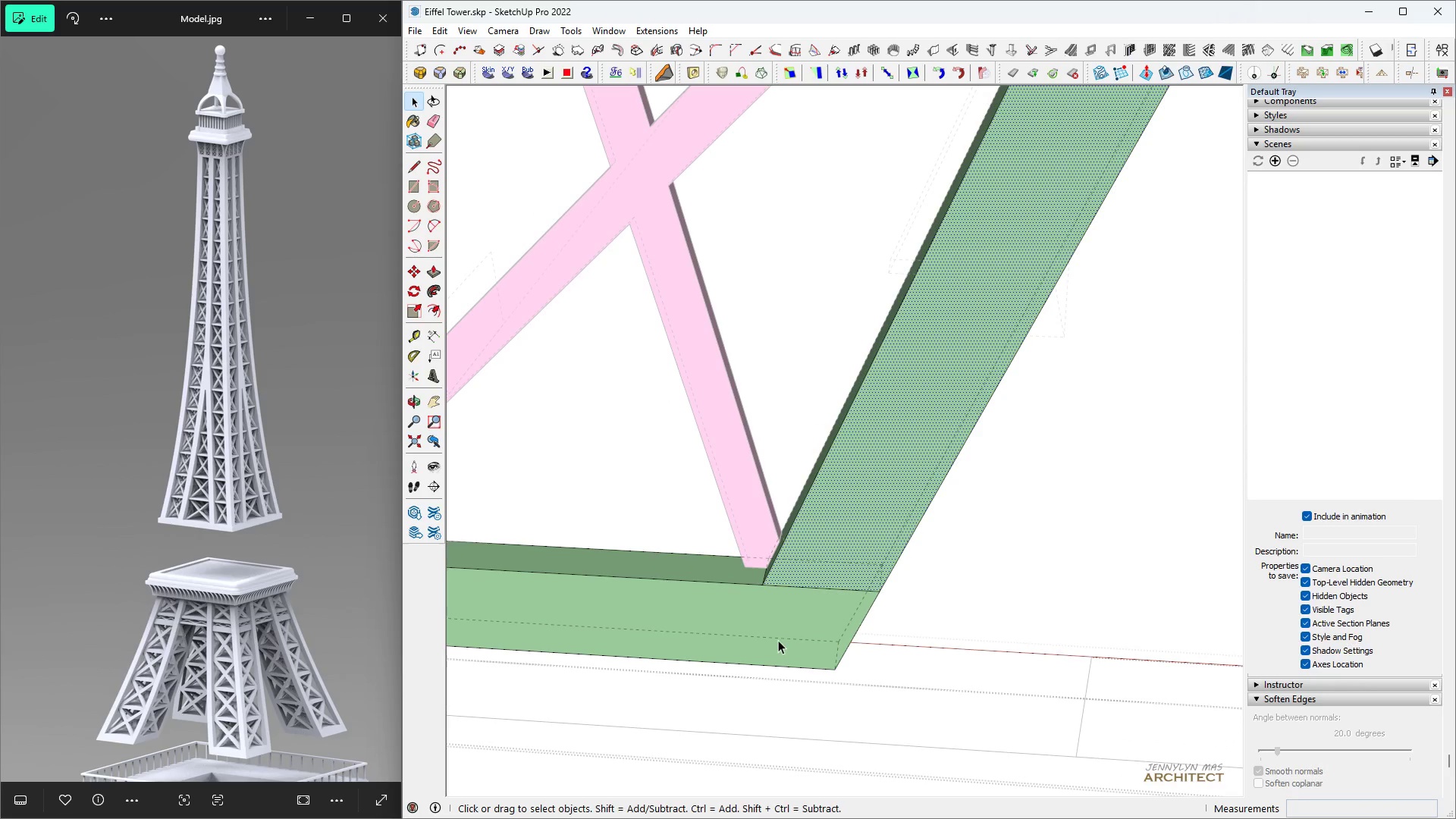 
type(hh hh l )
 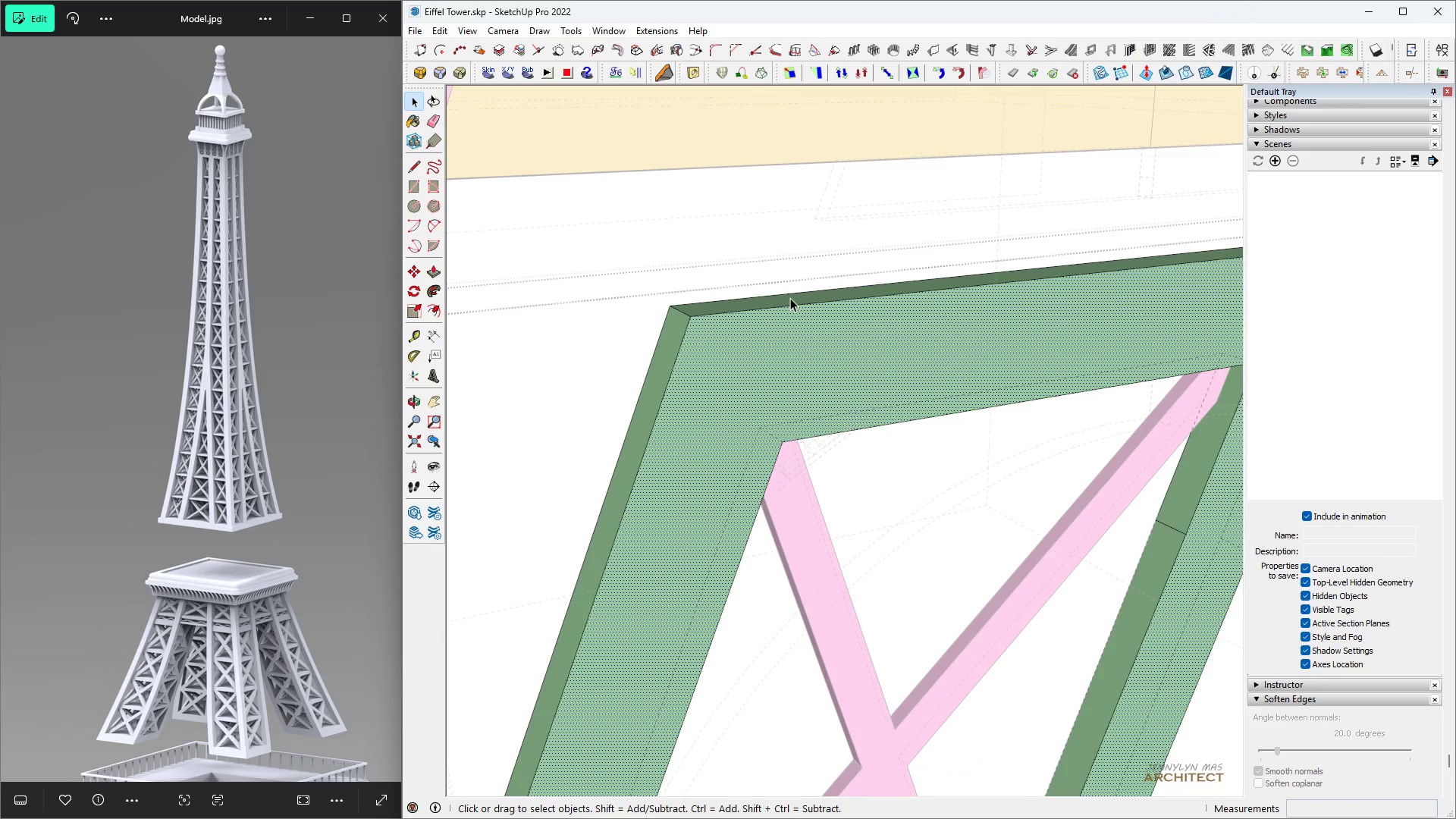 
scroll: coordinate [882, 377], scroll_direction: down, amount: 19.0
 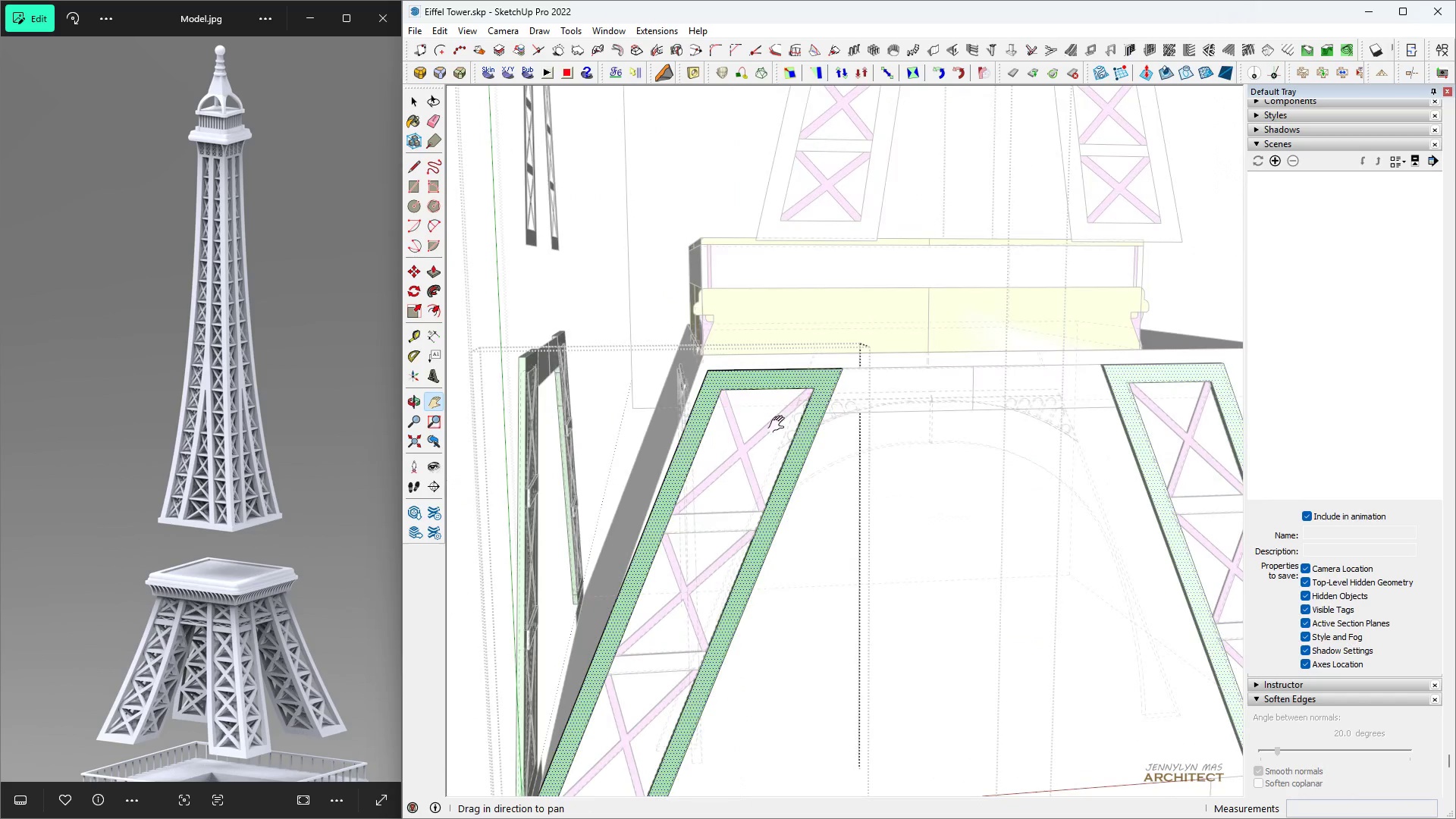 
scroll: coordinate [508, 541], scroll_direction: up, amount: 17.0
 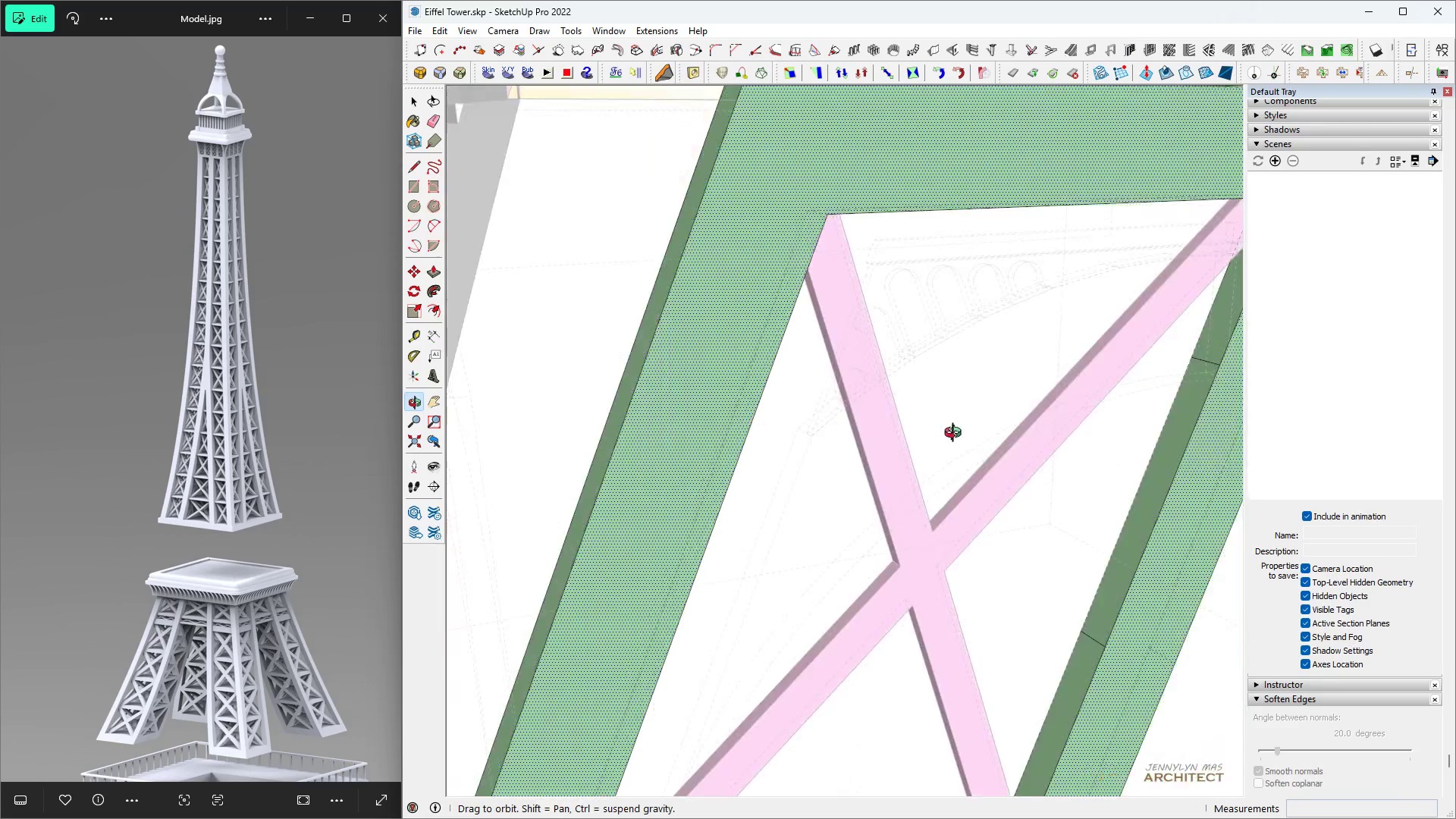 
scroll: coordinate [941, 434], scroll_direction: down, amount: 4.0
 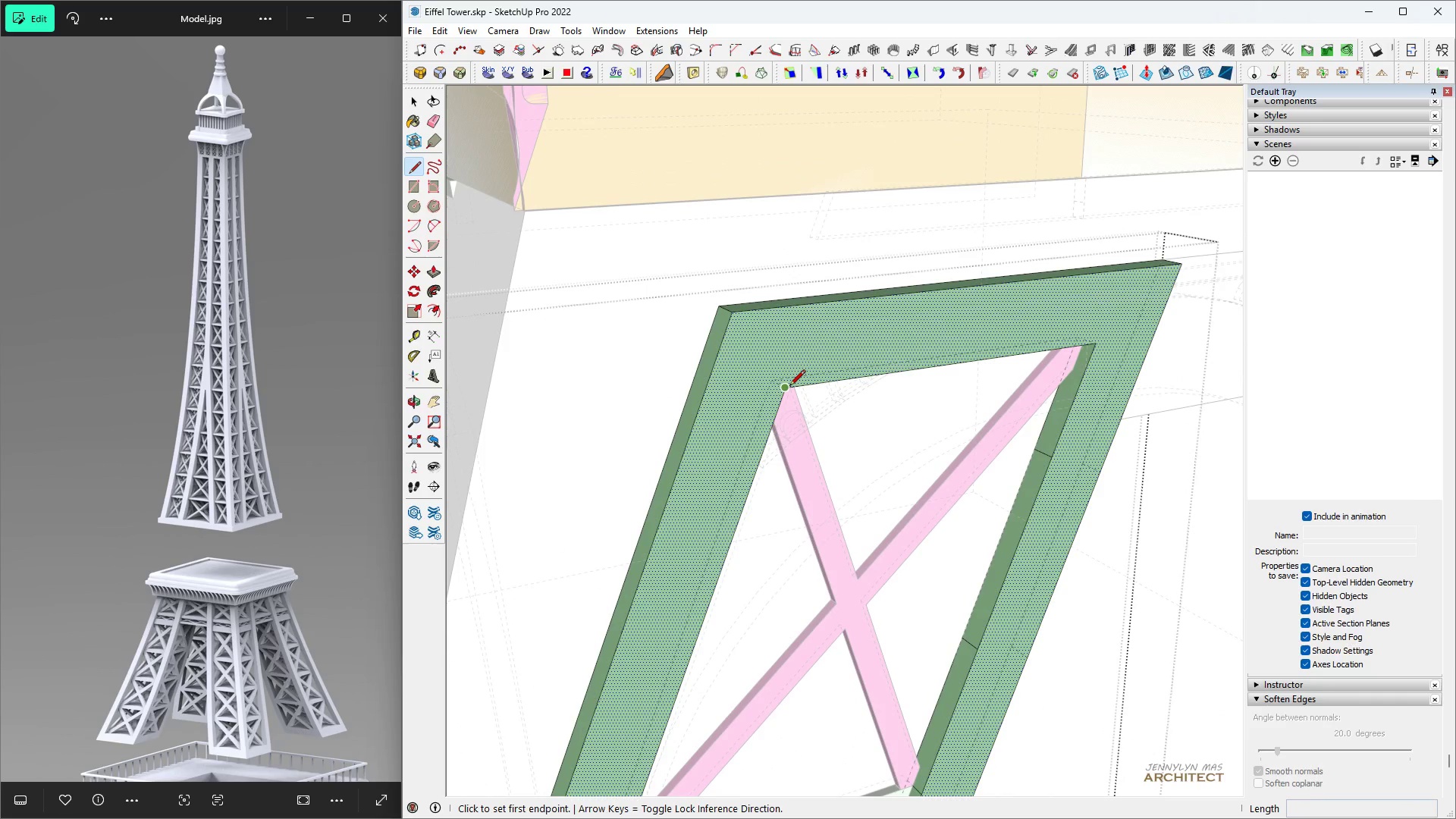 
scroll: coordinate [790, 306], scroll_direction: up, amount: 5.0
 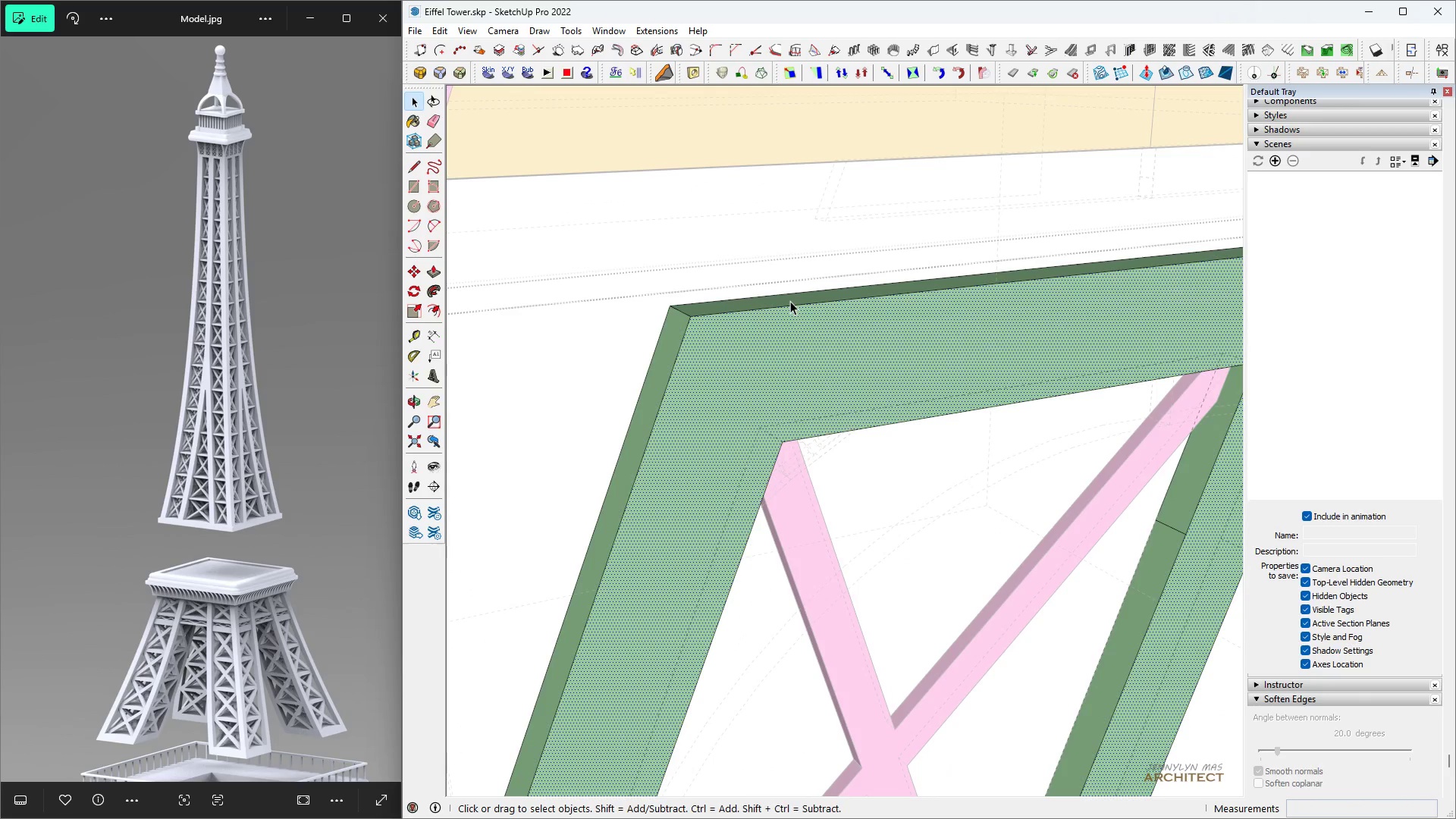 
left_click([790, 301])
 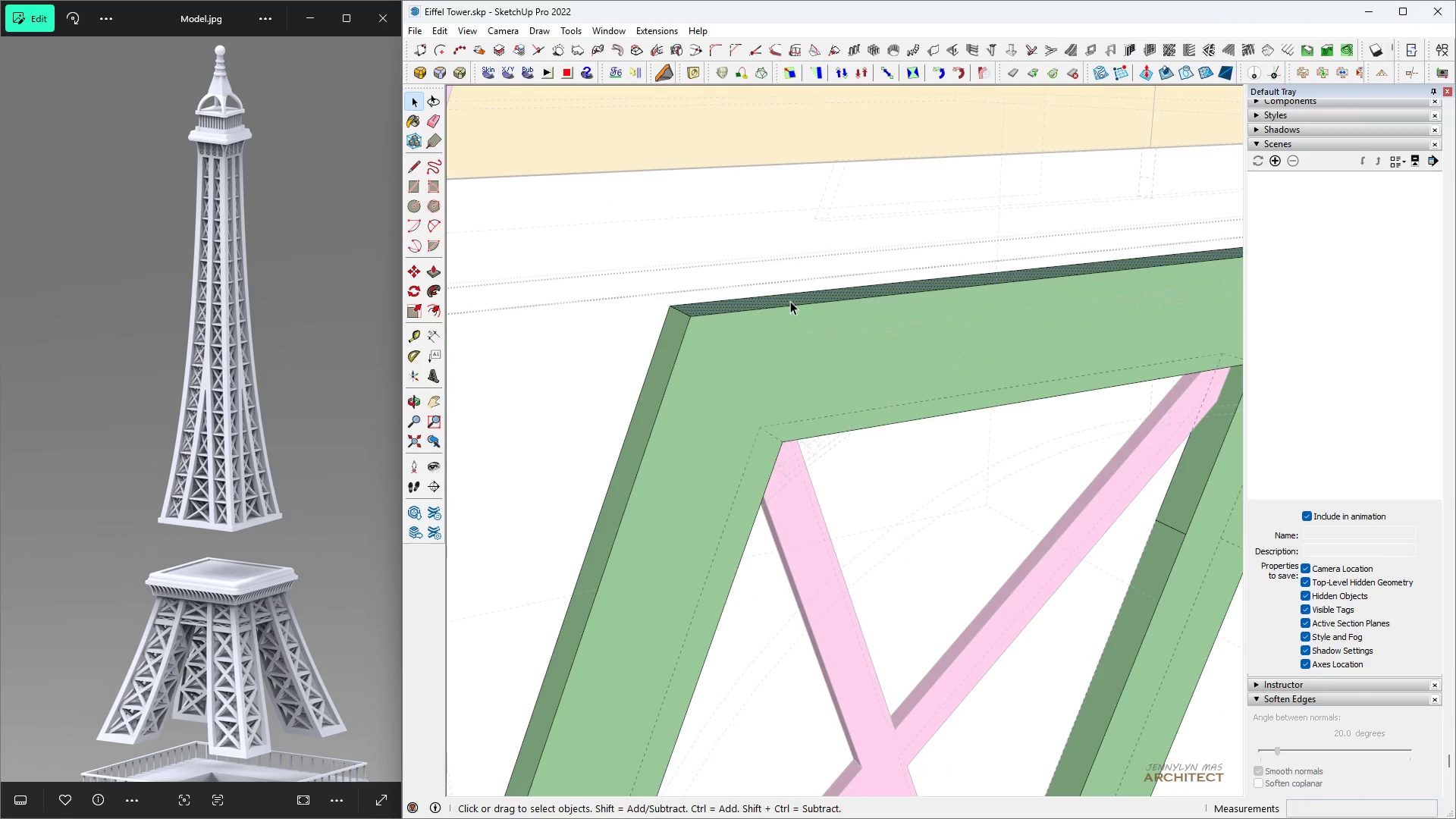 
key(H)
 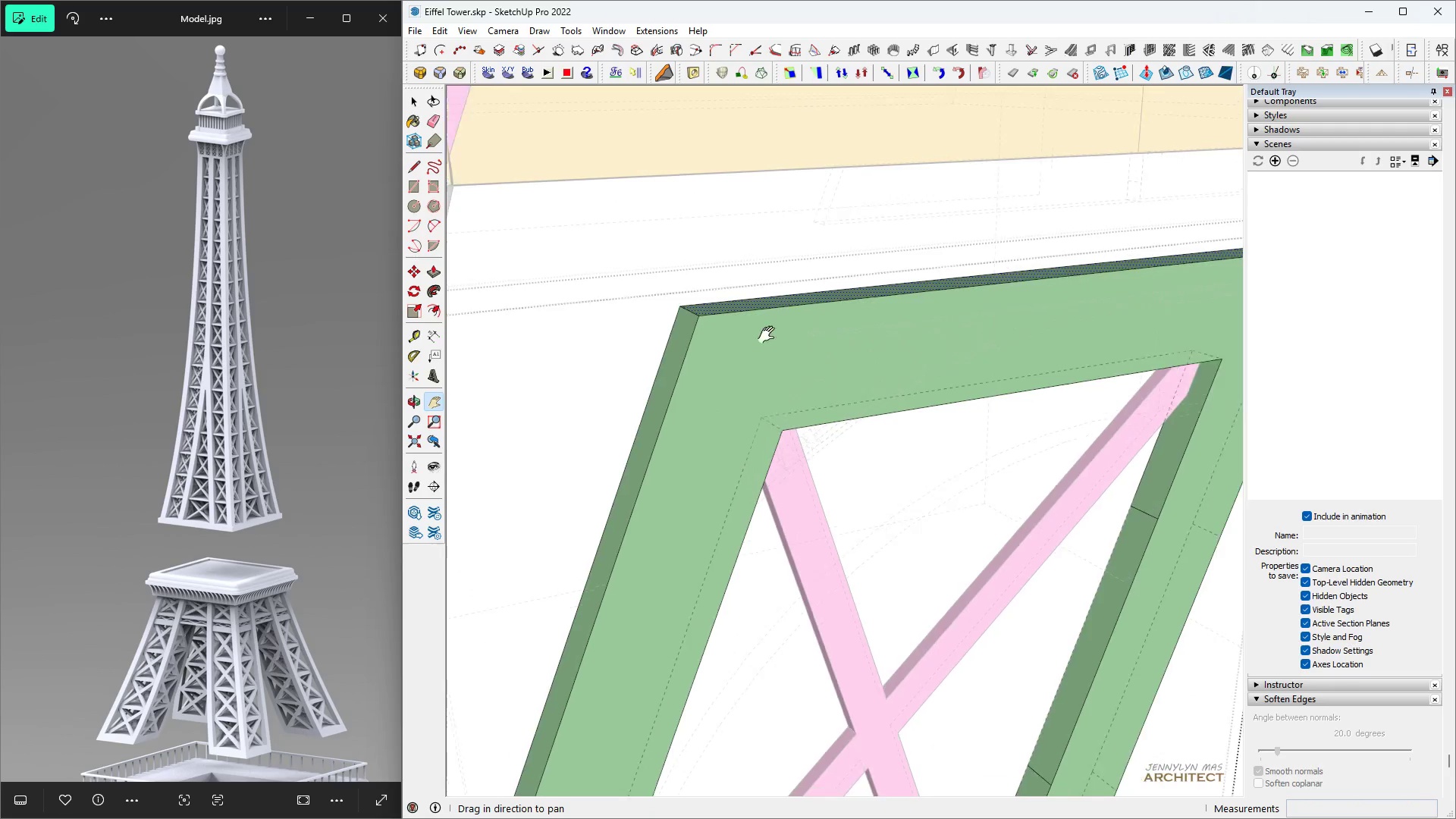 
scroll: coordinate [769, 340], scroll_direction: down, amount: 4.0
 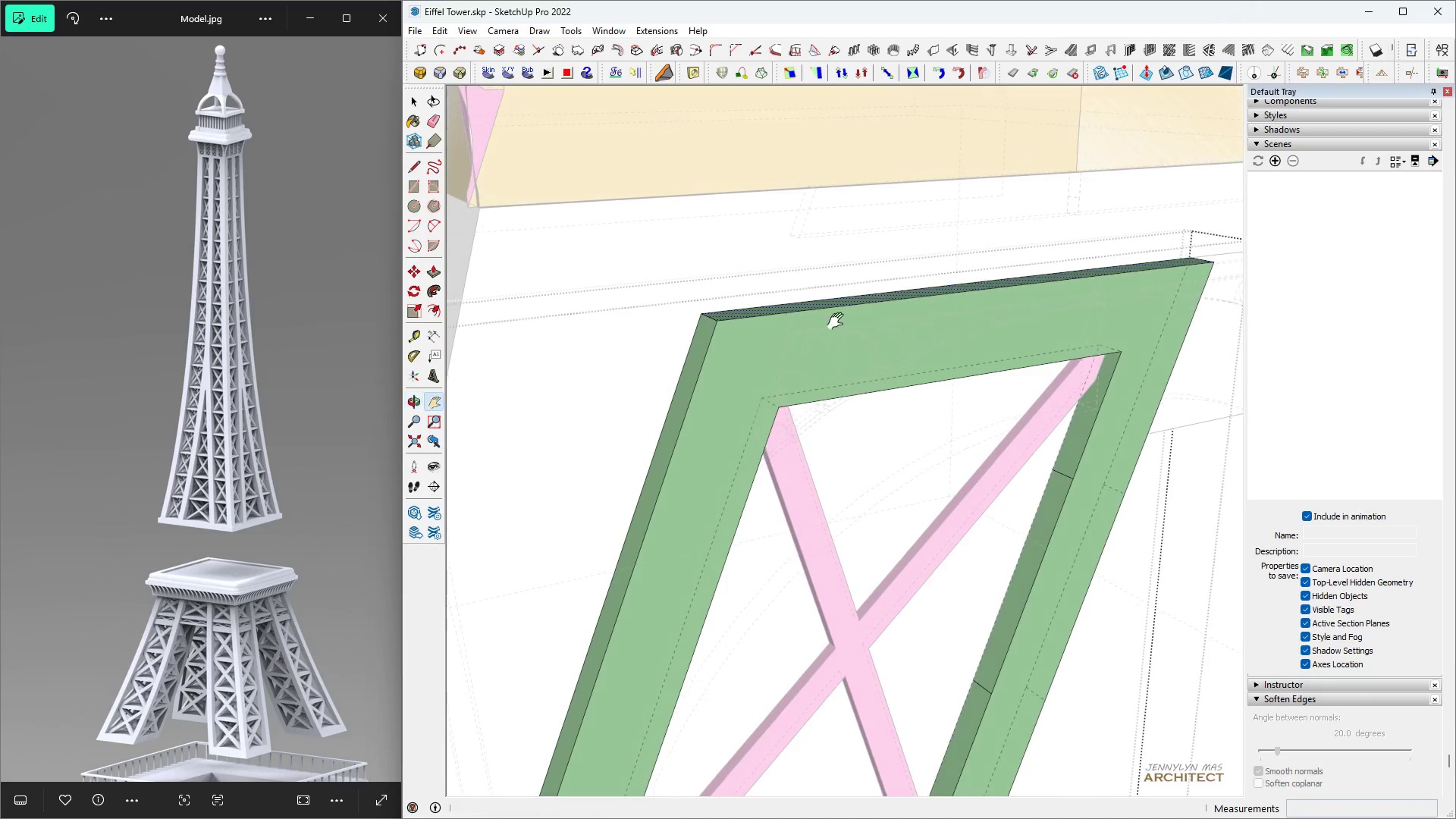 
key(Space)
 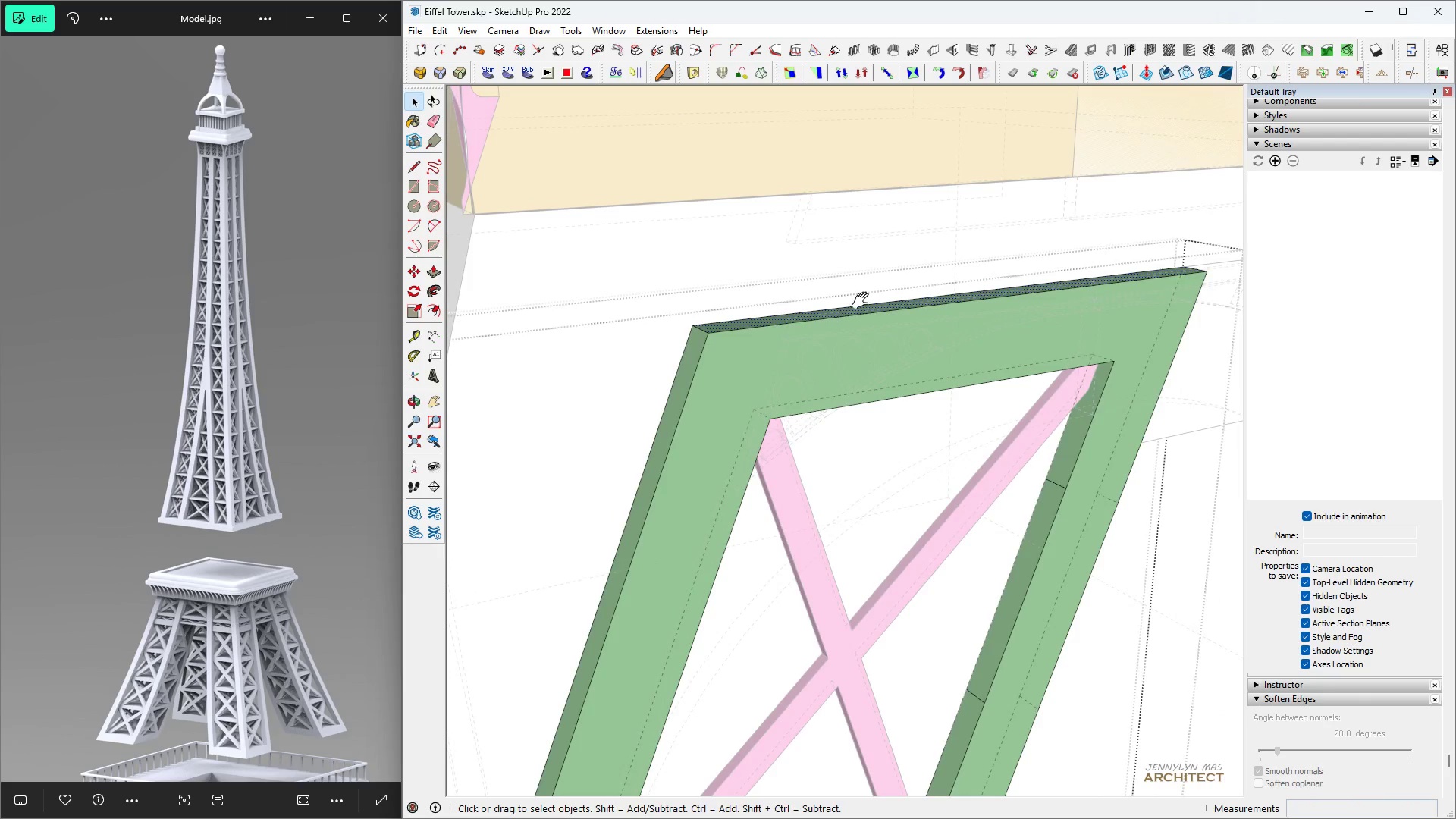 
scroll: coordinate [814, 325], scroll_direction: none, amount: 0.0
 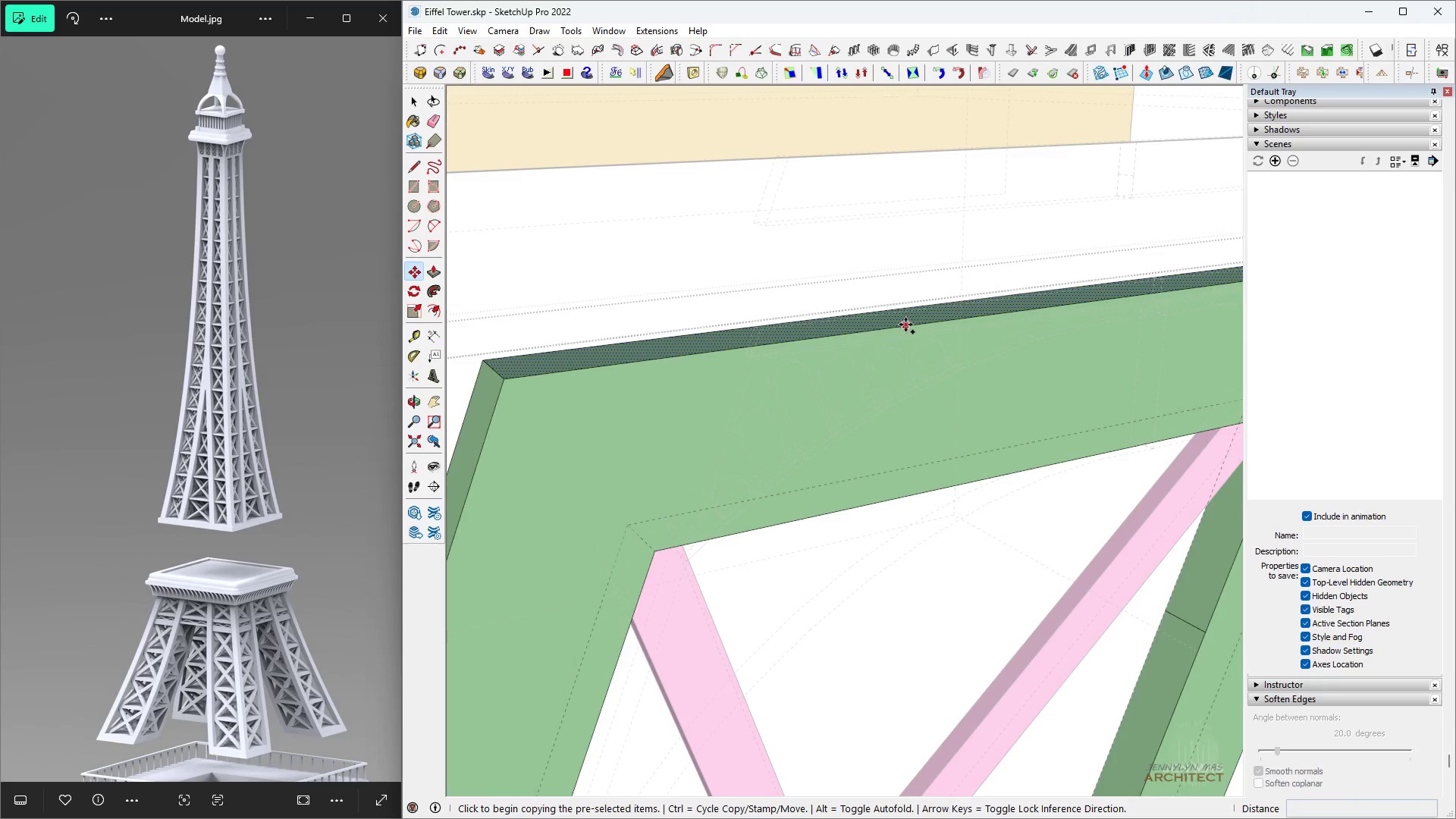 
key(M)
 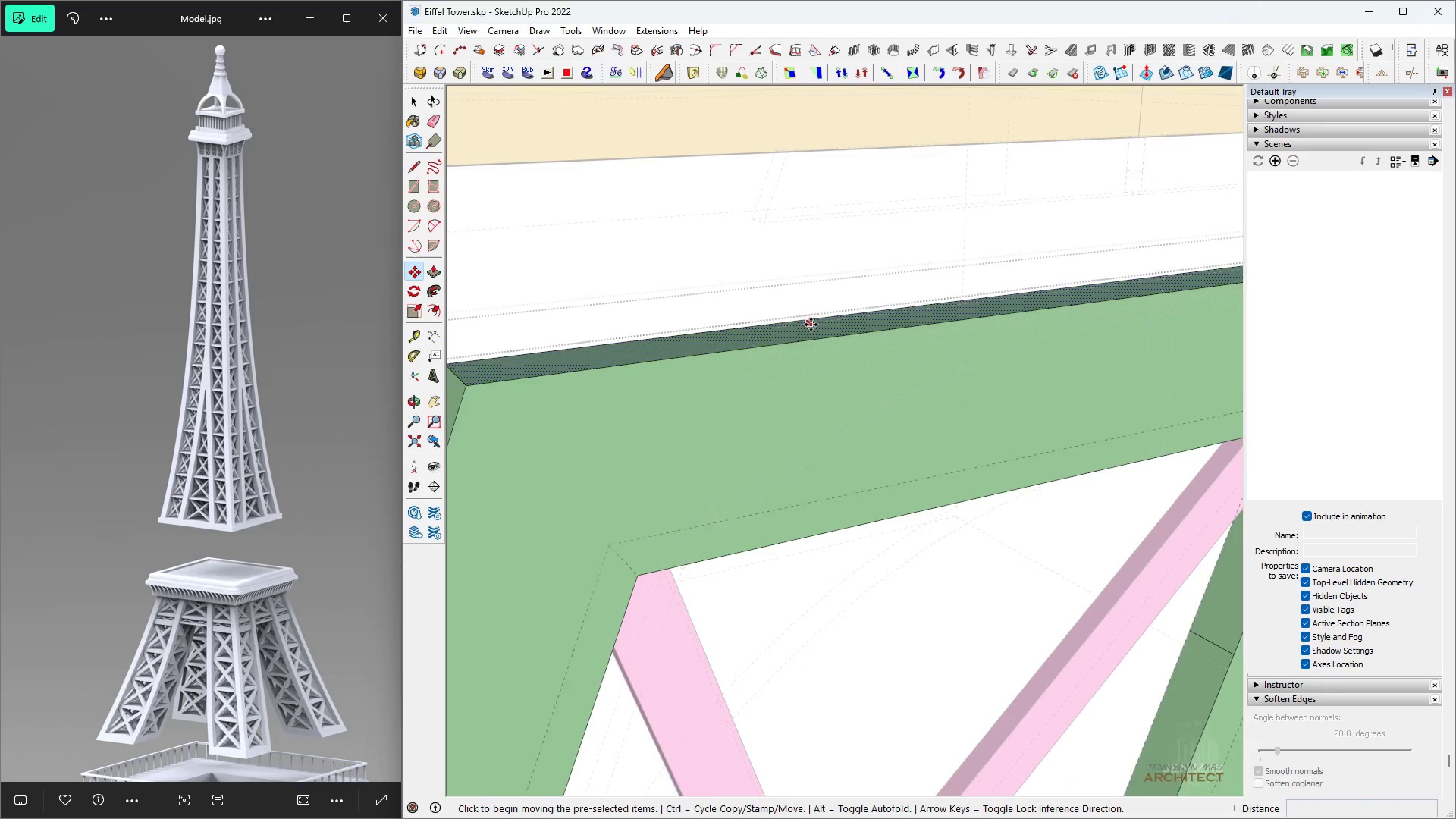 
key(Control+ControlLeft)
 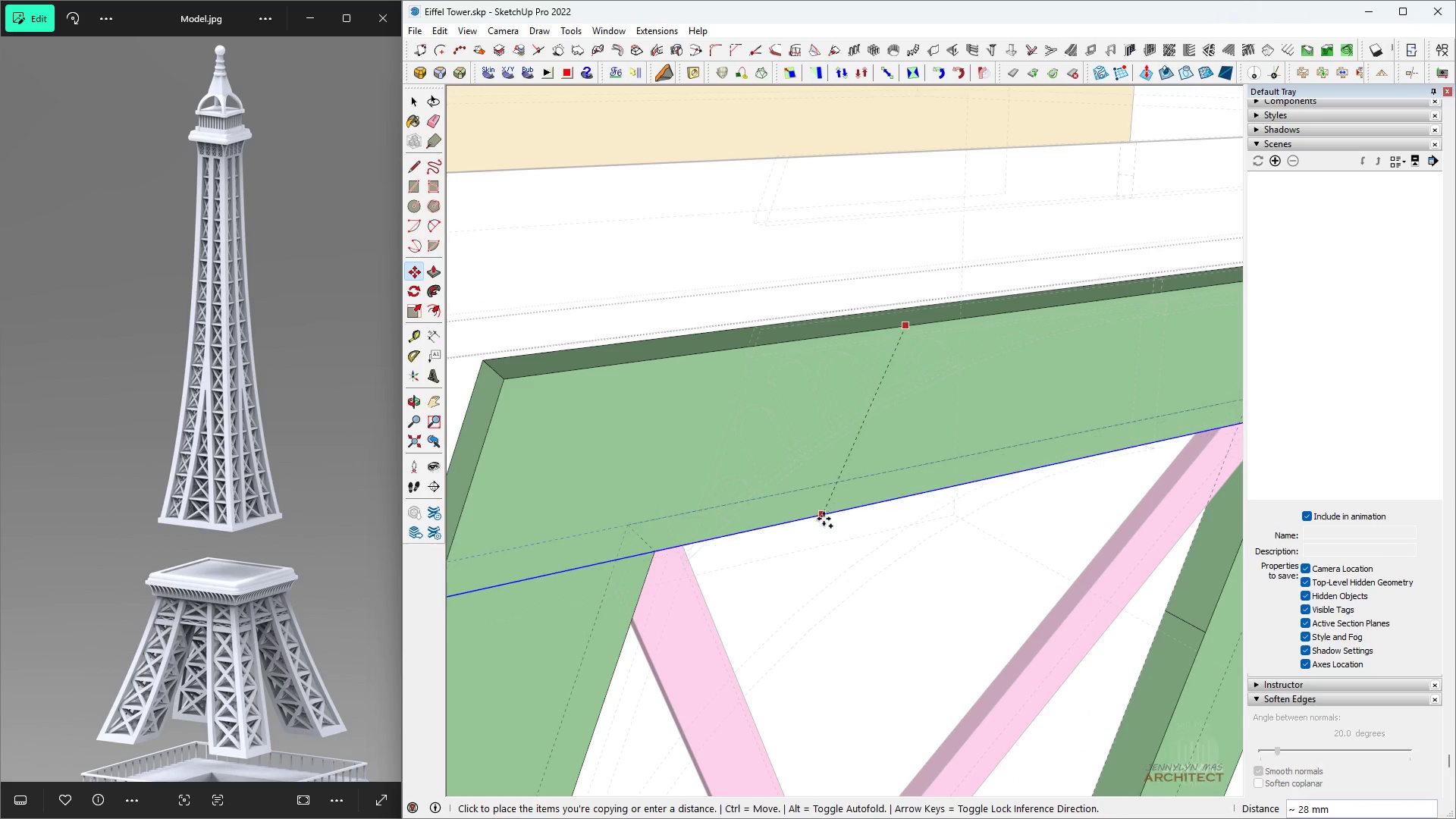 
key(Space)
 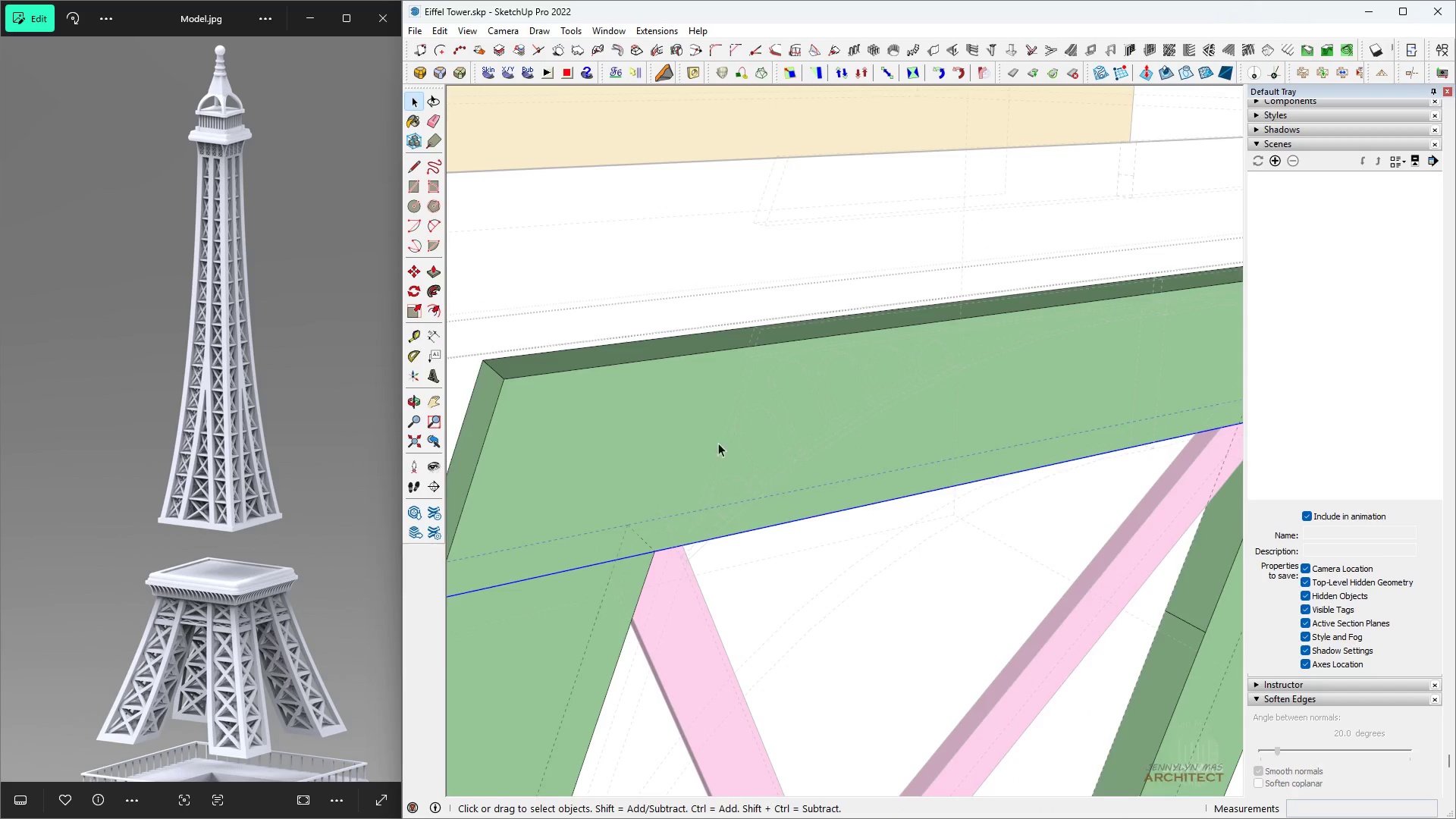 
scroll: coordinate [709, 443], scroll_direction: down, amount: 4.0
 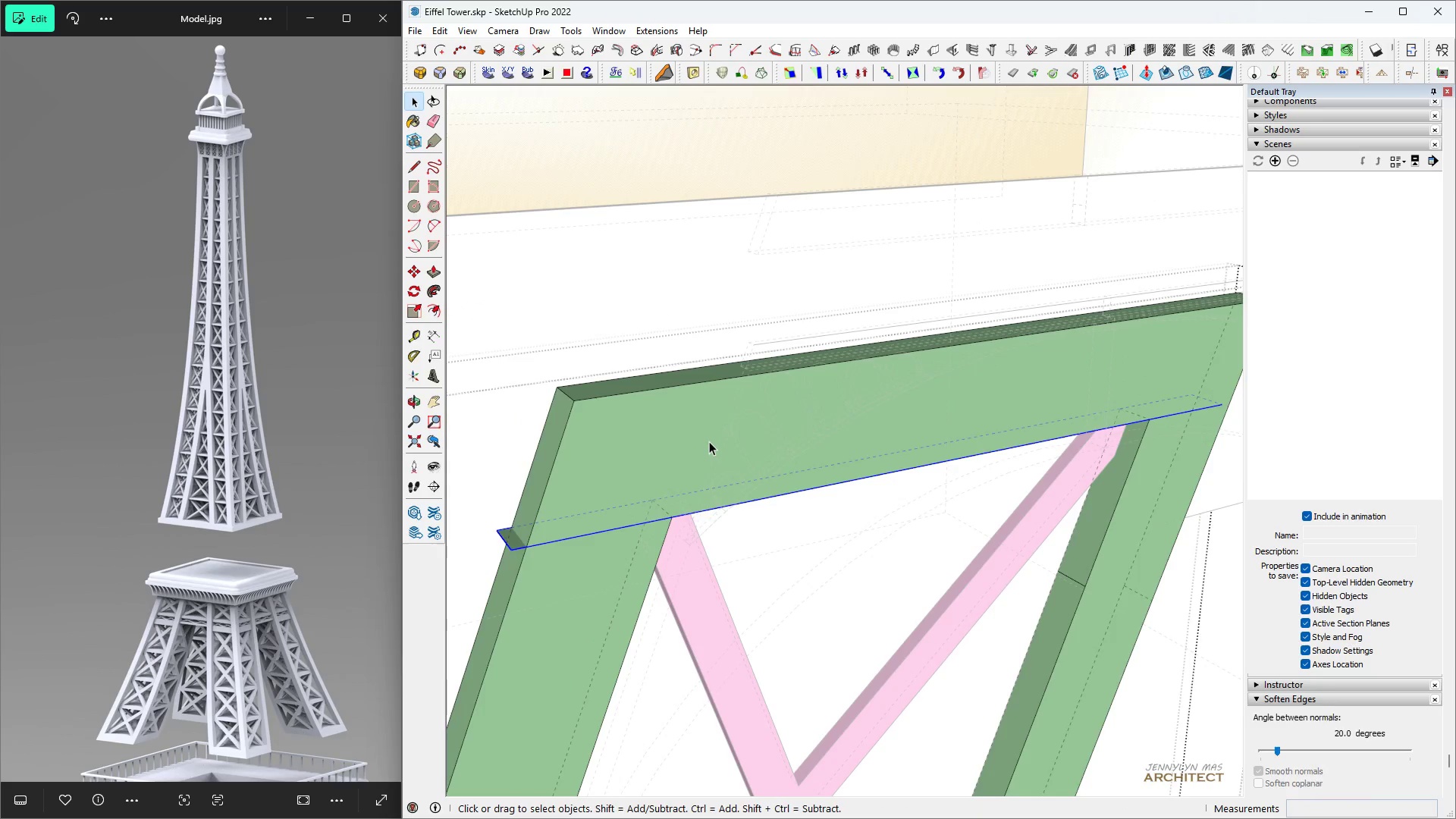 
double_click([709, 441])
 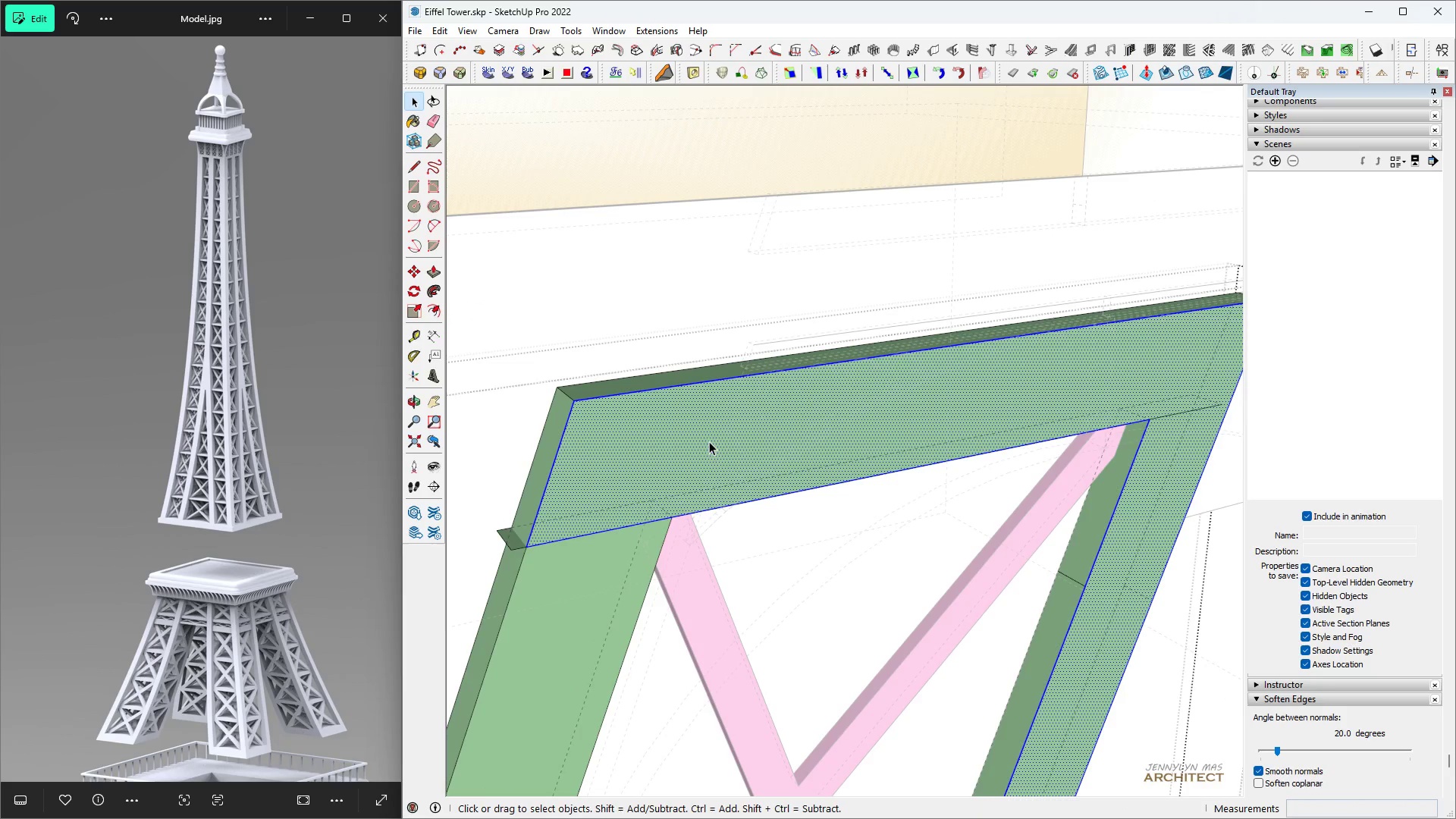 
triple_click([709, 441])
 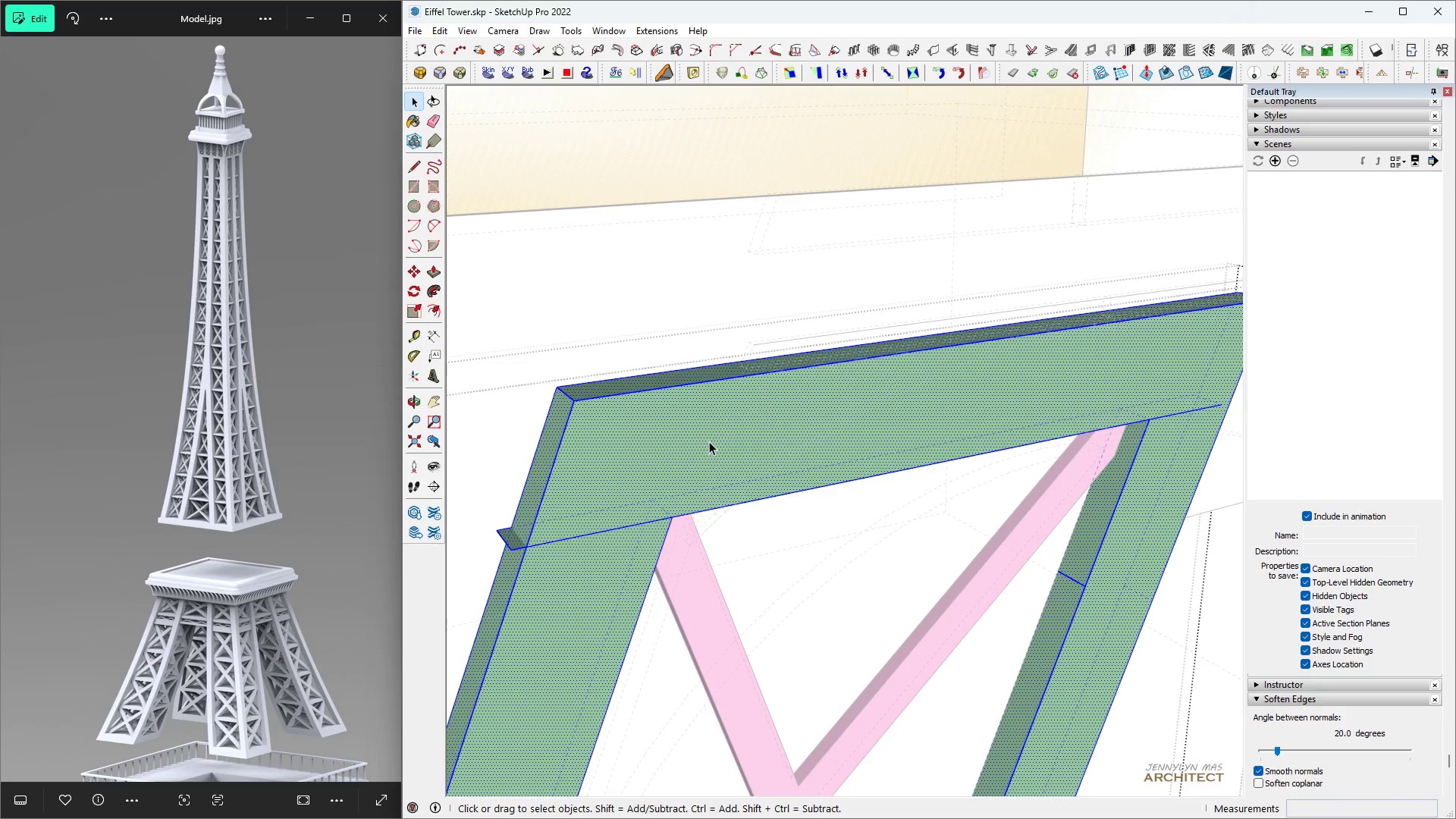 
triple_click([709, 441])
 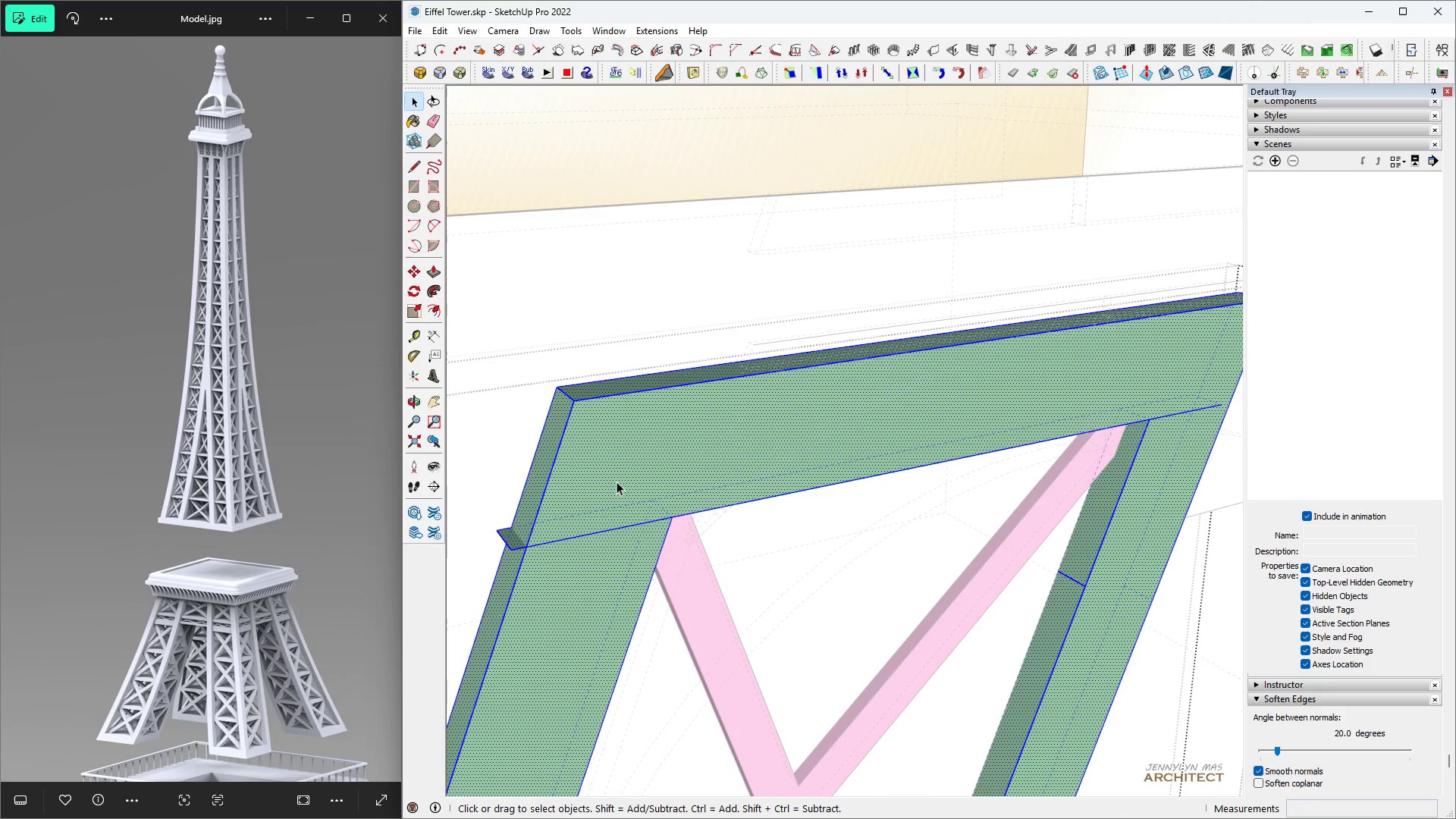 
type( rl)
 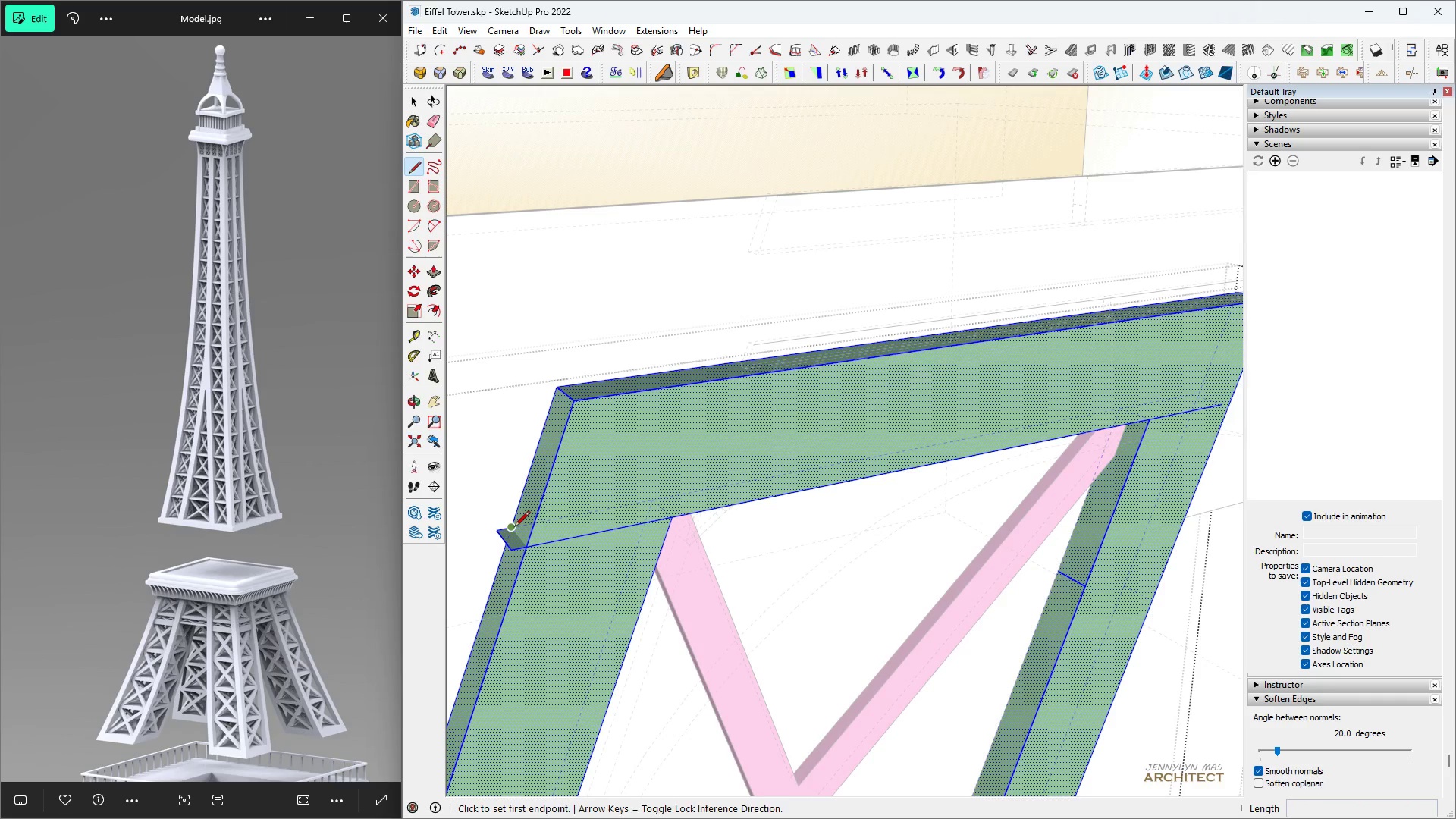 
left_click([514, 528])
 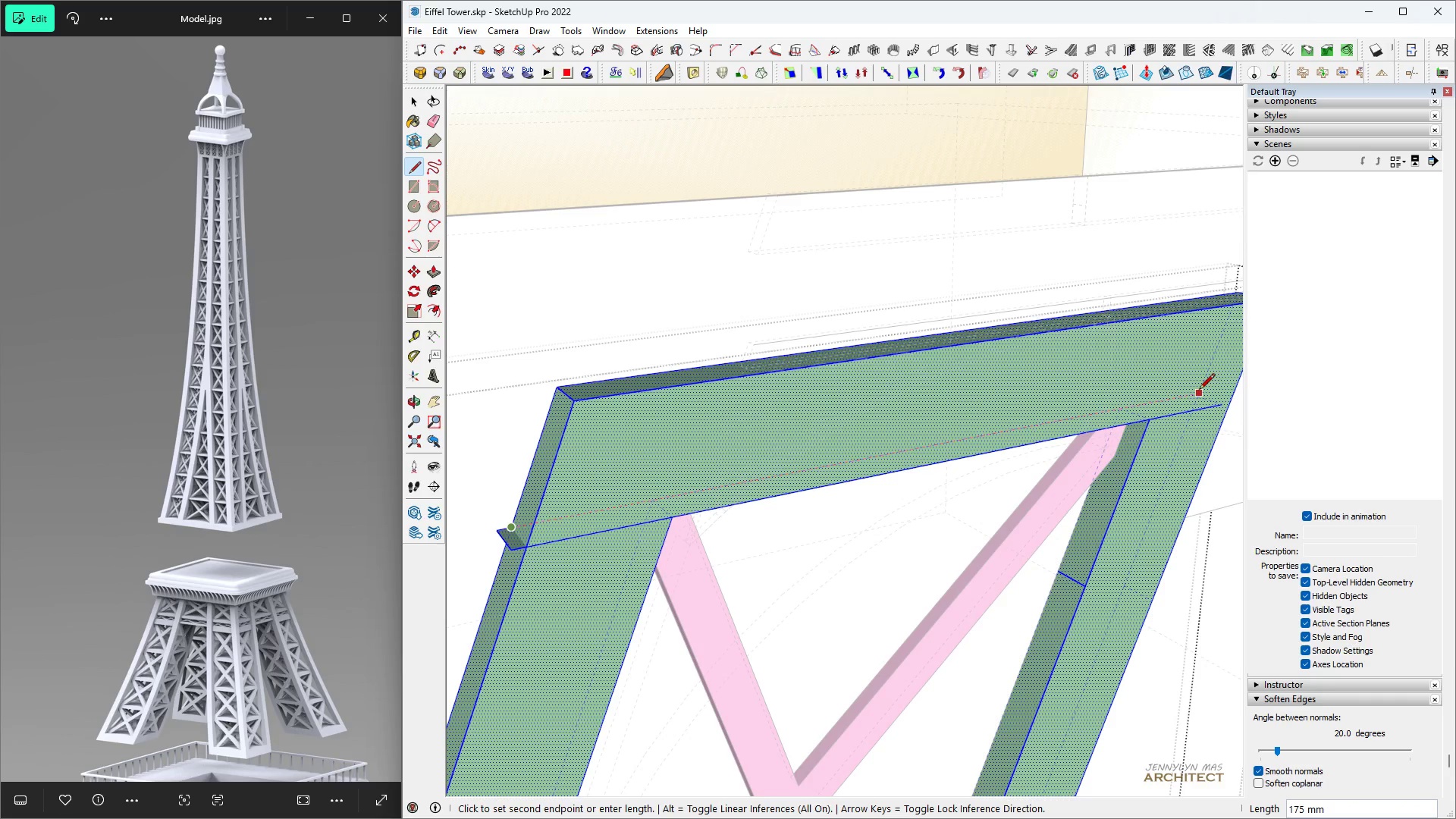 
left_click([1200, 391])
 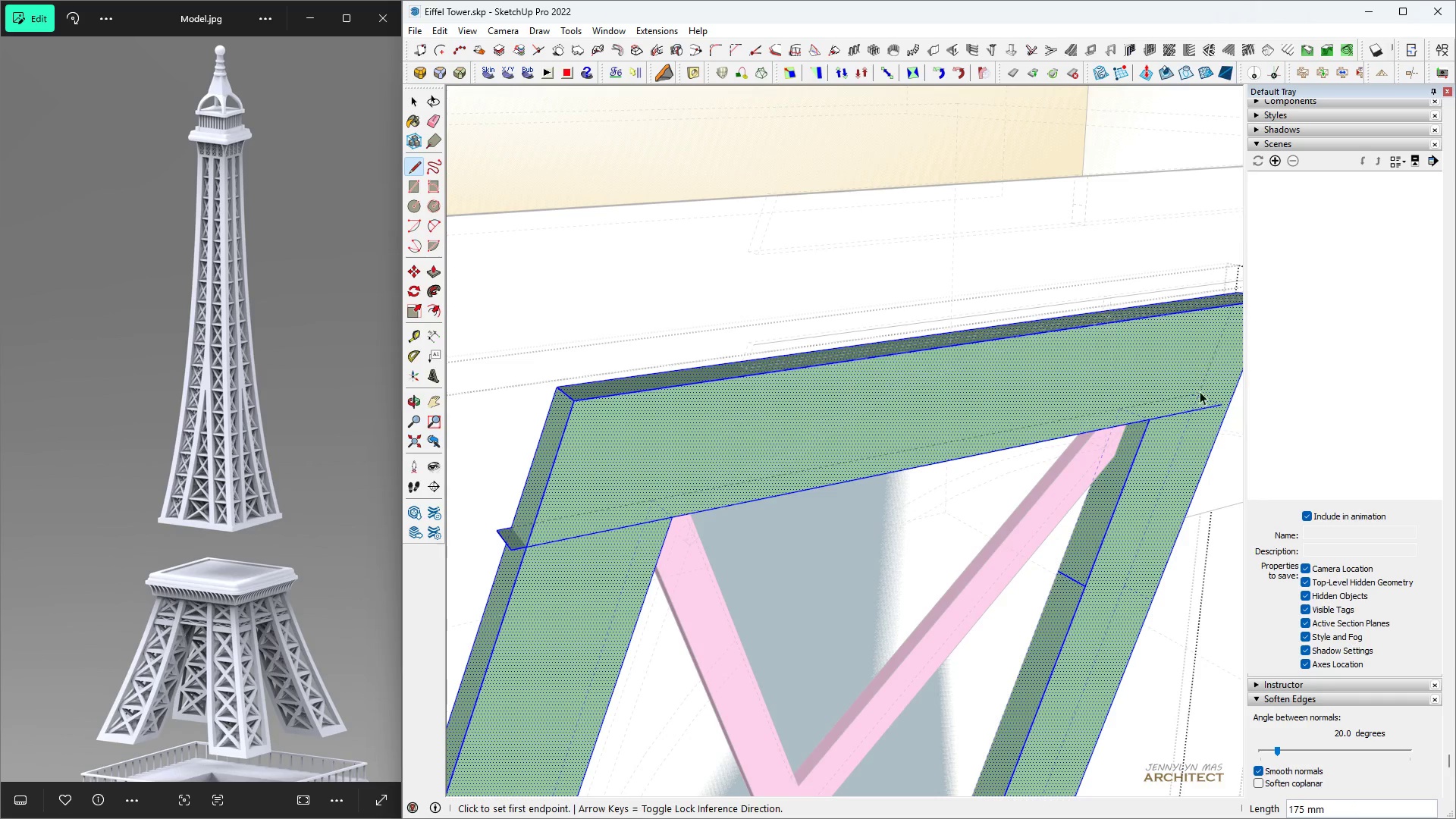 
key(Space)
 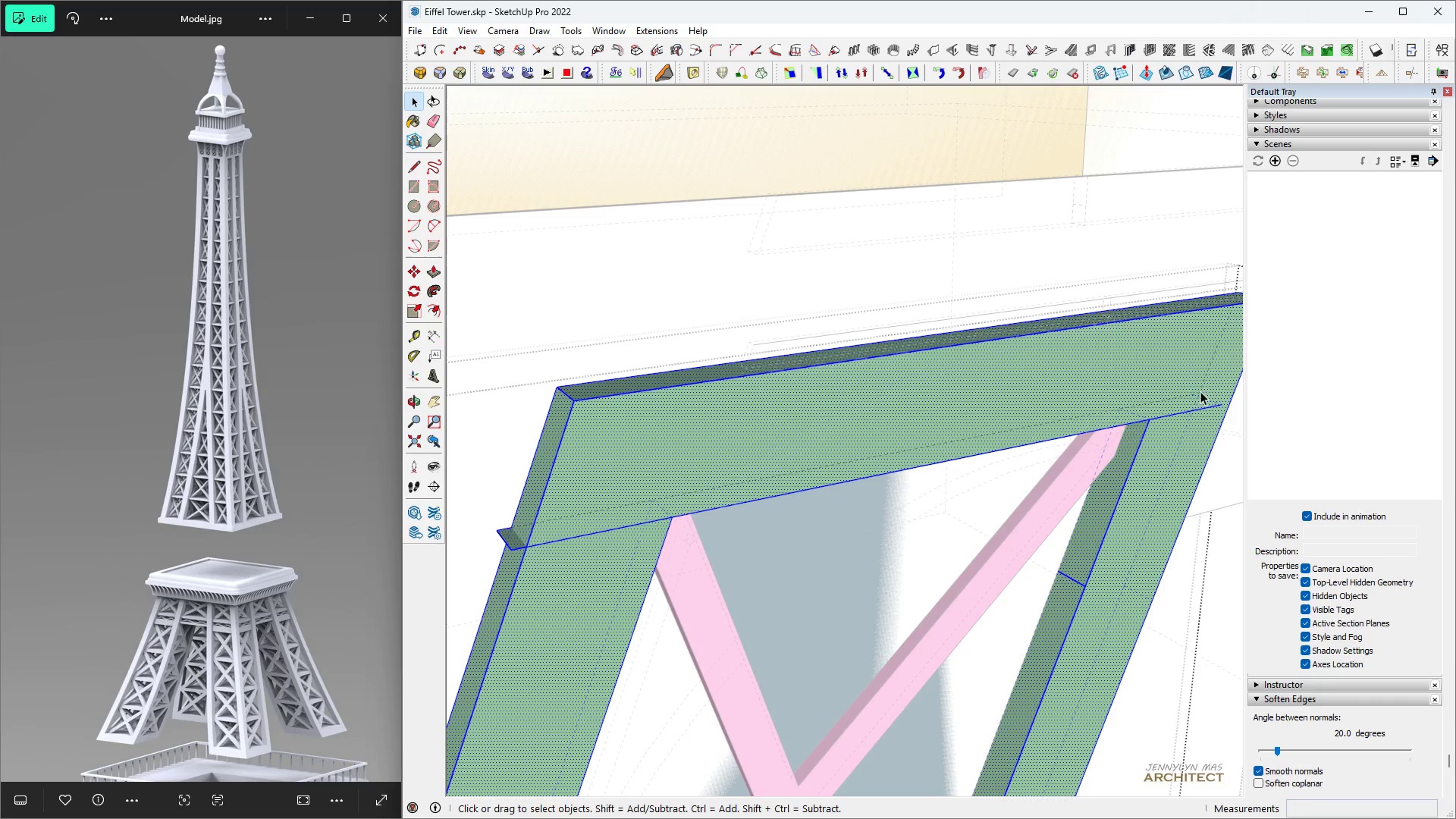 
key(R)
 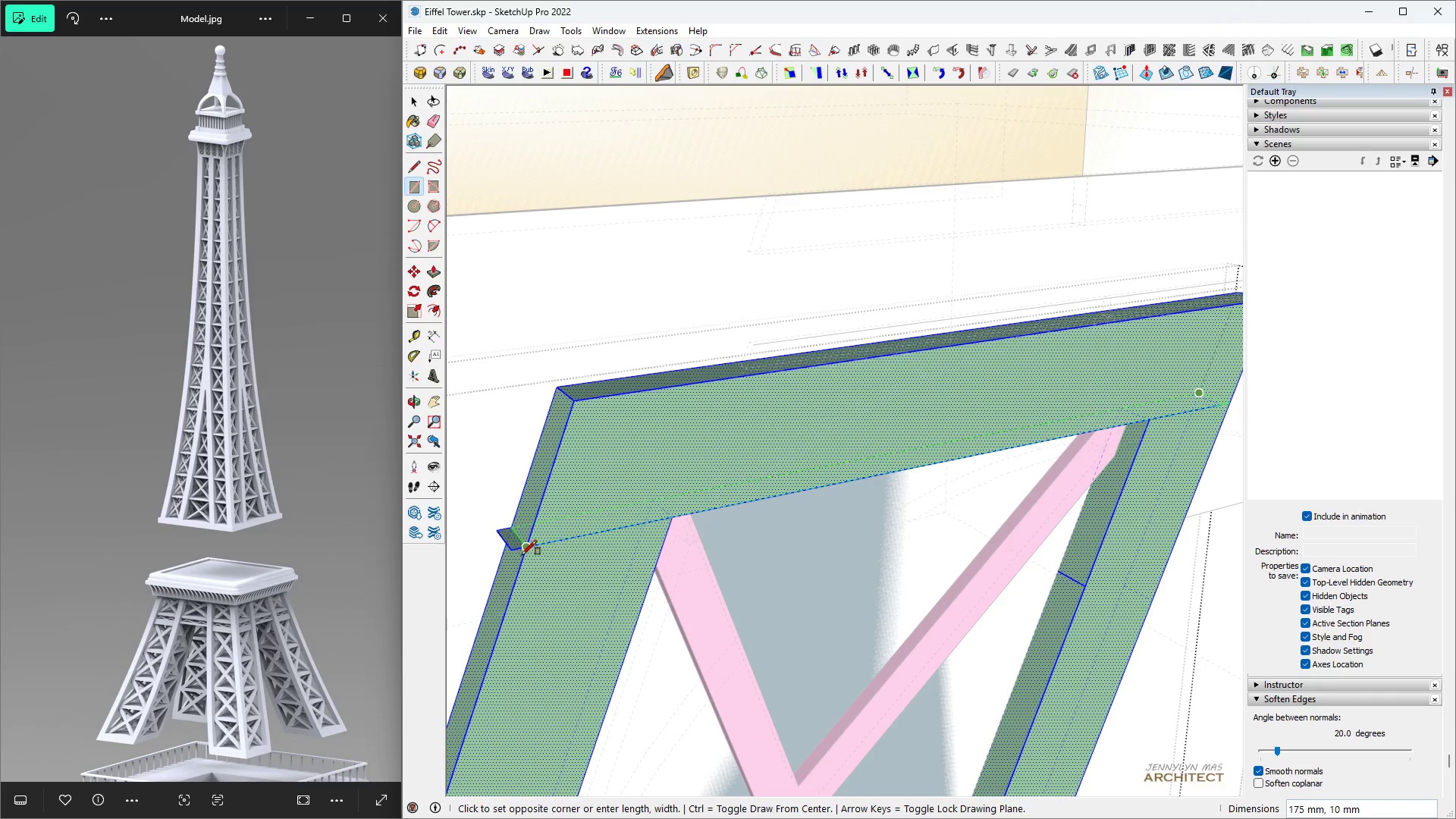 
left_click([522, 555])
 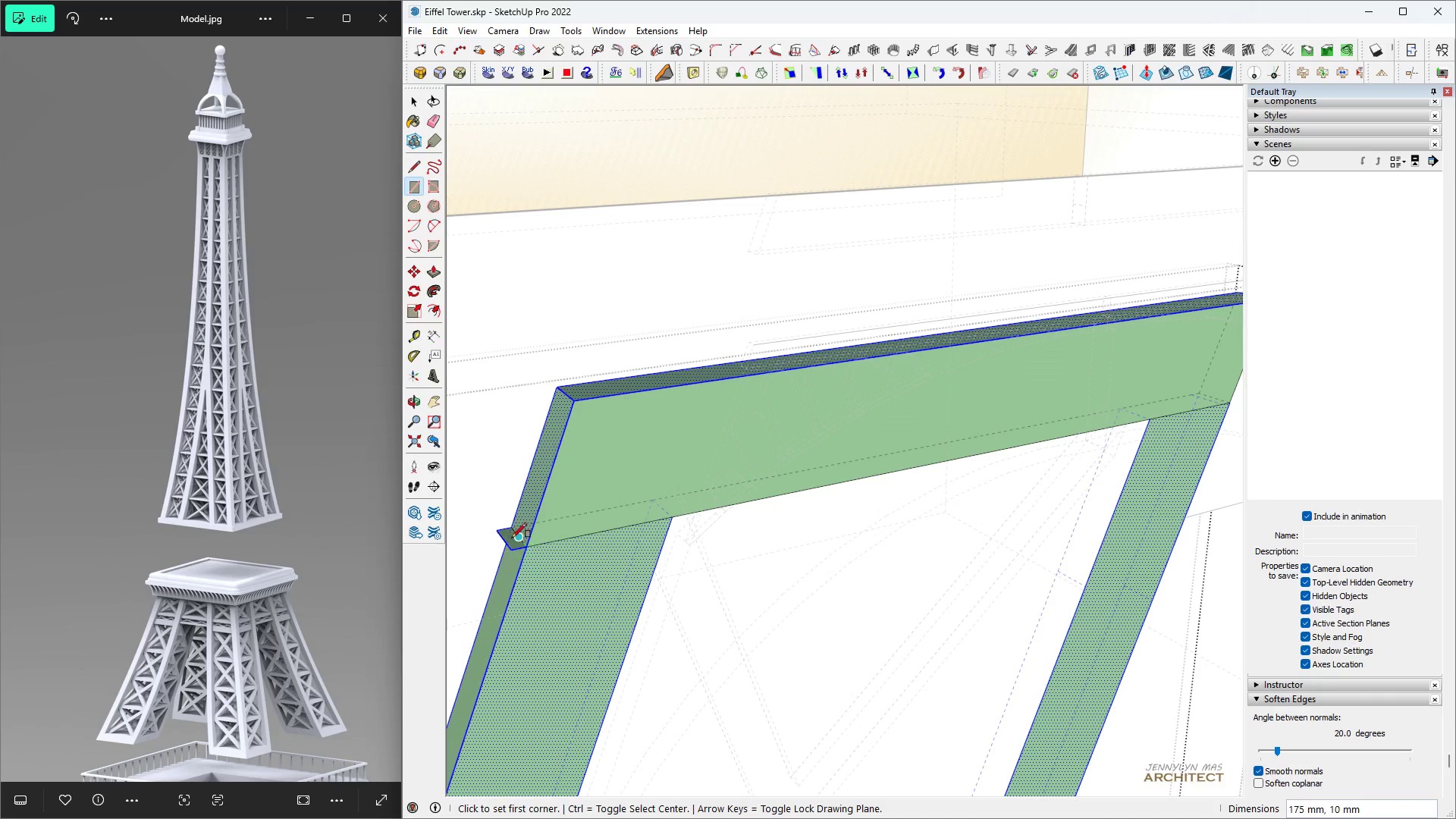 
scroll: coordinate [515, 538], scroll_direction: up, amount: 5.0
 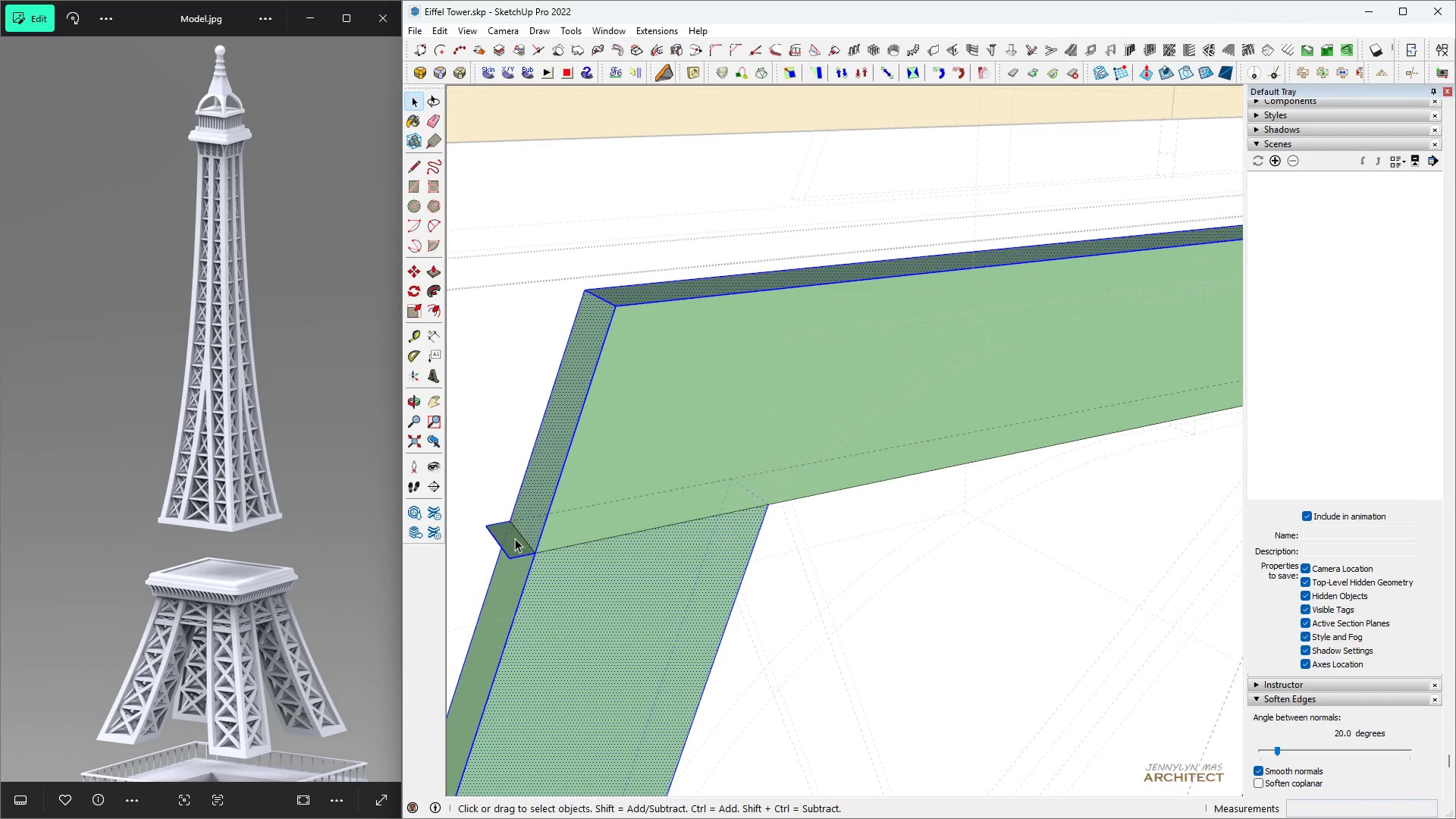 
key(Space)
 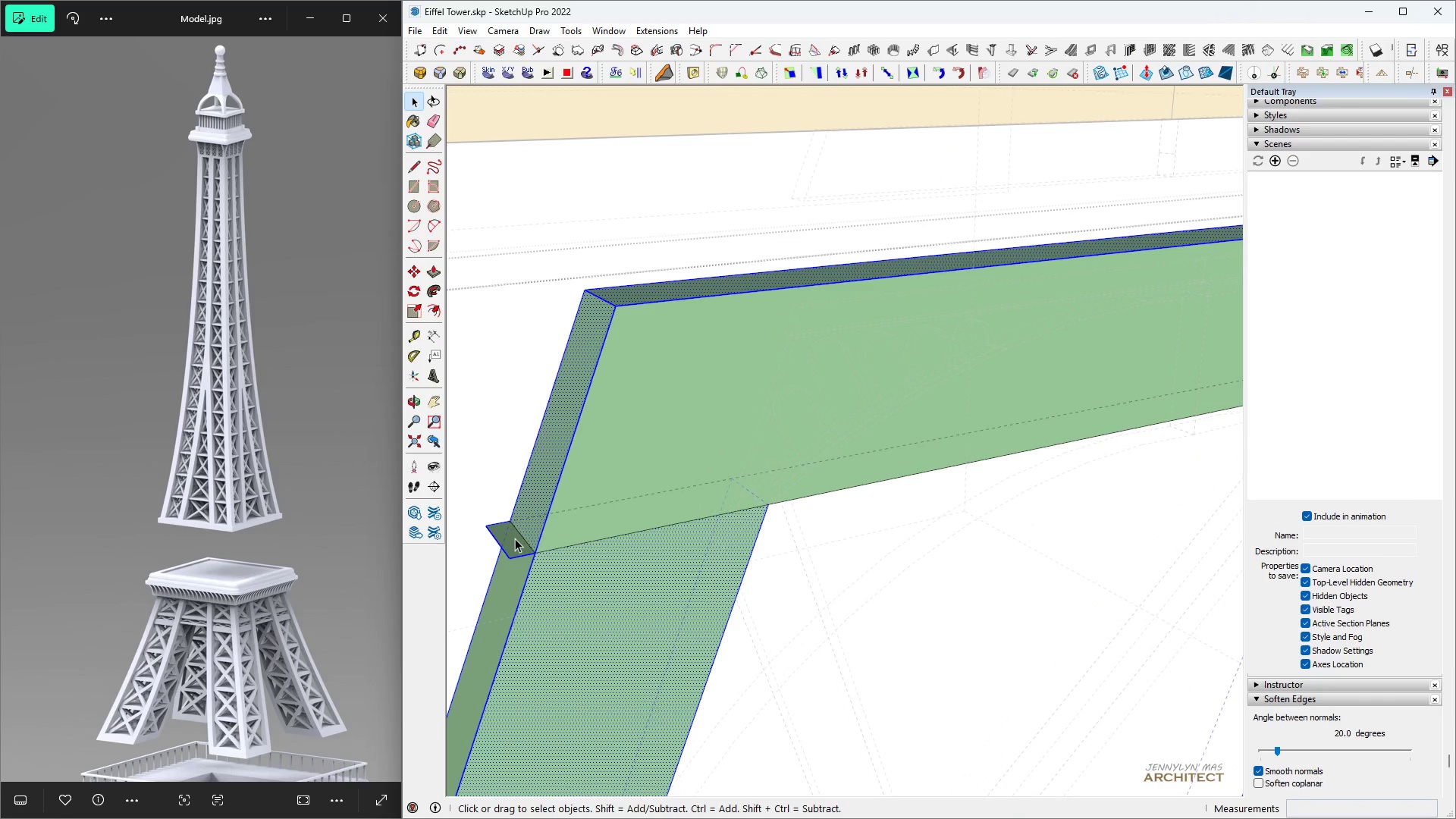 
left_click([515, 538])
 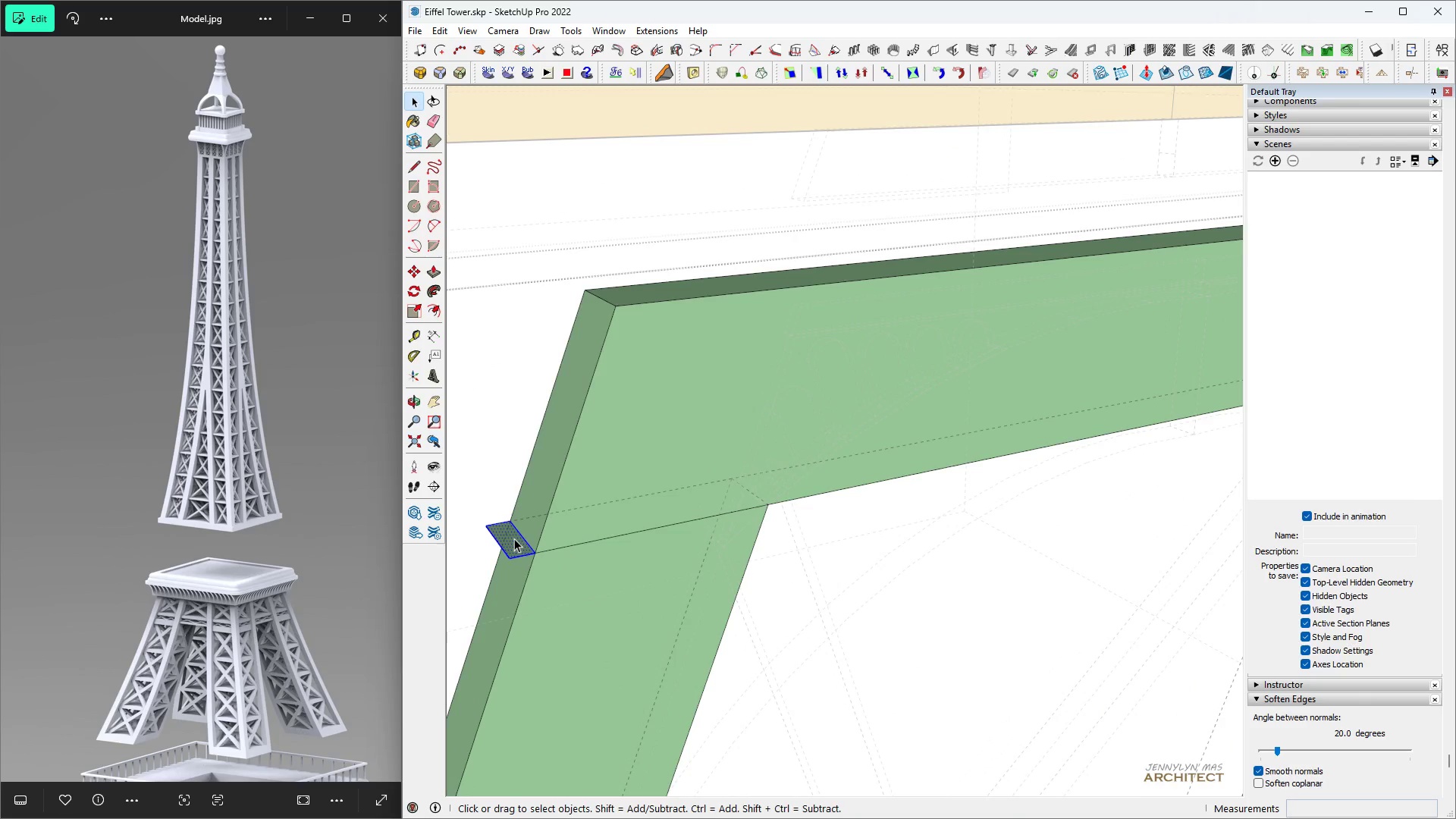 
left_click([514, 538])
 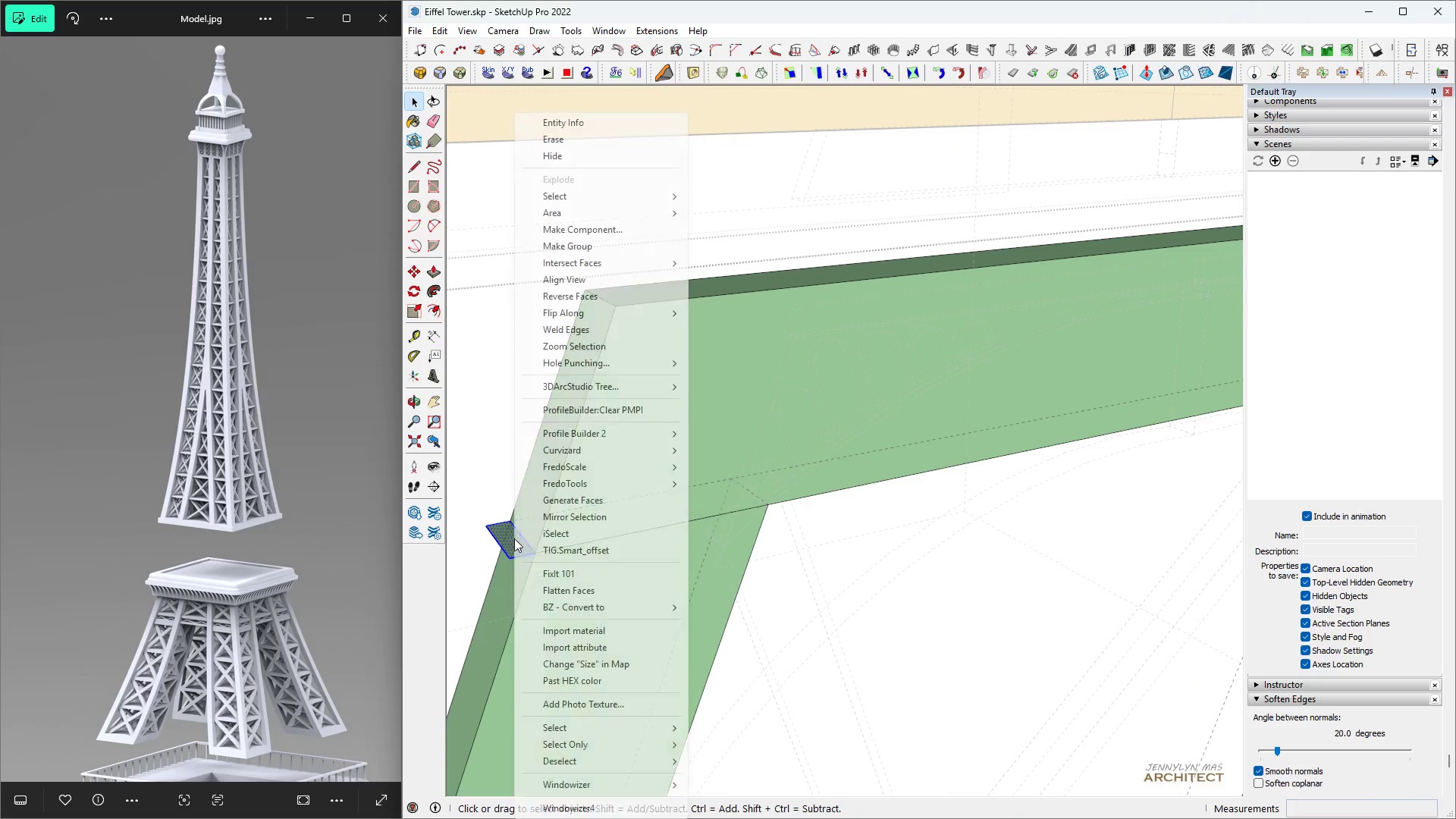 
right_click([514, 538])
 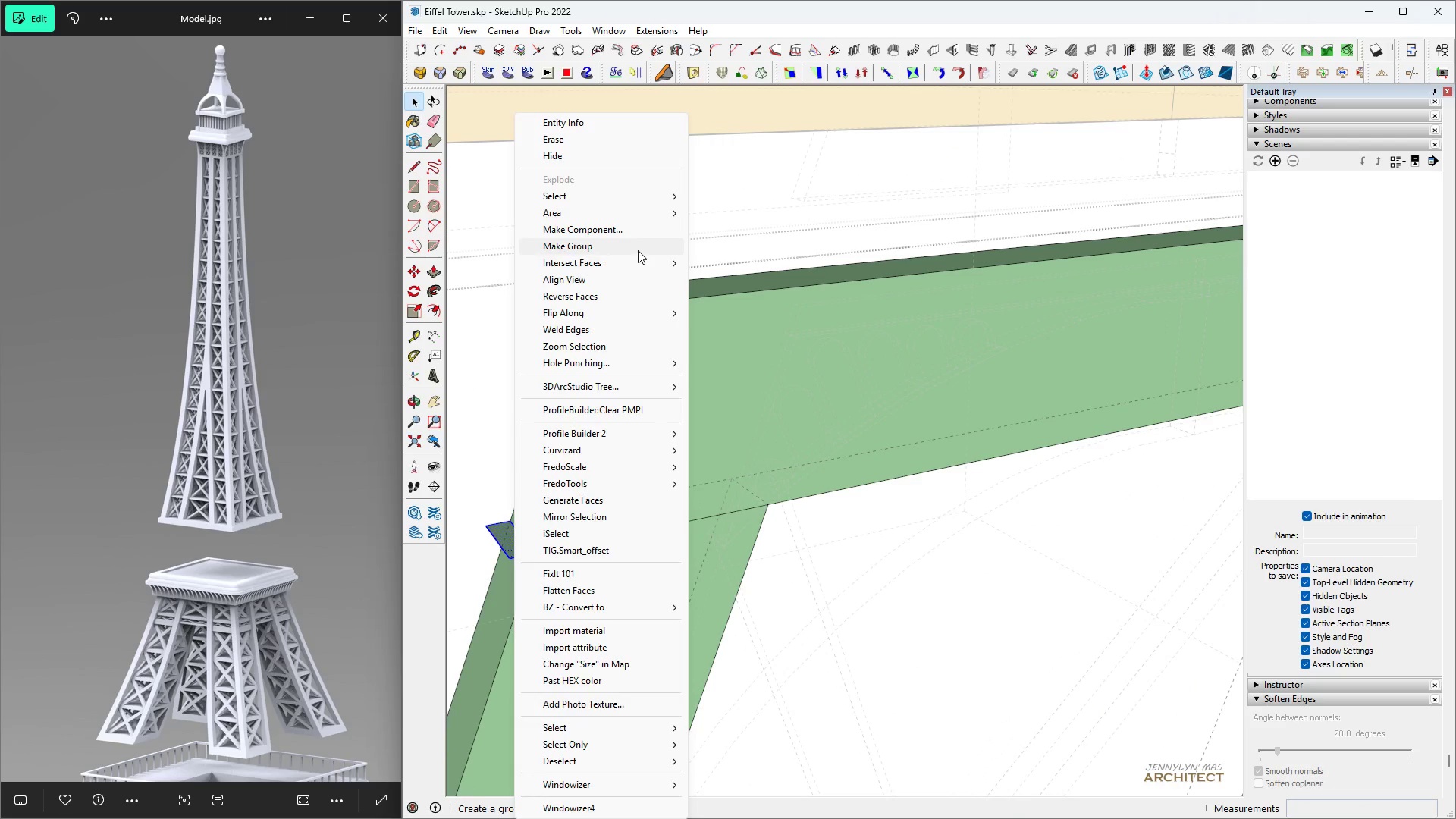 
left_click([638, 250])
 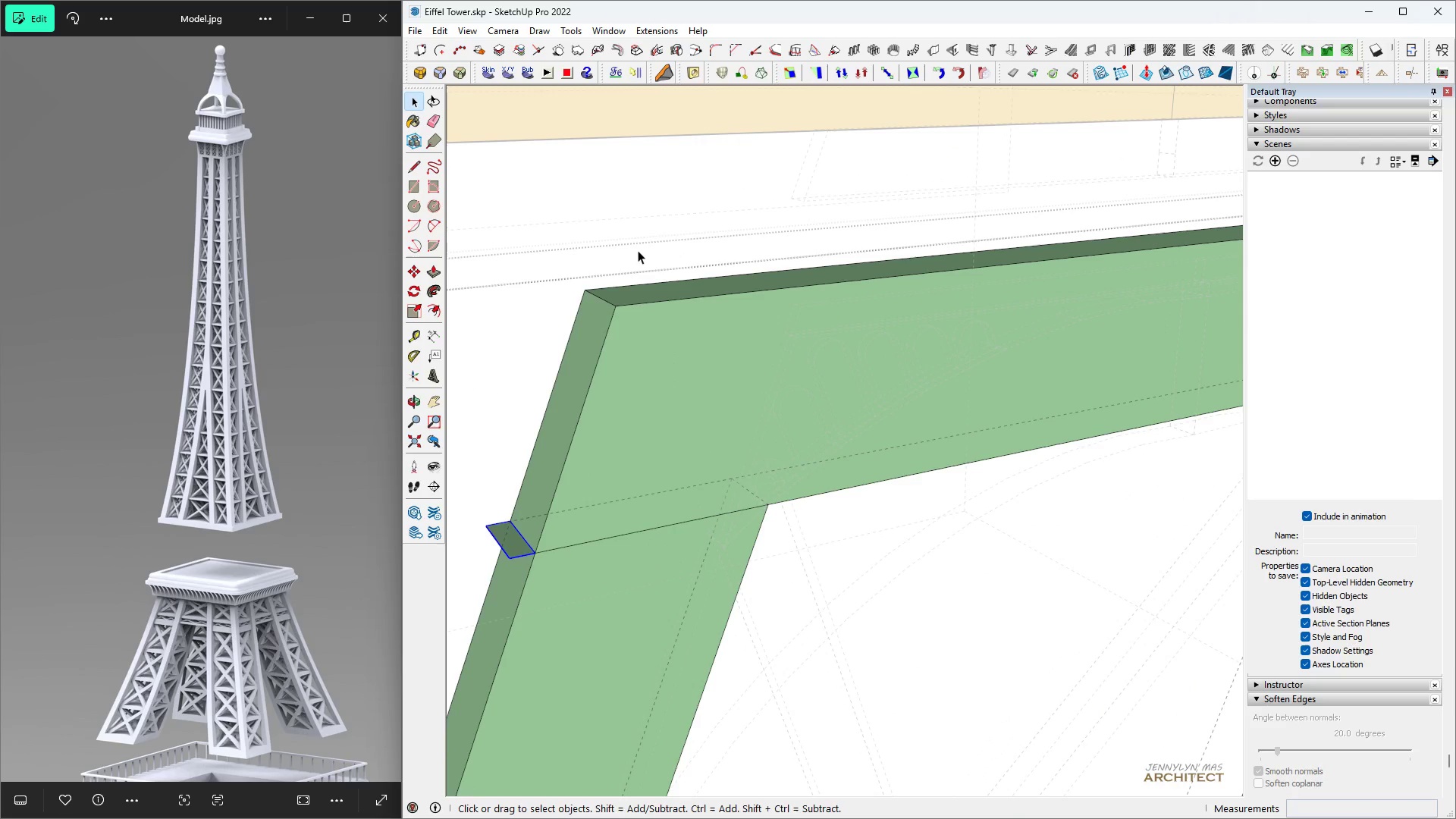 
key(Delete)
 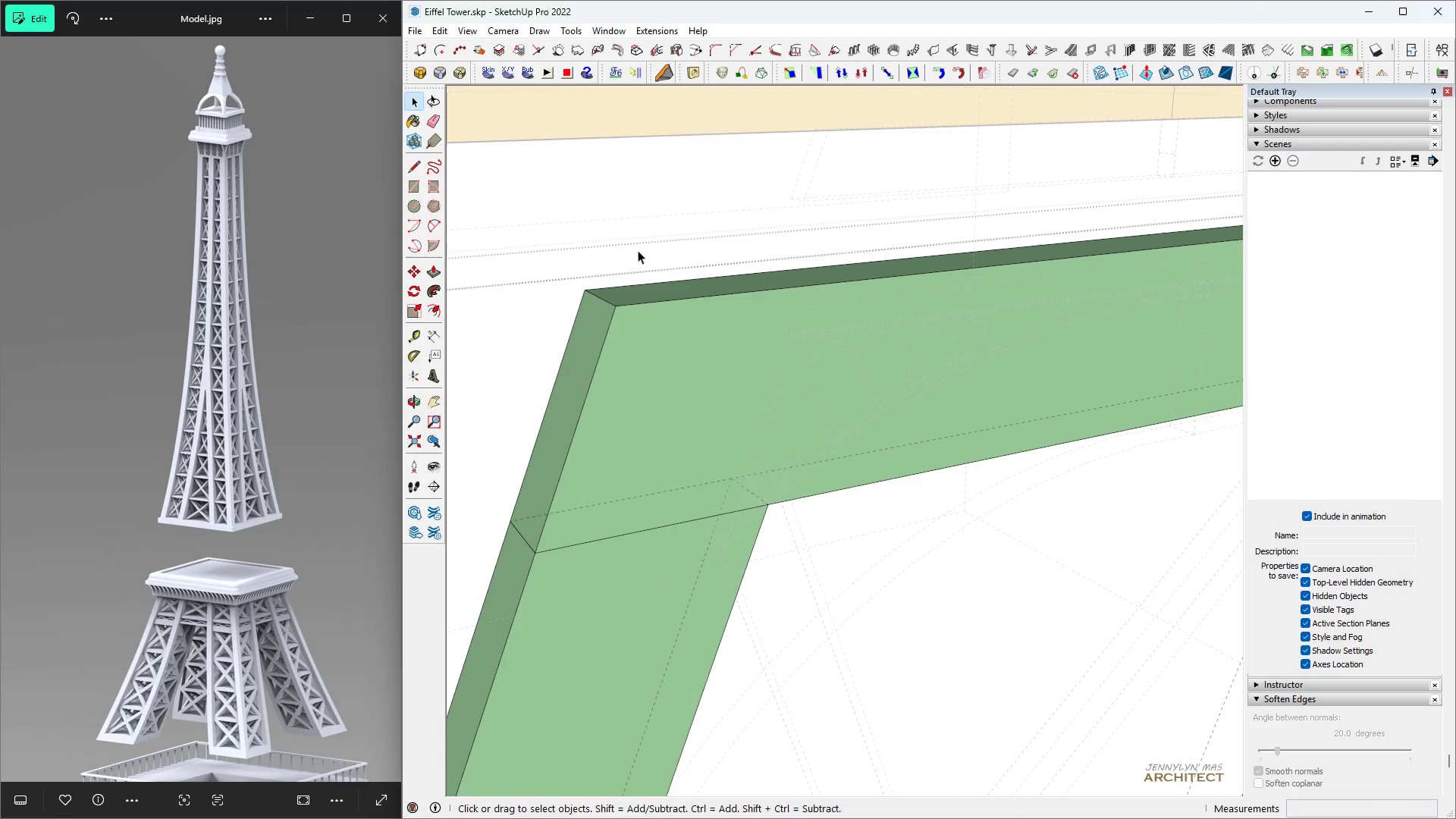 
key(Space)
 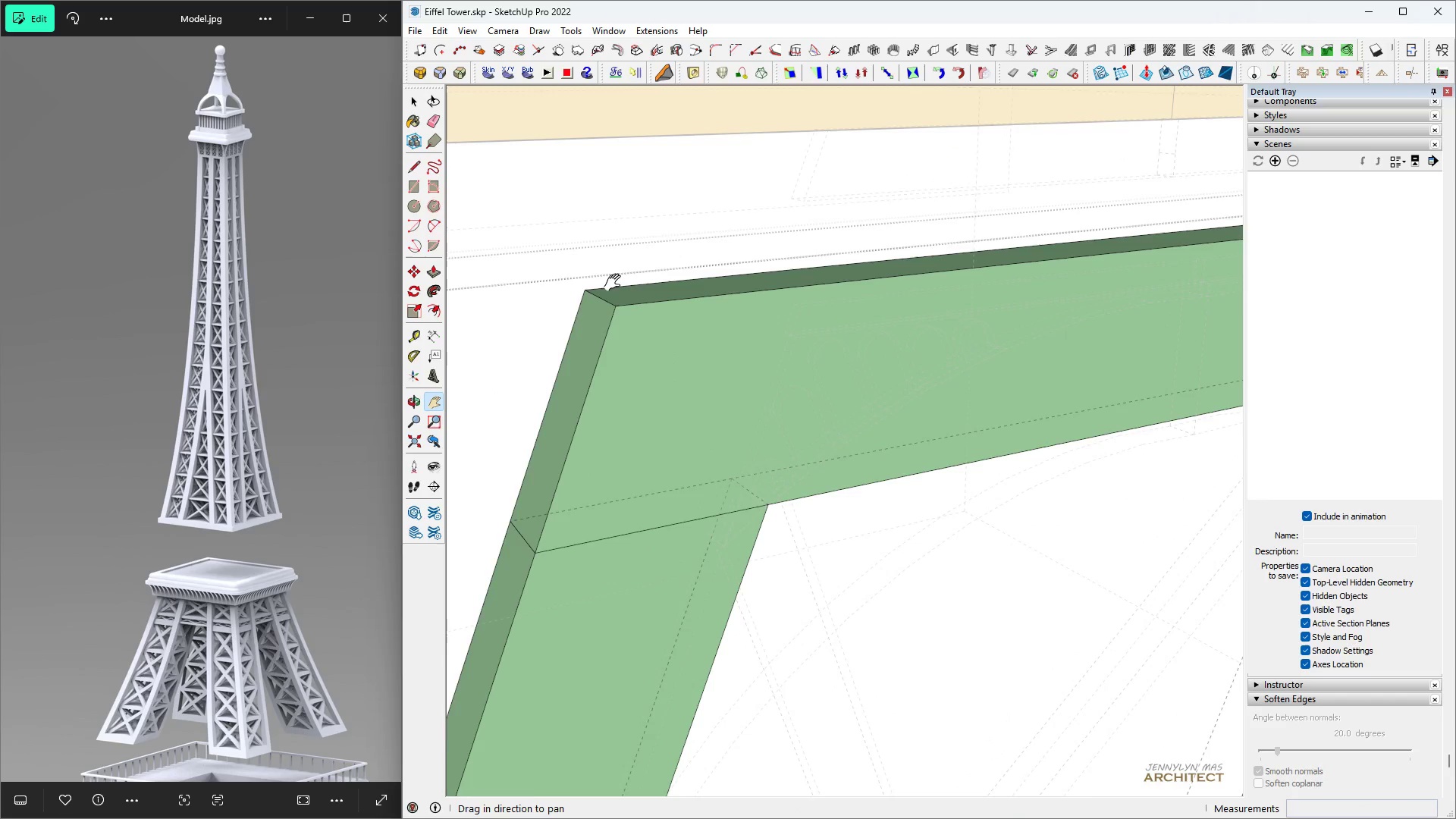 
key(H)
 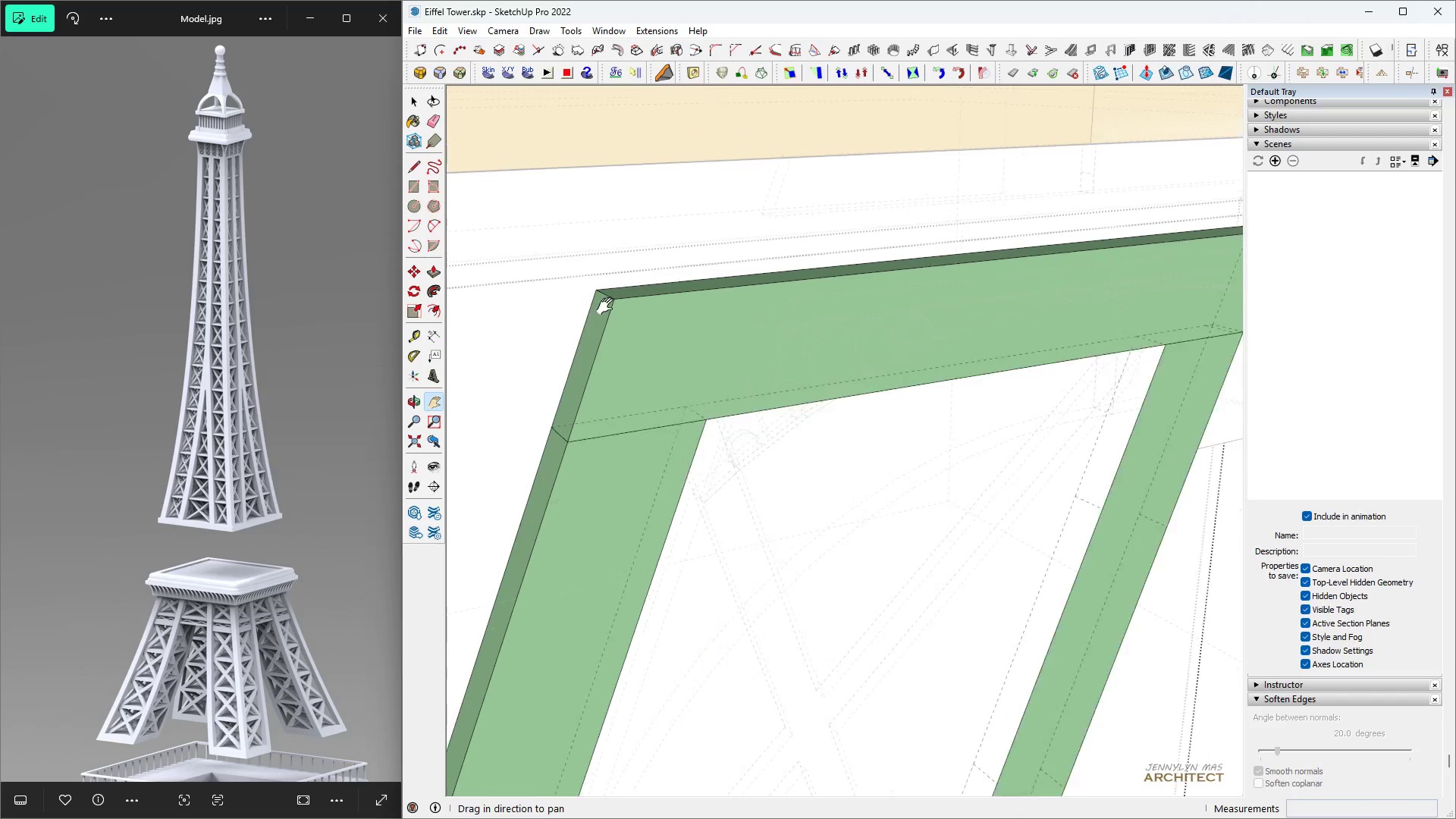 
scroll: coordinate [613, 309], scroll_direction: down, amount: 7.0
 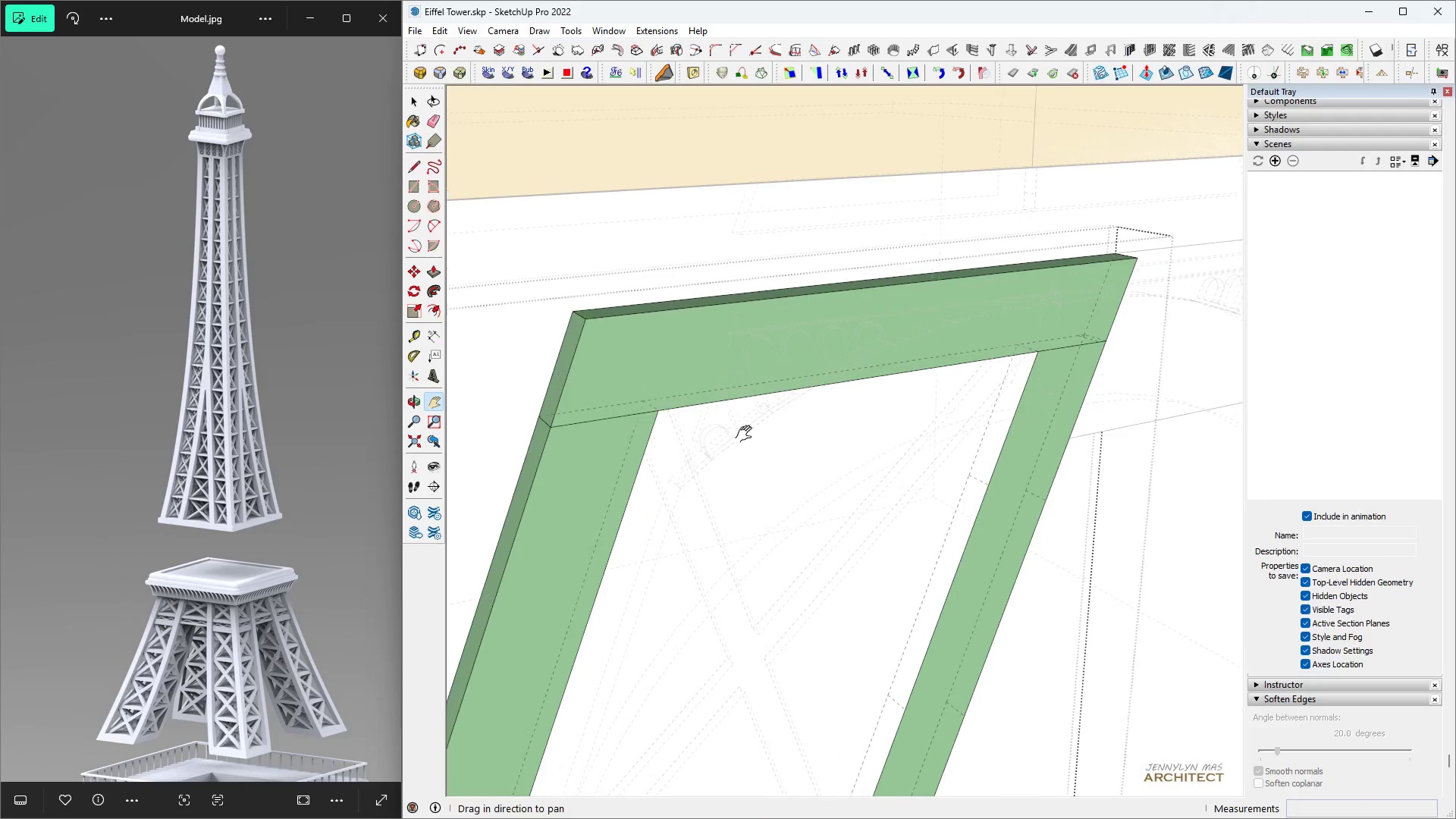 
key(Space)
 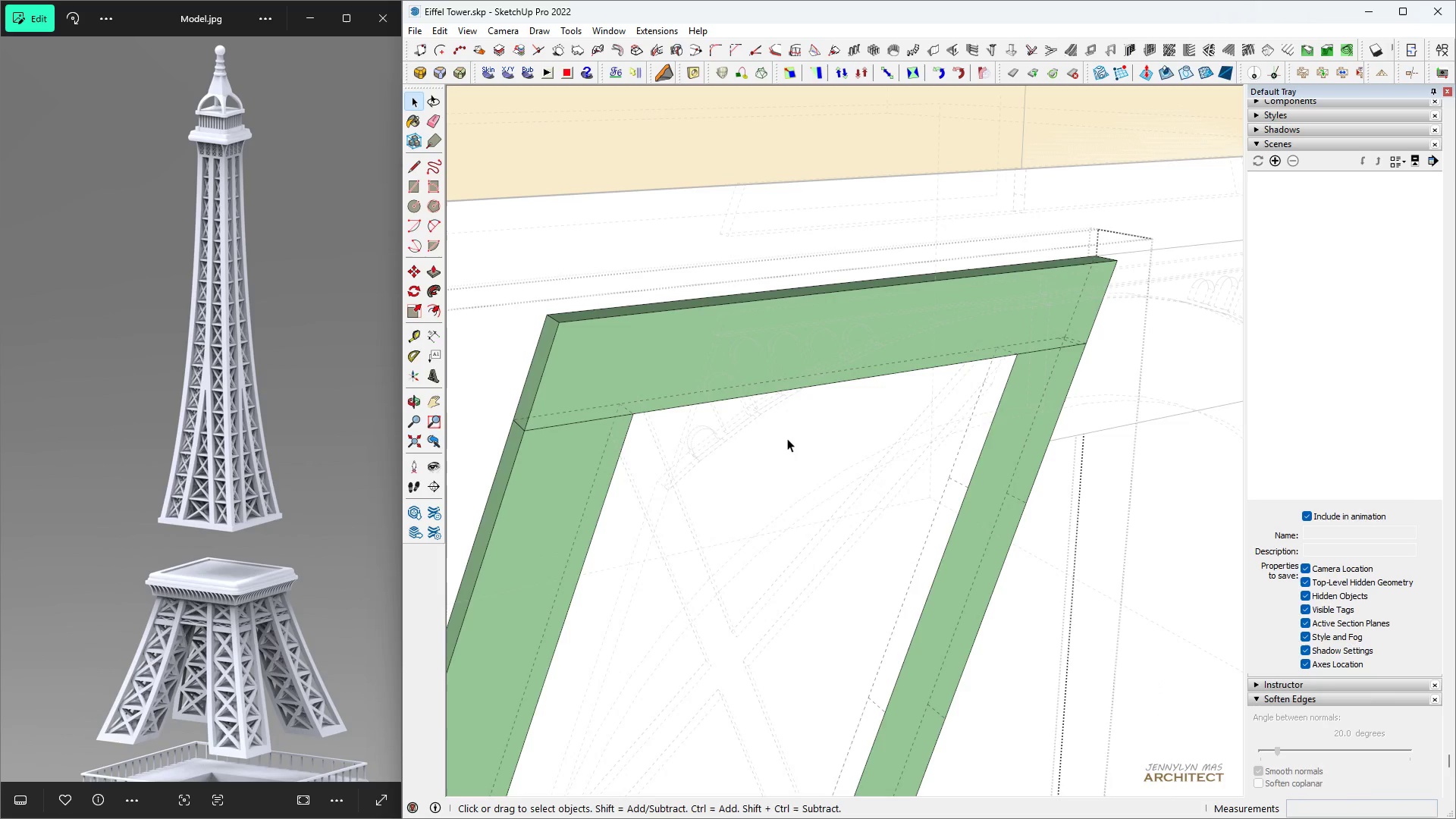 
double_click([787, 438])
 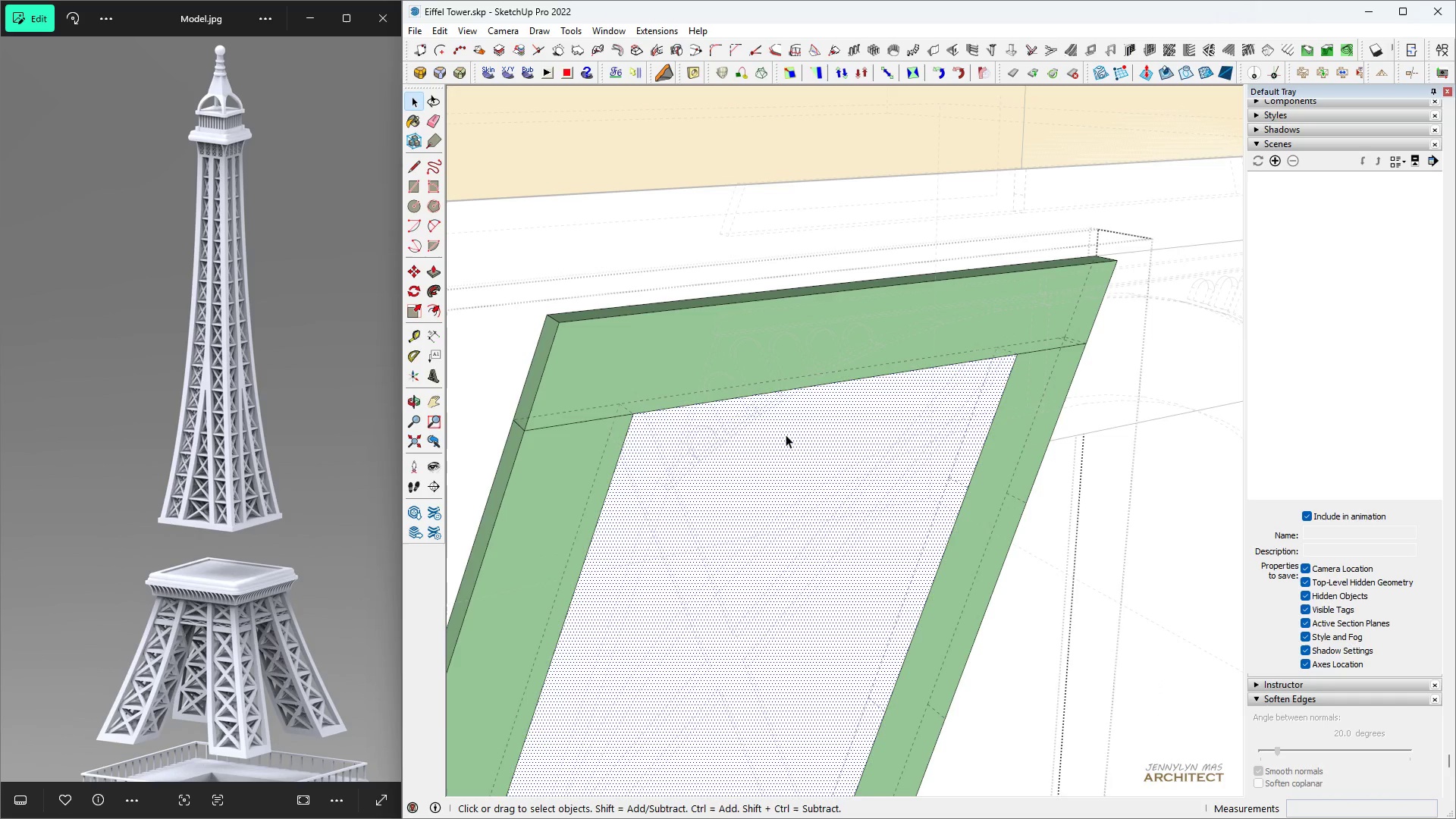 
key(Delete)
 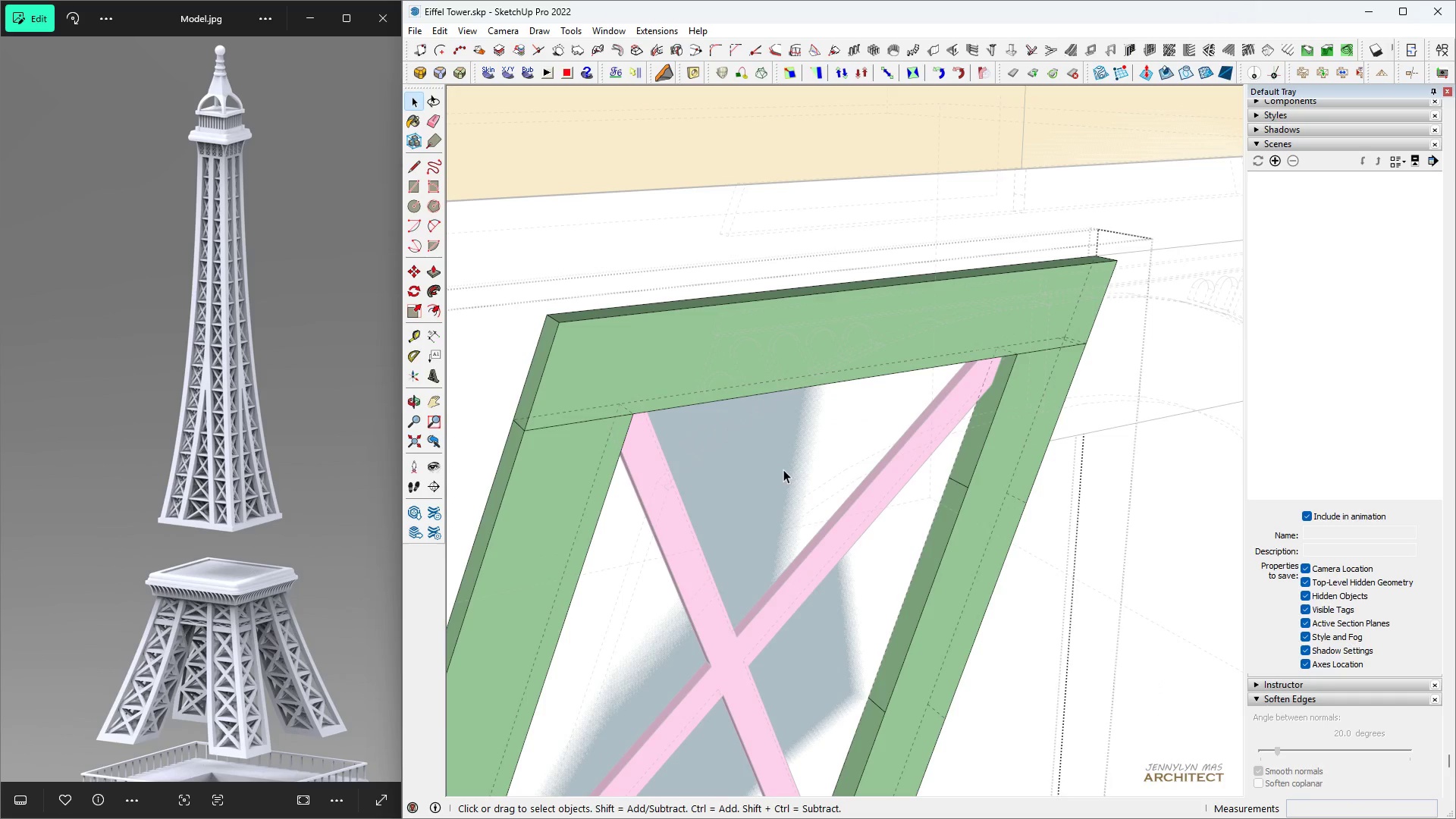 
left_click([783, 469])
 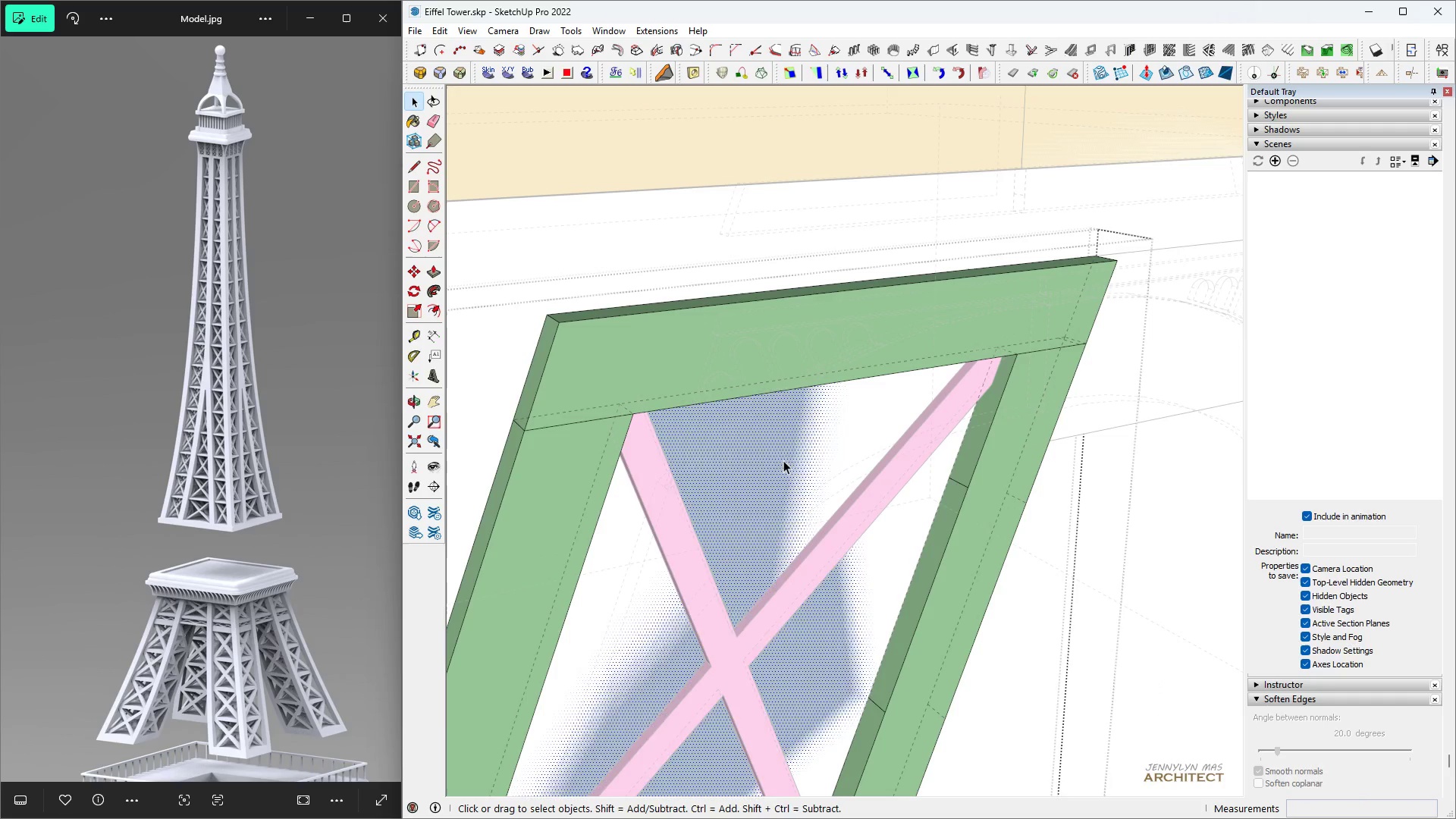 
key(Delete)
 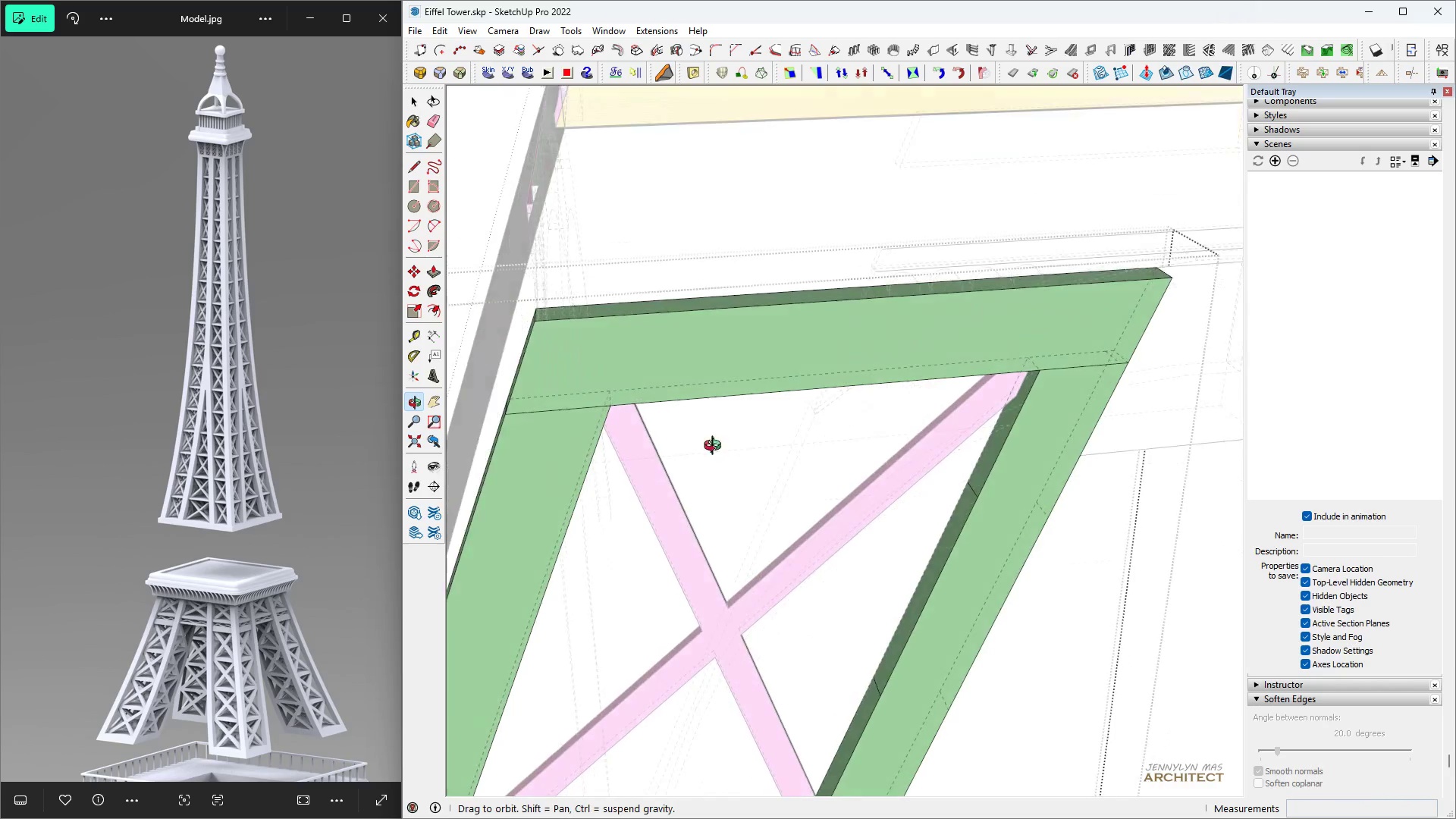 
key(Space)
 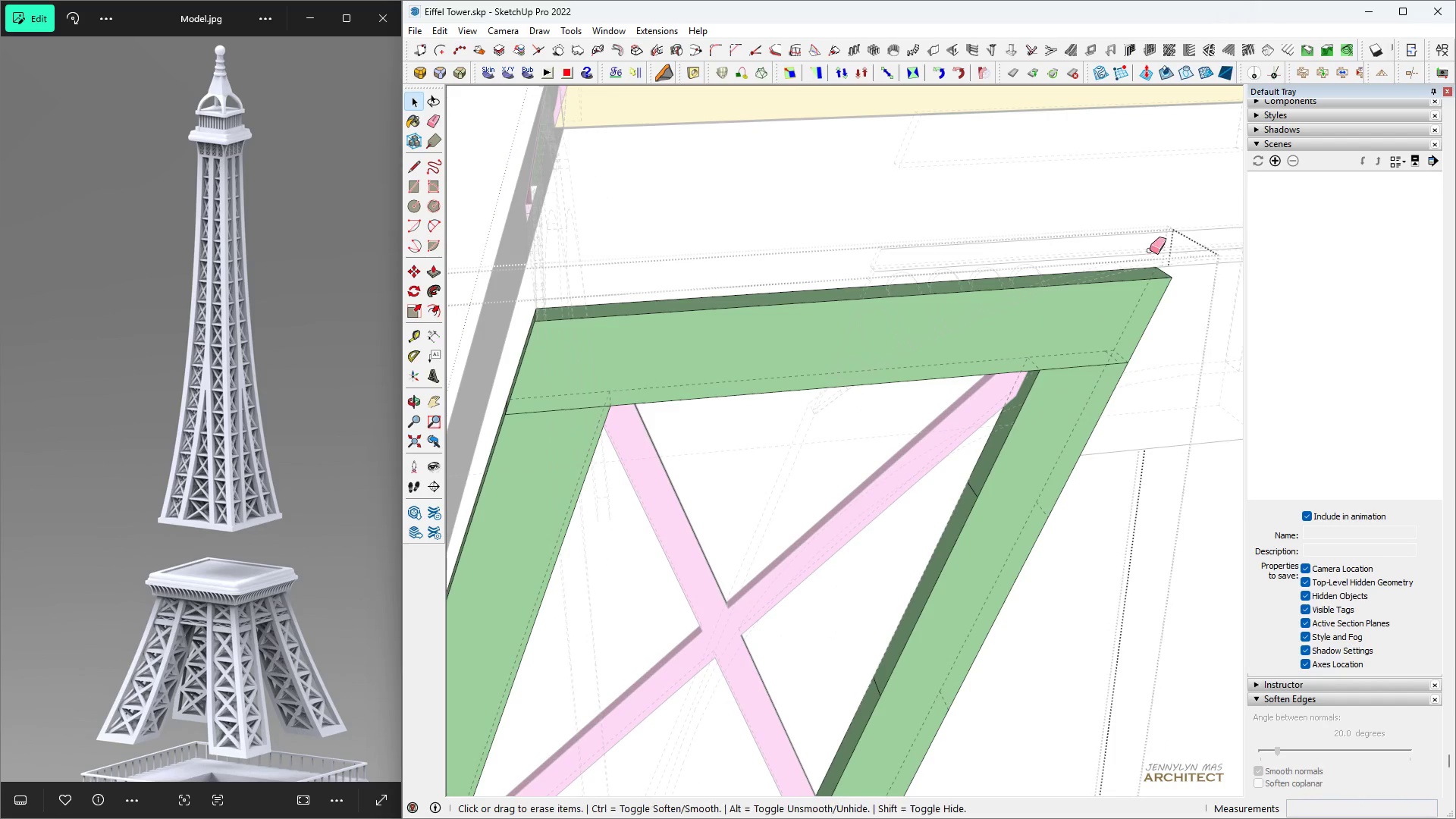 
key(E)
 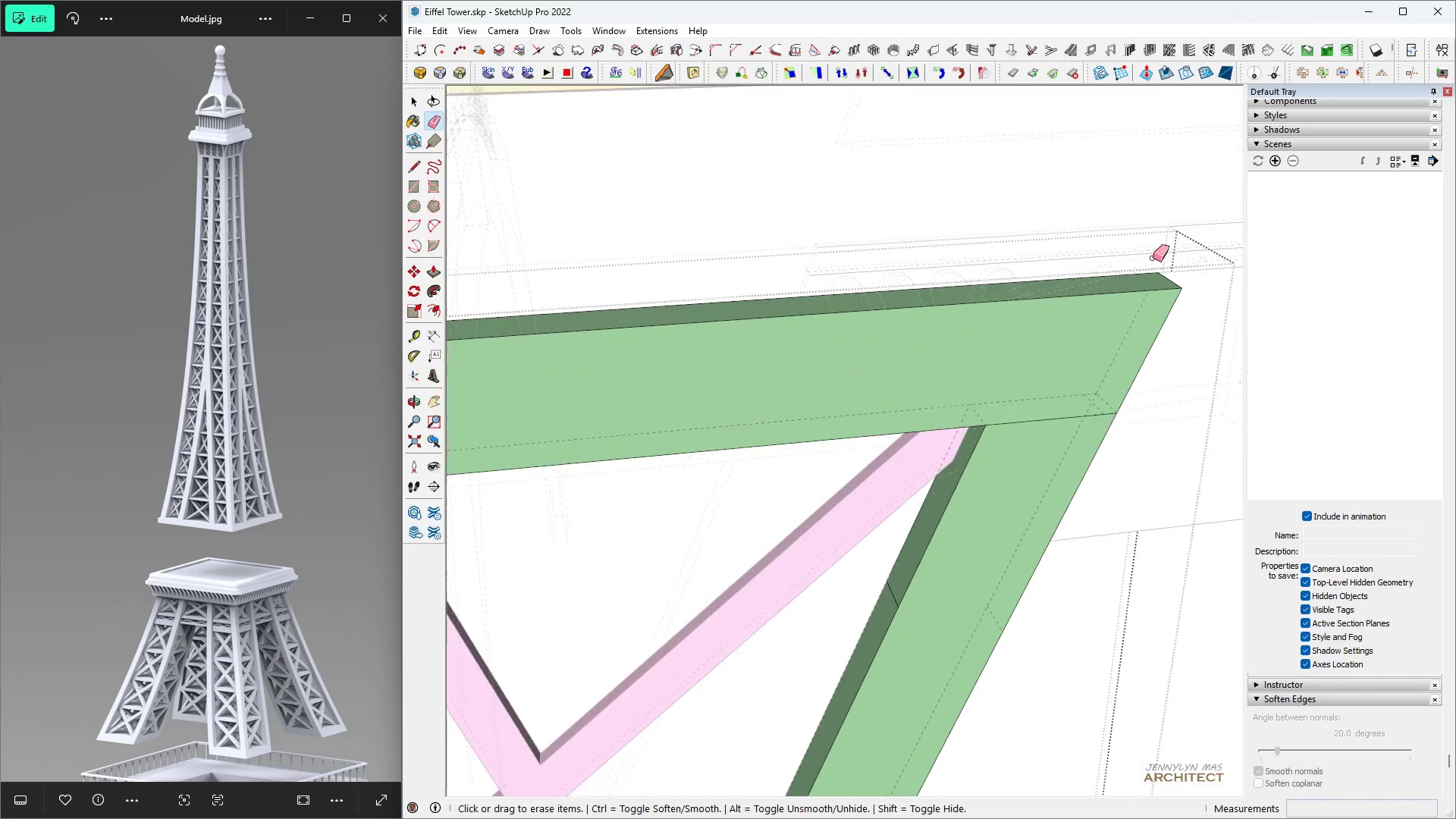 
scroll: coordinate [1090, 500], scroll_direction: up, amount: 8.0
 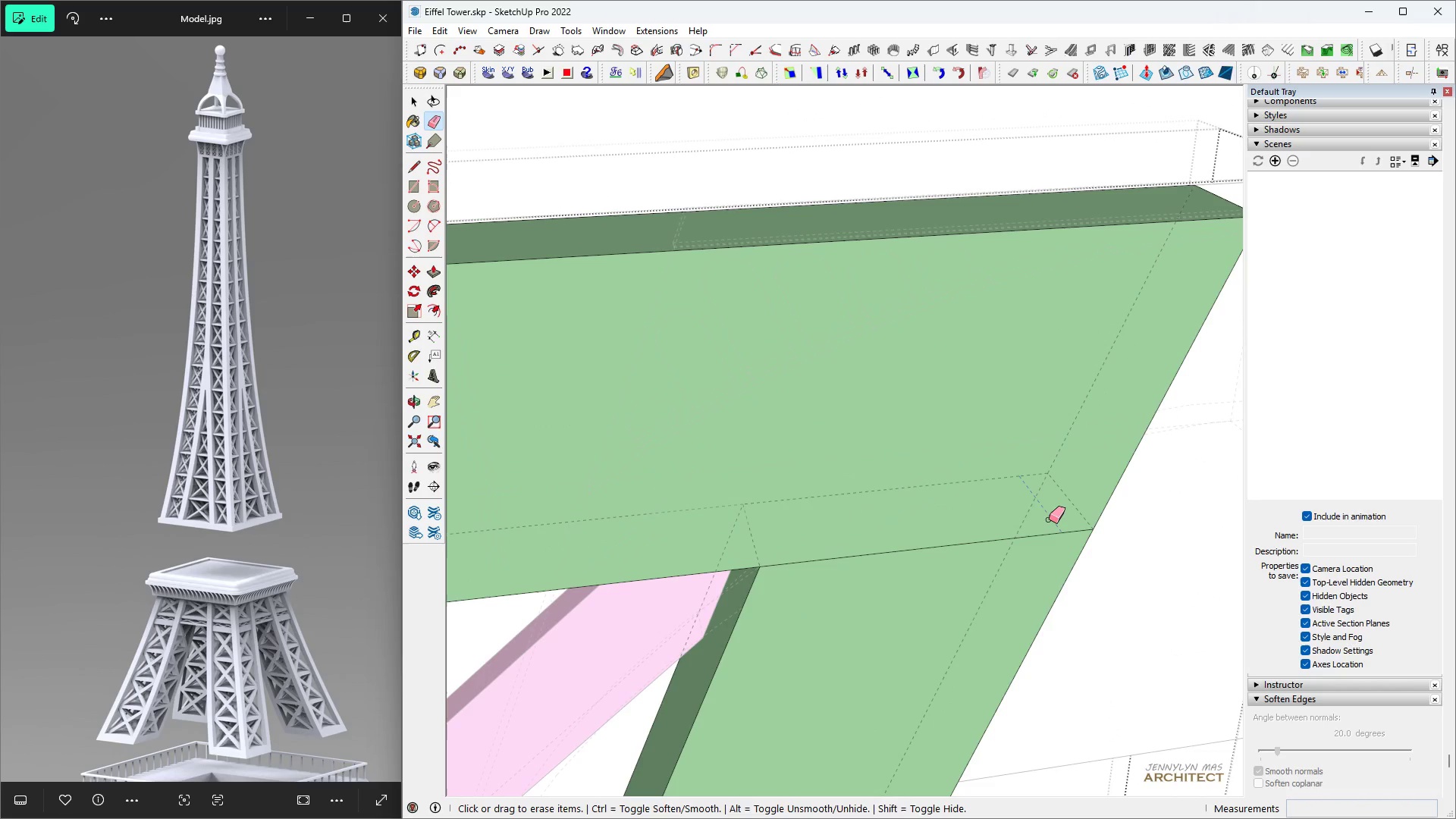 
double_click([1053, 510])
 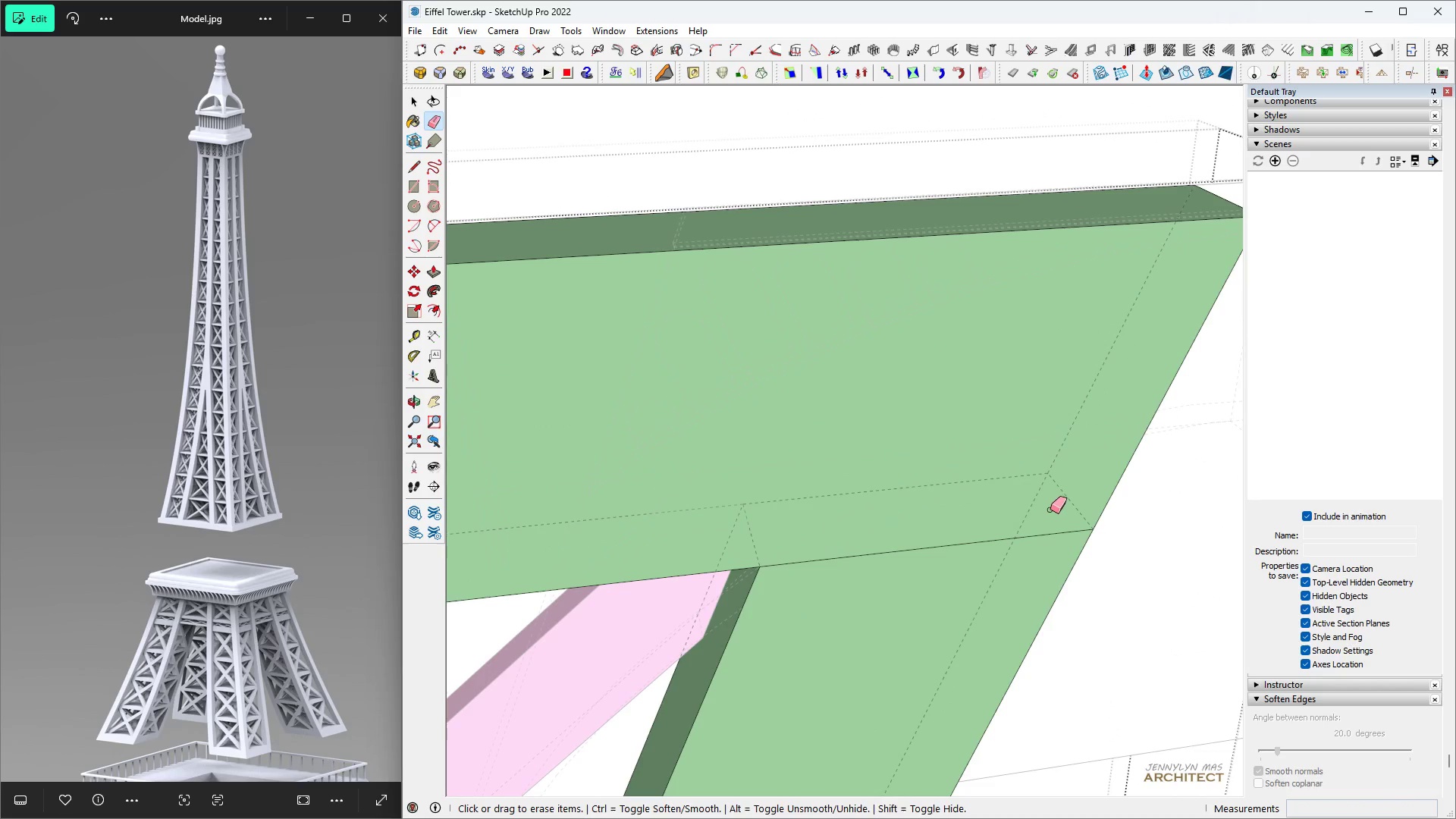 
type( khhhyh hhh h h hh m)
 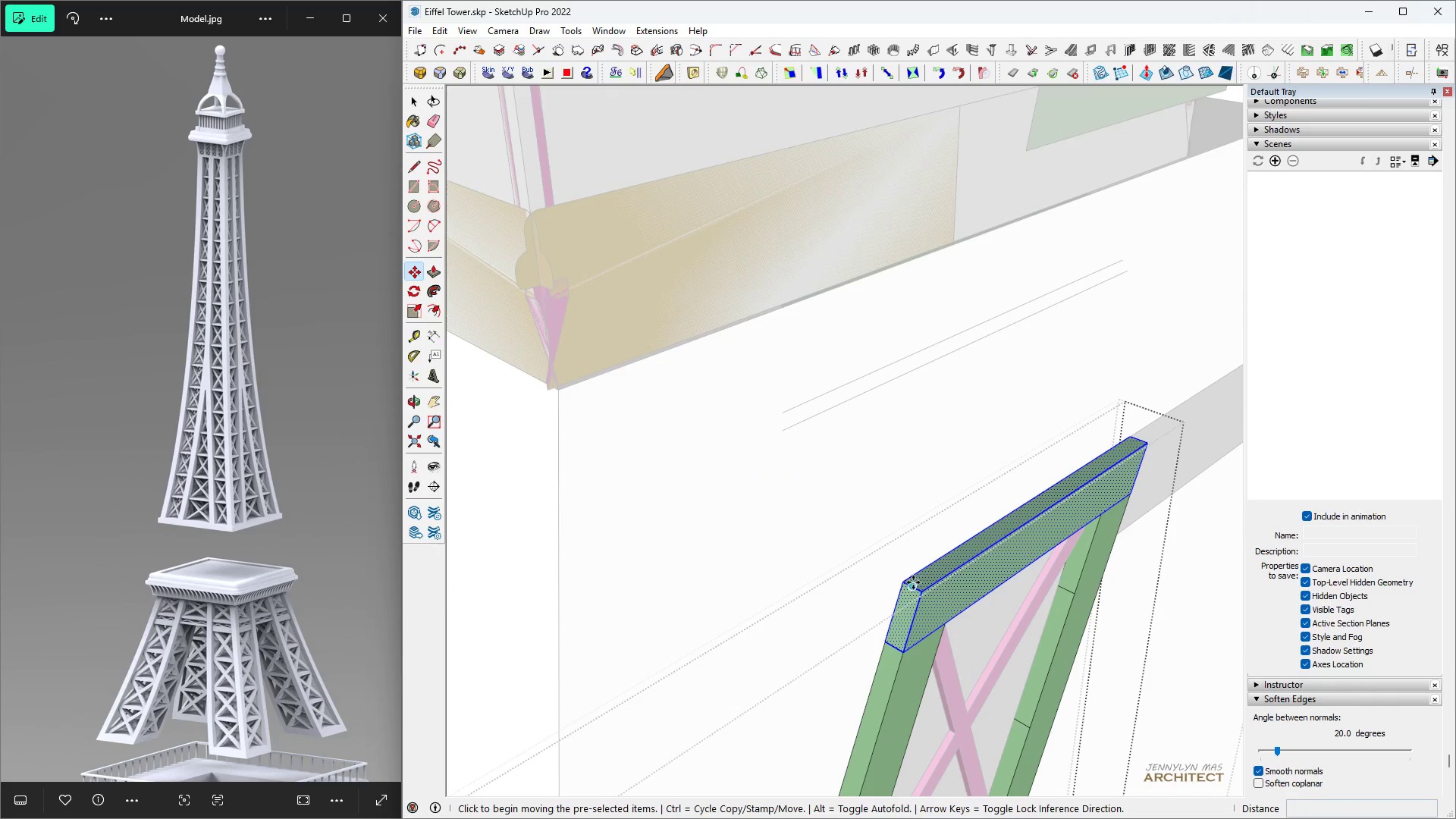 
scroll: coordinate [676, 327], scroll_direction: down, amount: 24.0
 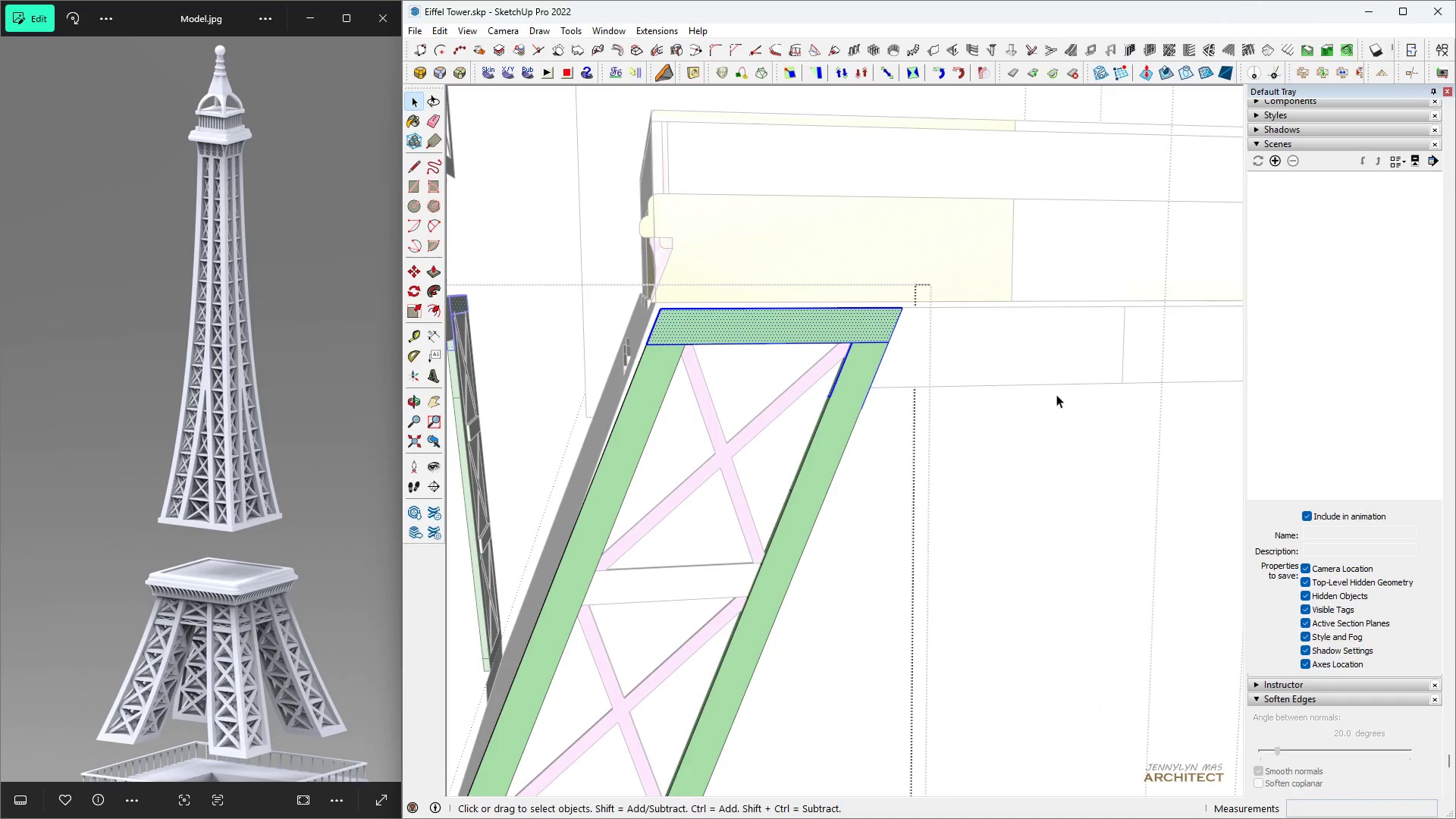 
scroll: coordinate [774, 322], scroll_direction: up, amount: 1.0
 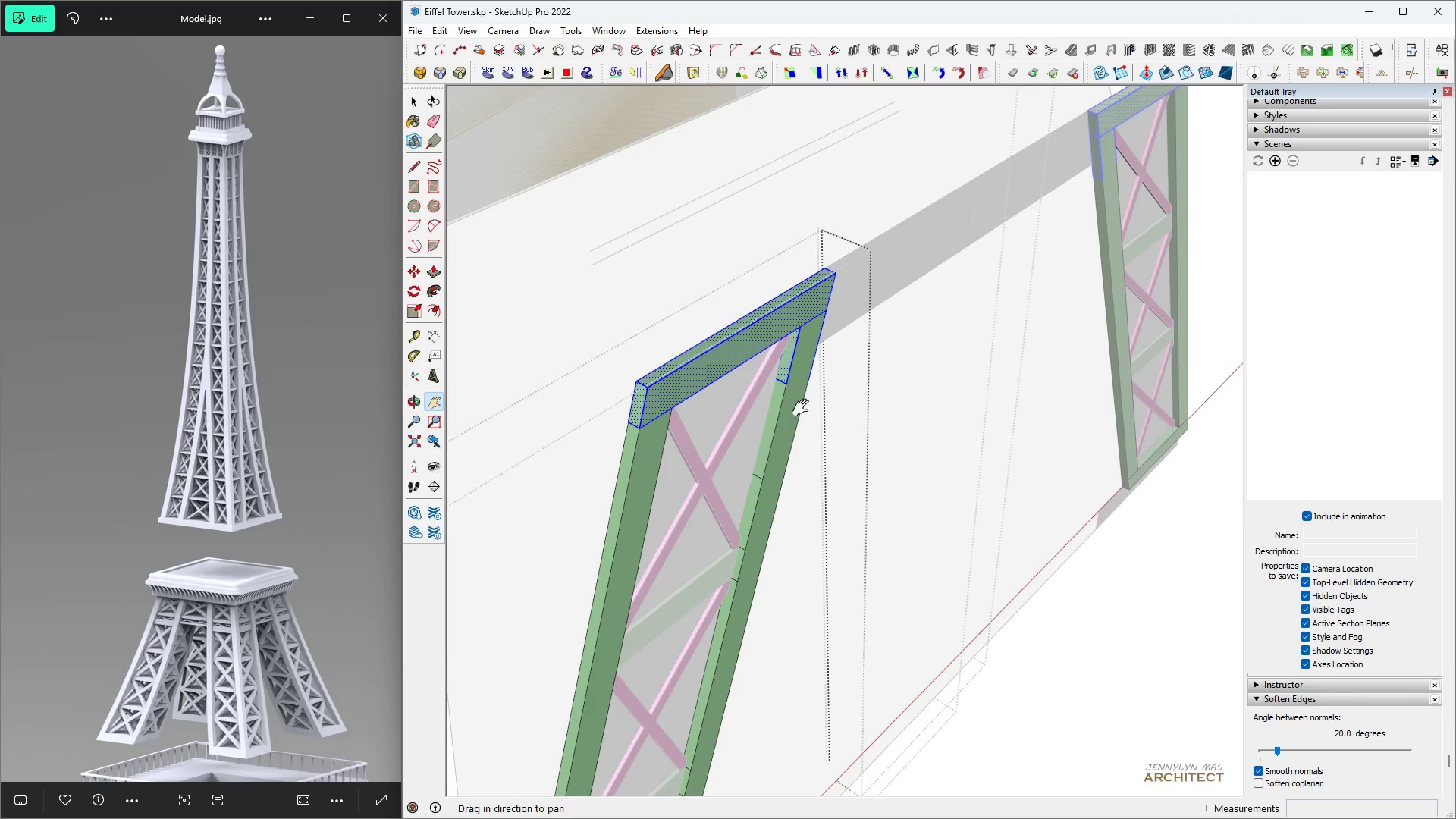 
scroll: coordinate [532, 156], scroll_direction: down, amount: 2.0
 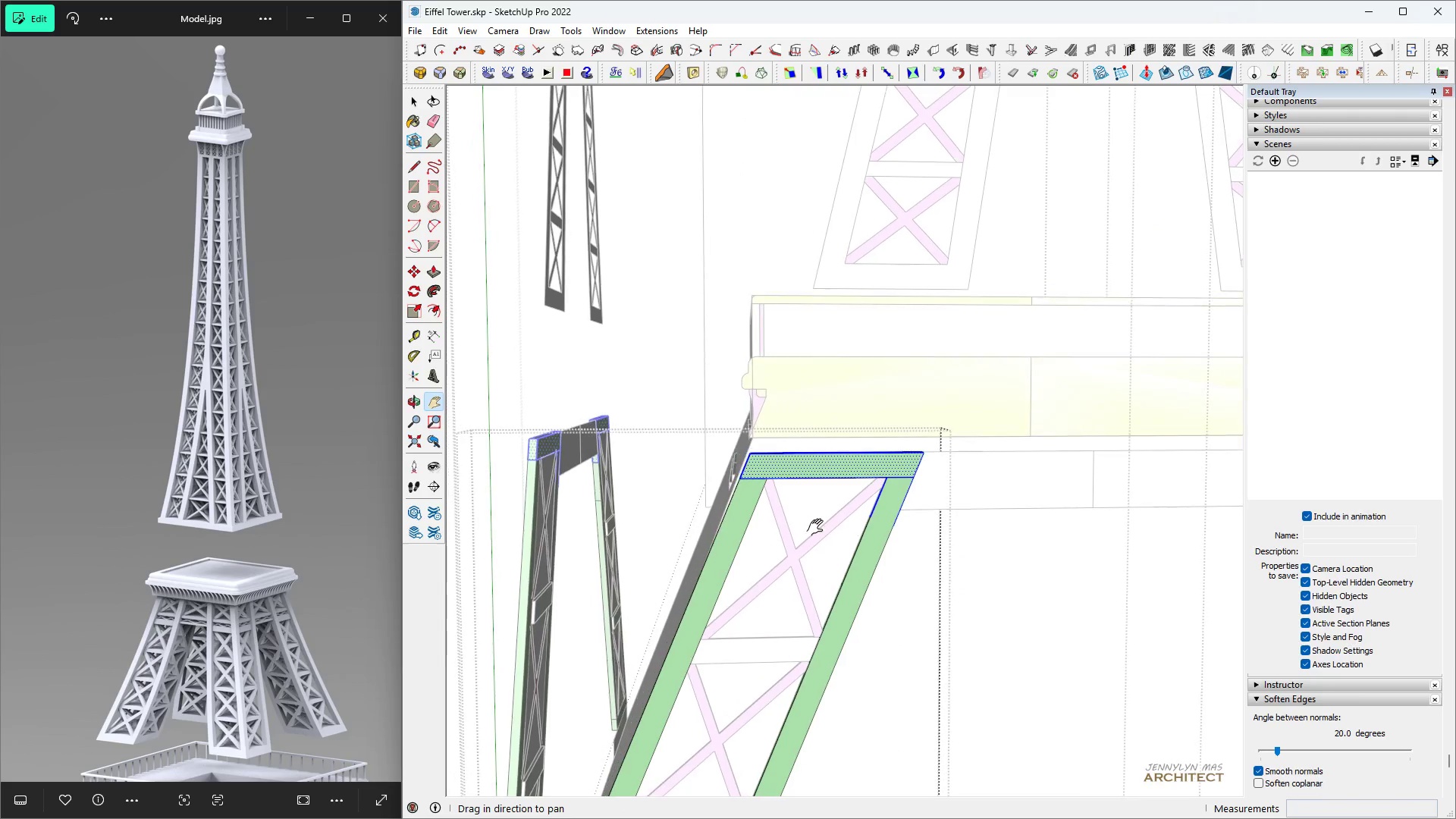 
scroll: coordinate [741, 405], scroll_direction: none, amount: 0.0
 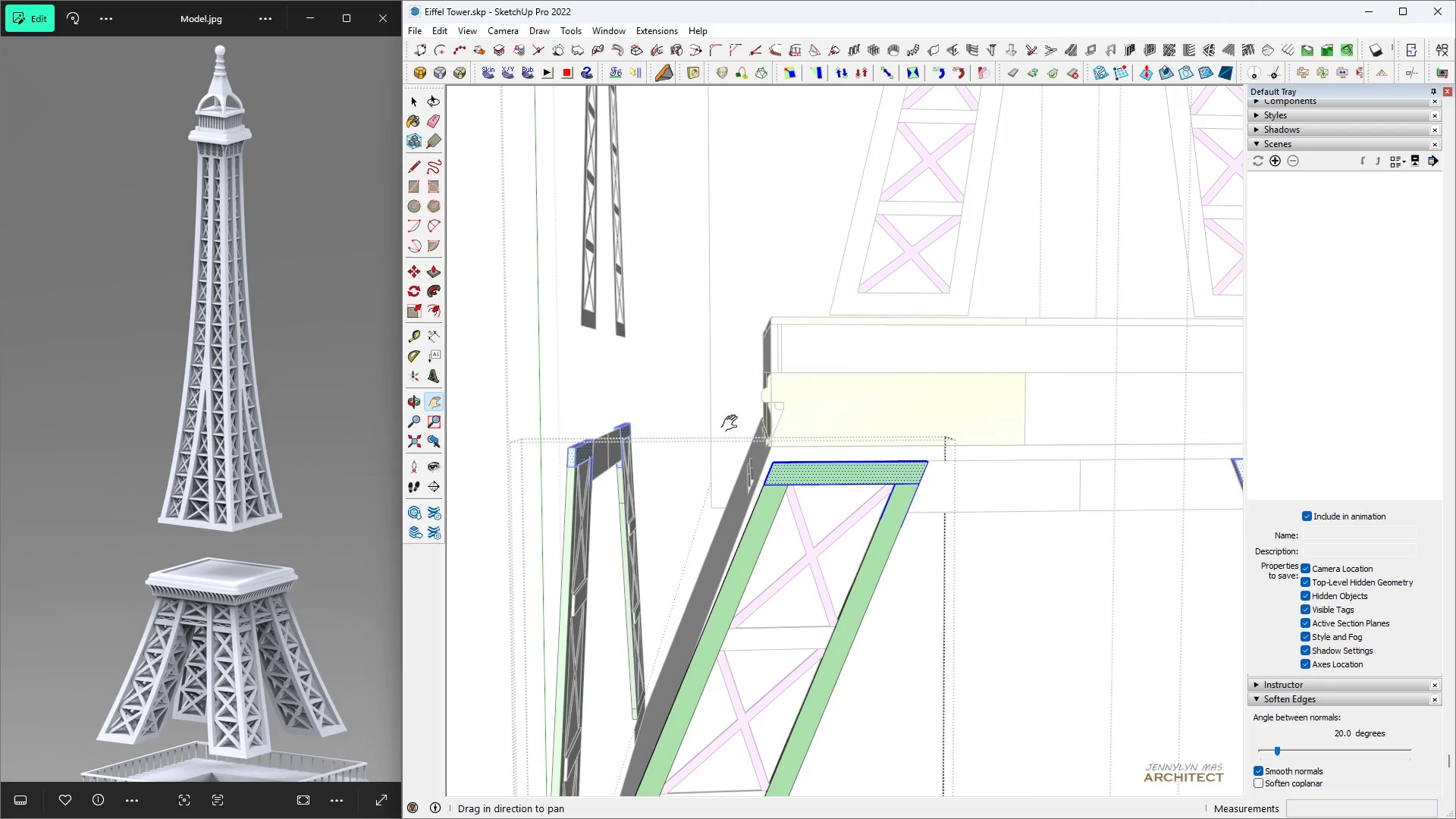 
scroll: coordinate [732, 470], scroll_direction: down, amount: 1.0
 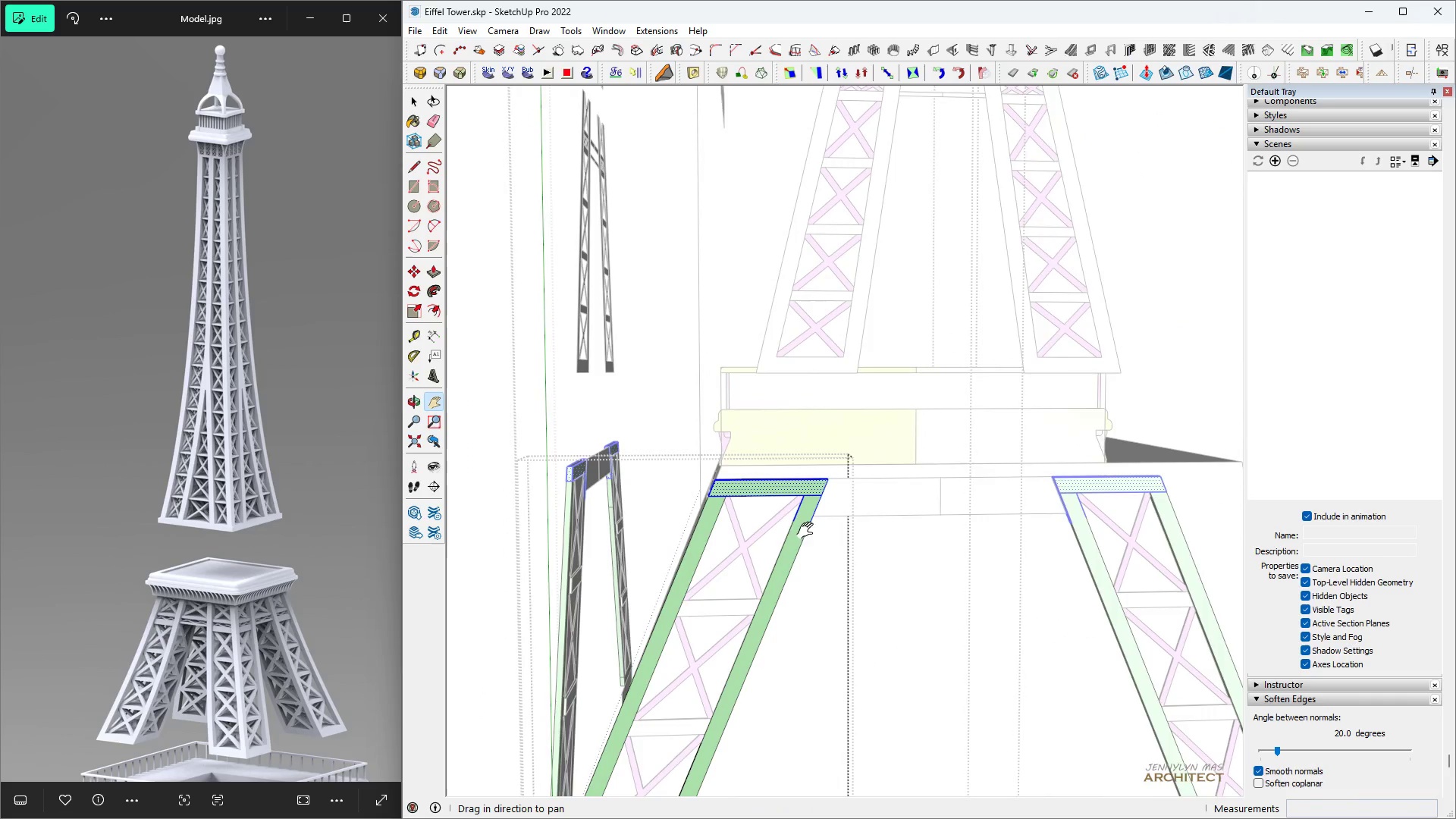 
scroll: coordinate [410, 380], scroll_direction: up, amount: 15.0
 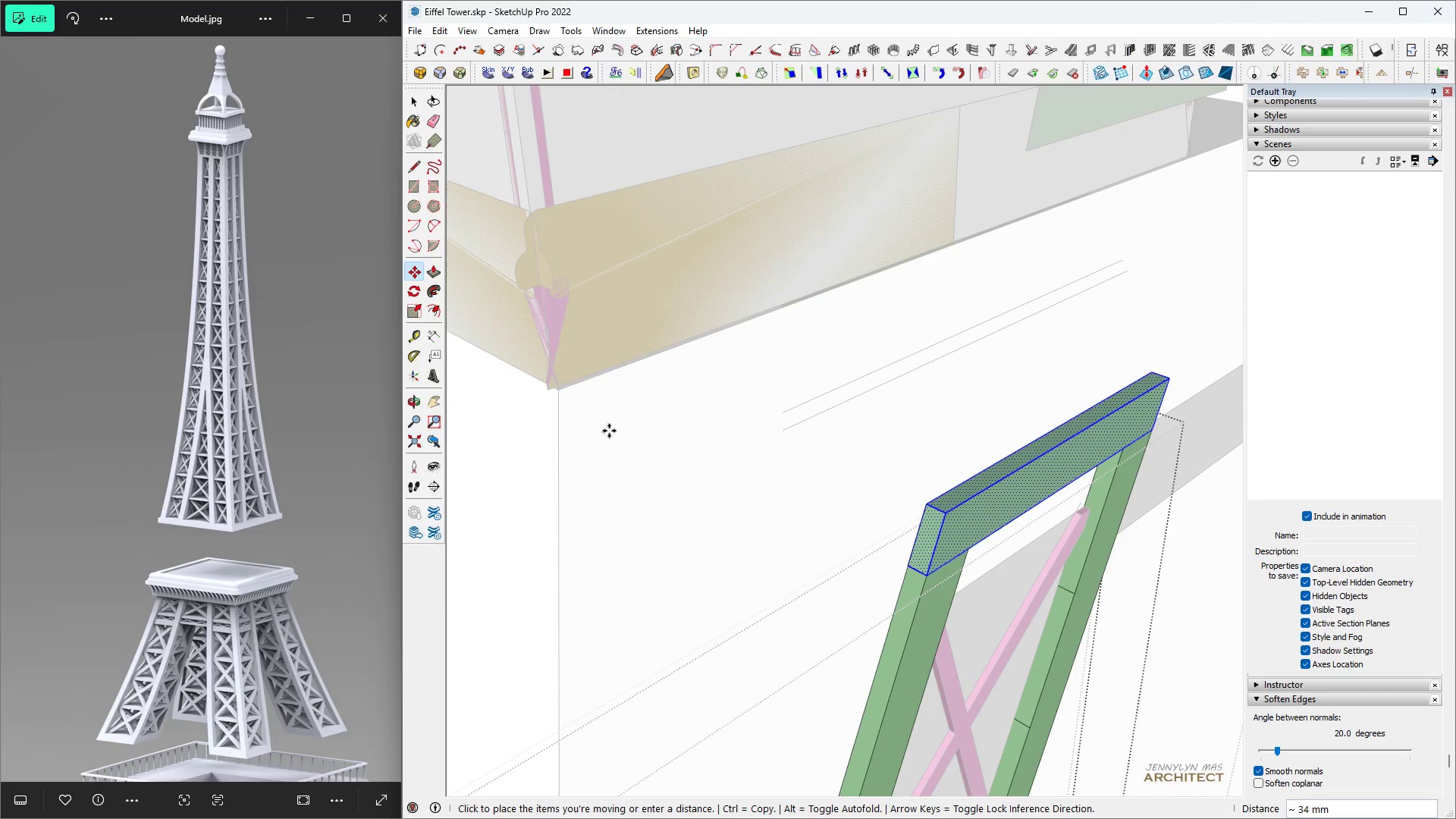 
scroll: coordinate [657, 410], scroll_direction: down, amount: 16.0
 